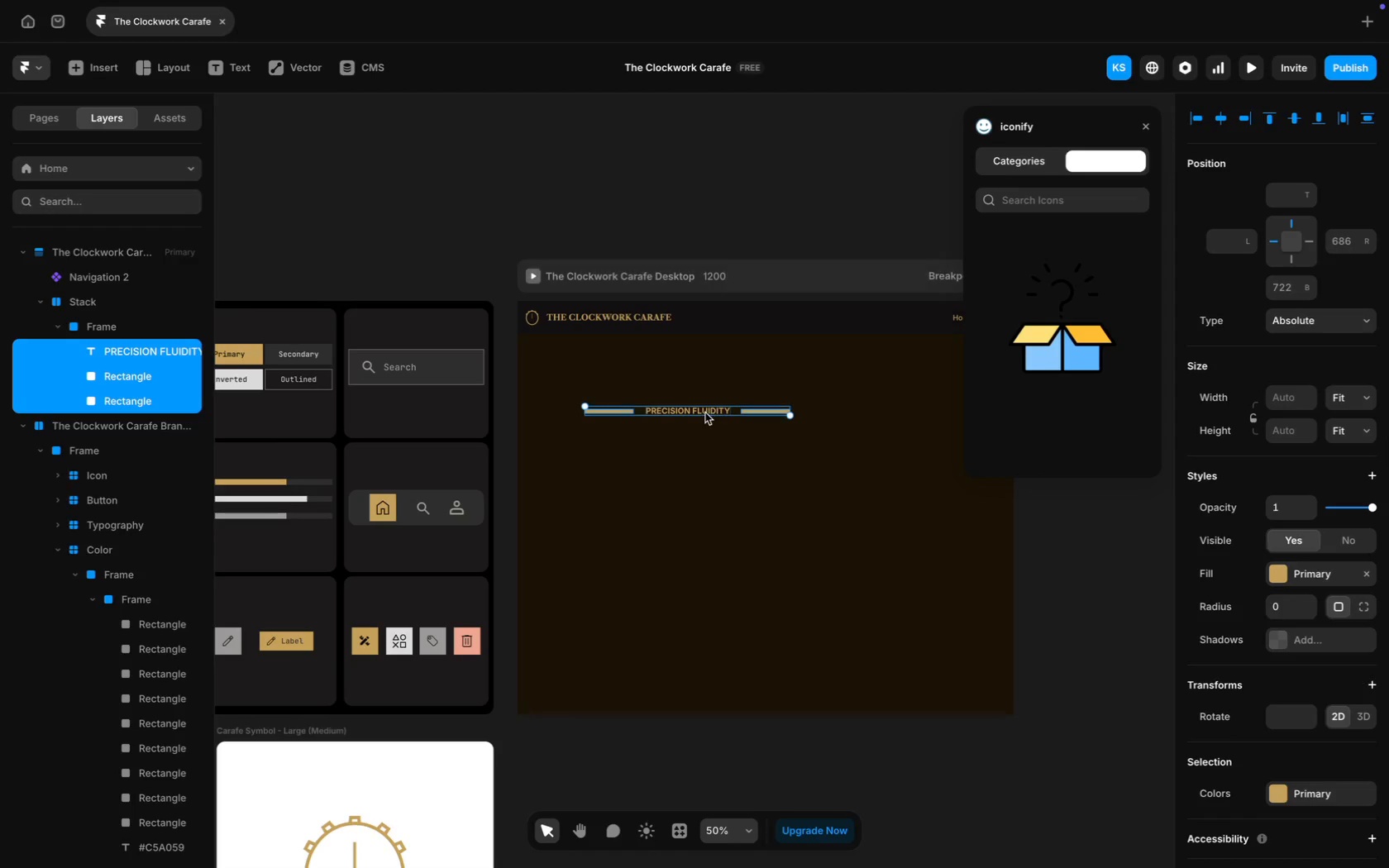 
left_click_drag(start_coordinate=[704, 412], to_coordinate=[781, 409])
 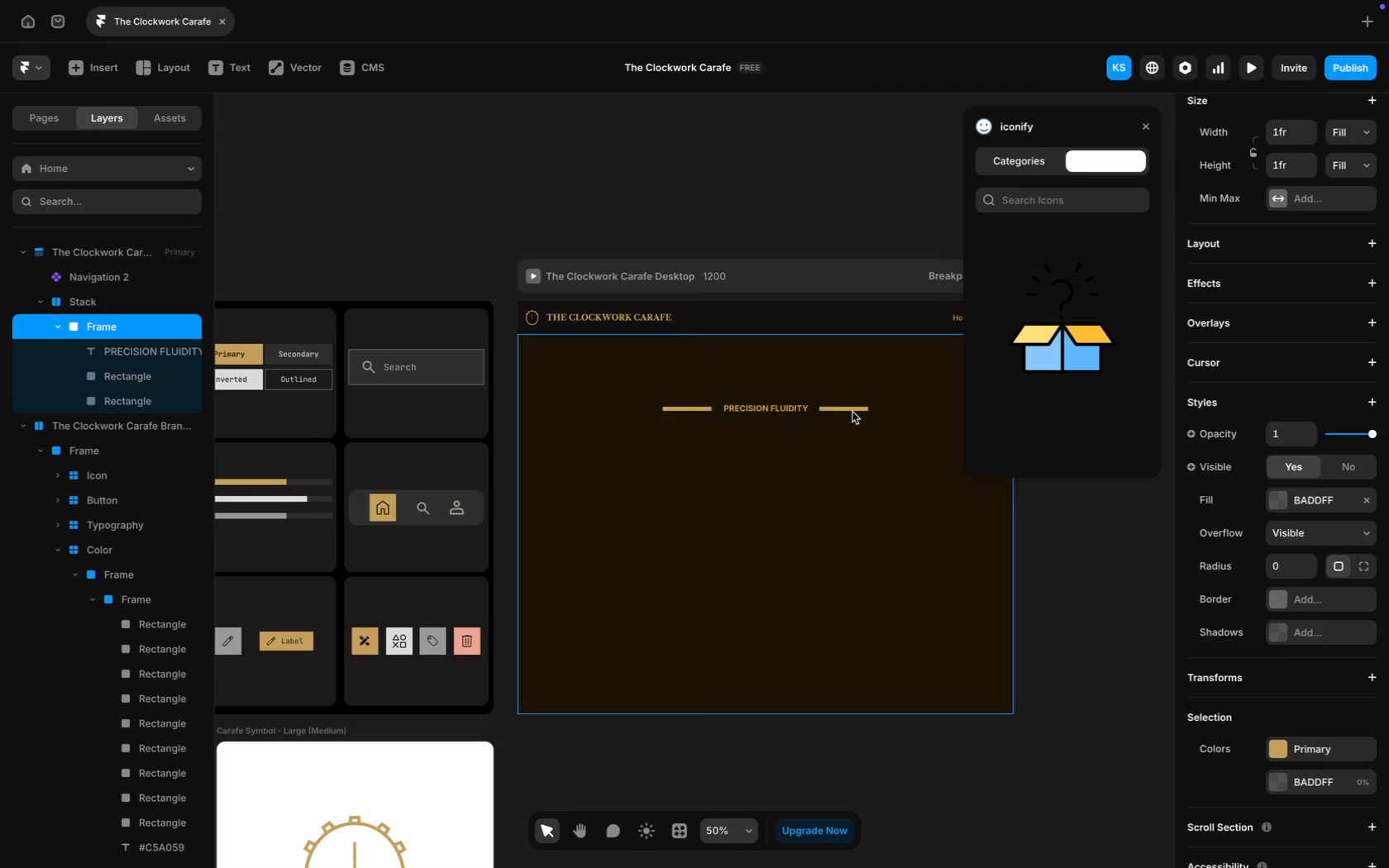 
left_click([855, 410])
 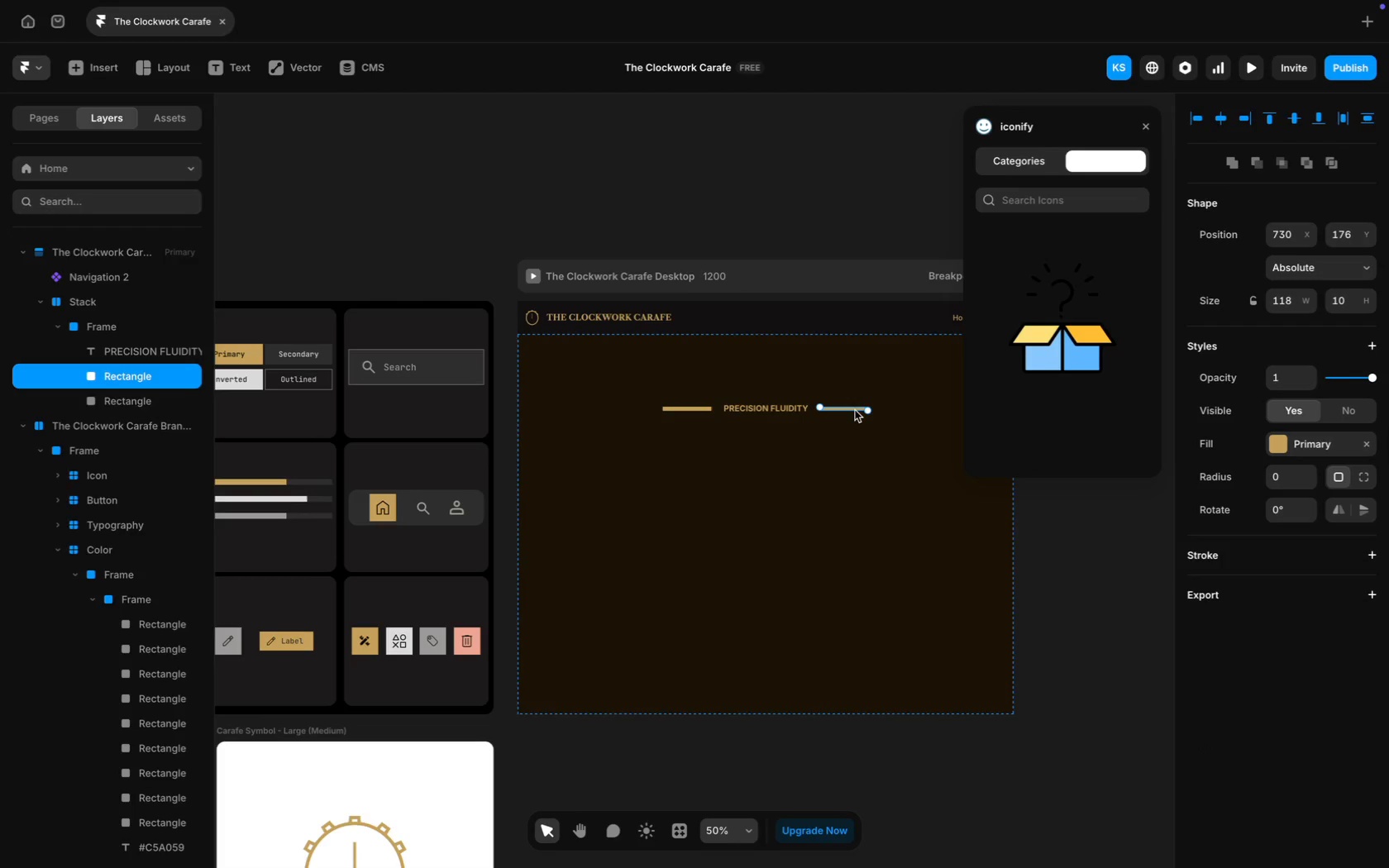 
hold_key(key=ShiftLeft, duration=1.44)
left_click([688, 409])
 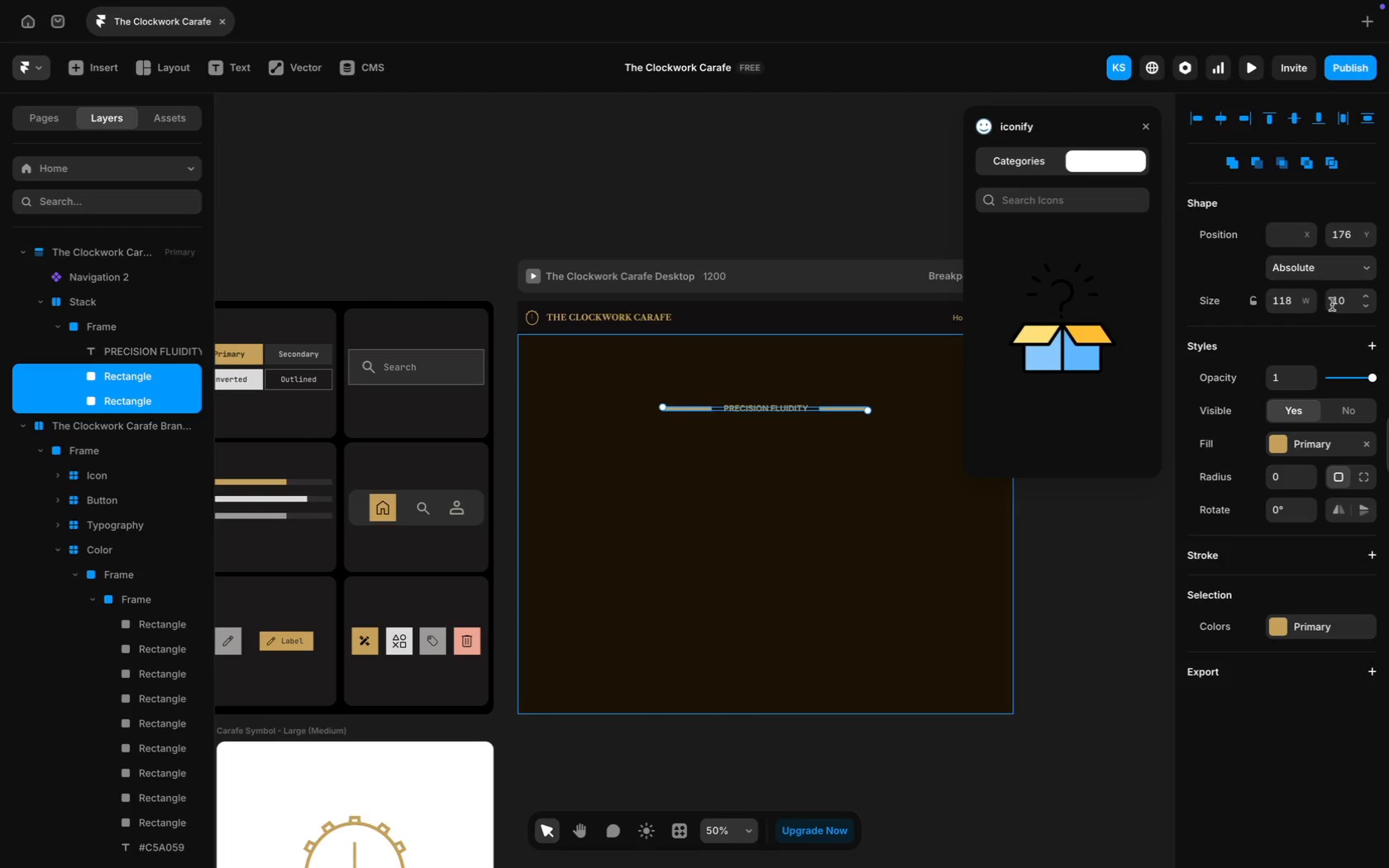 
left_click([1349, 304])
 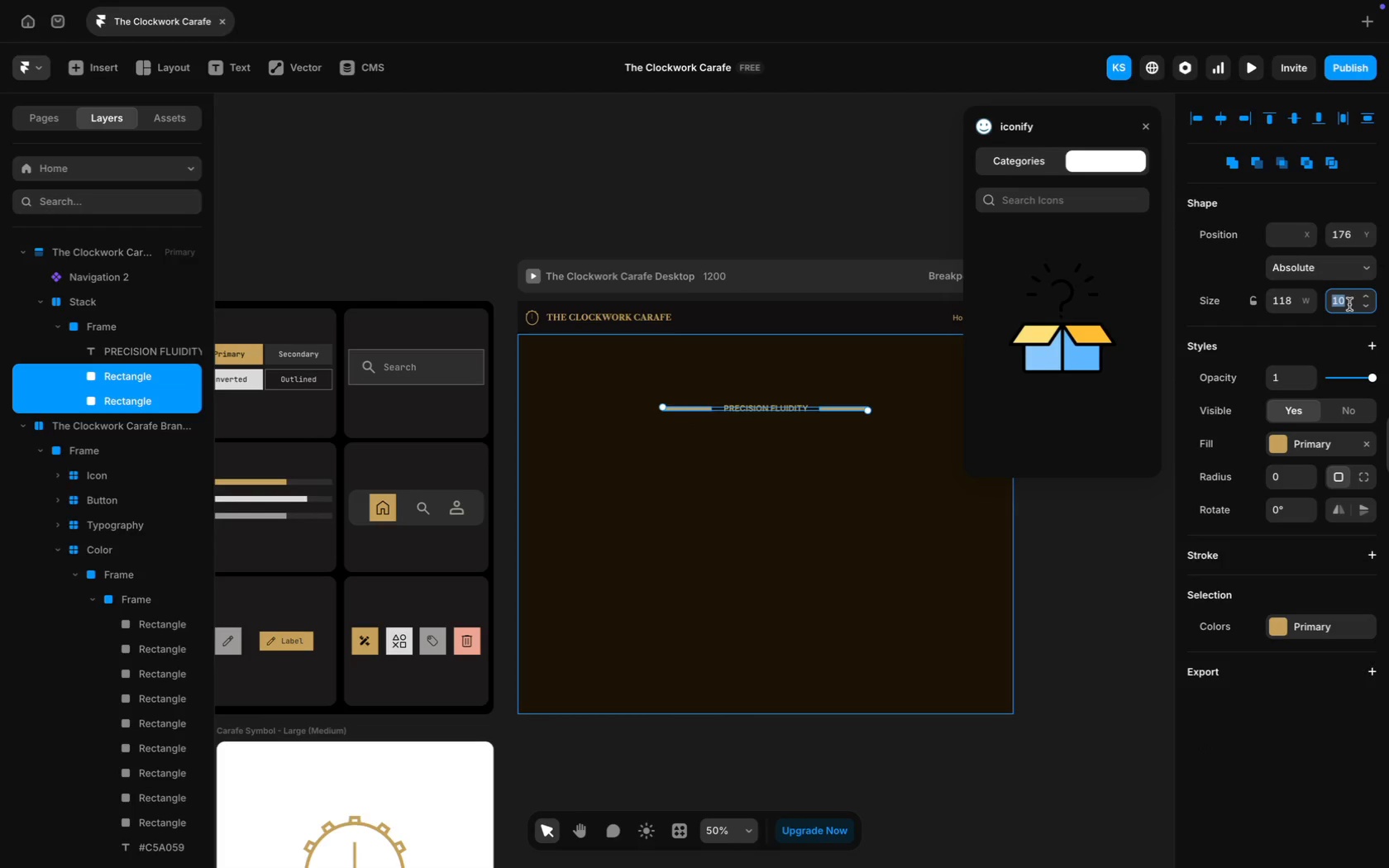 
key(6)
 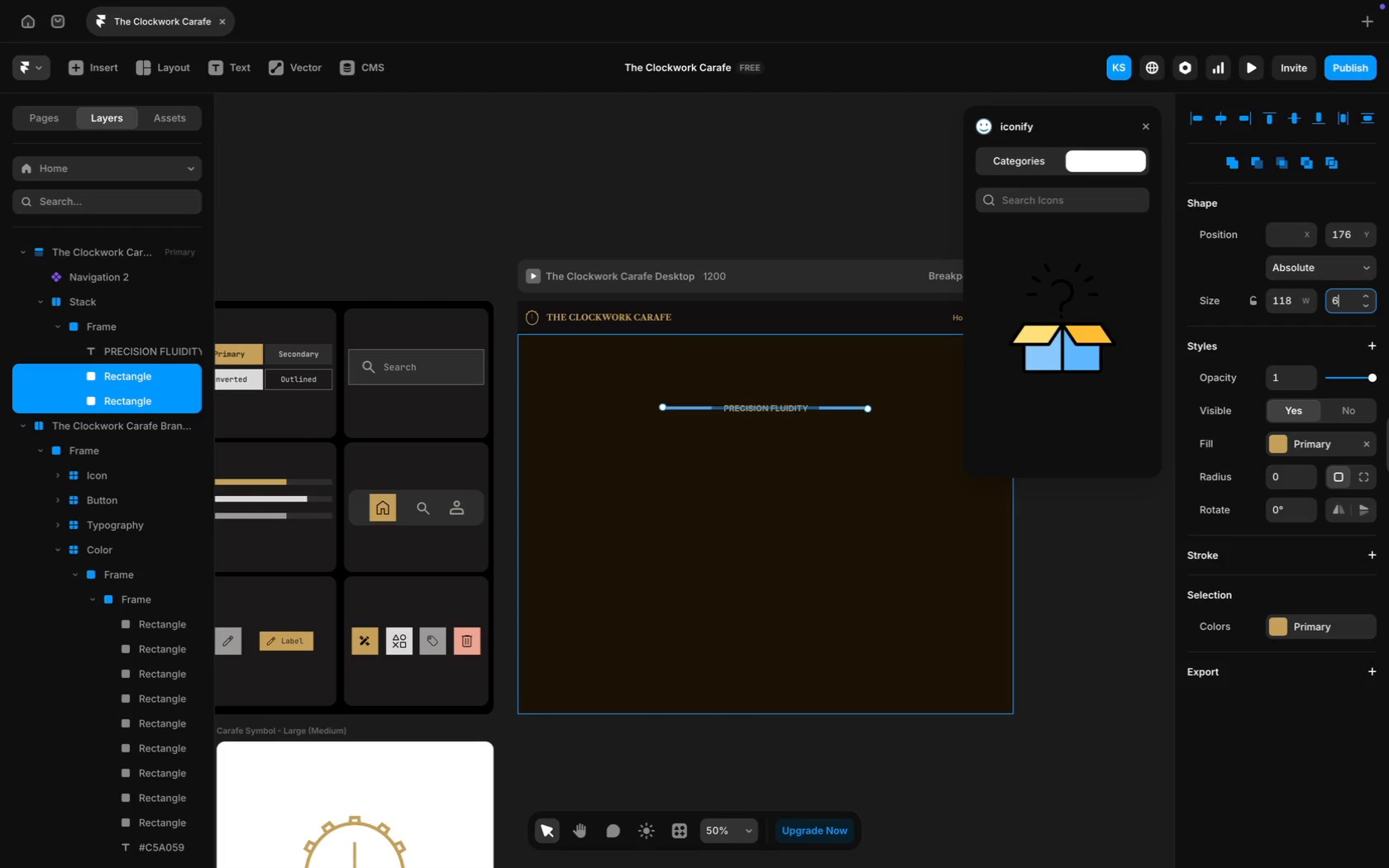 
key(Enter)
 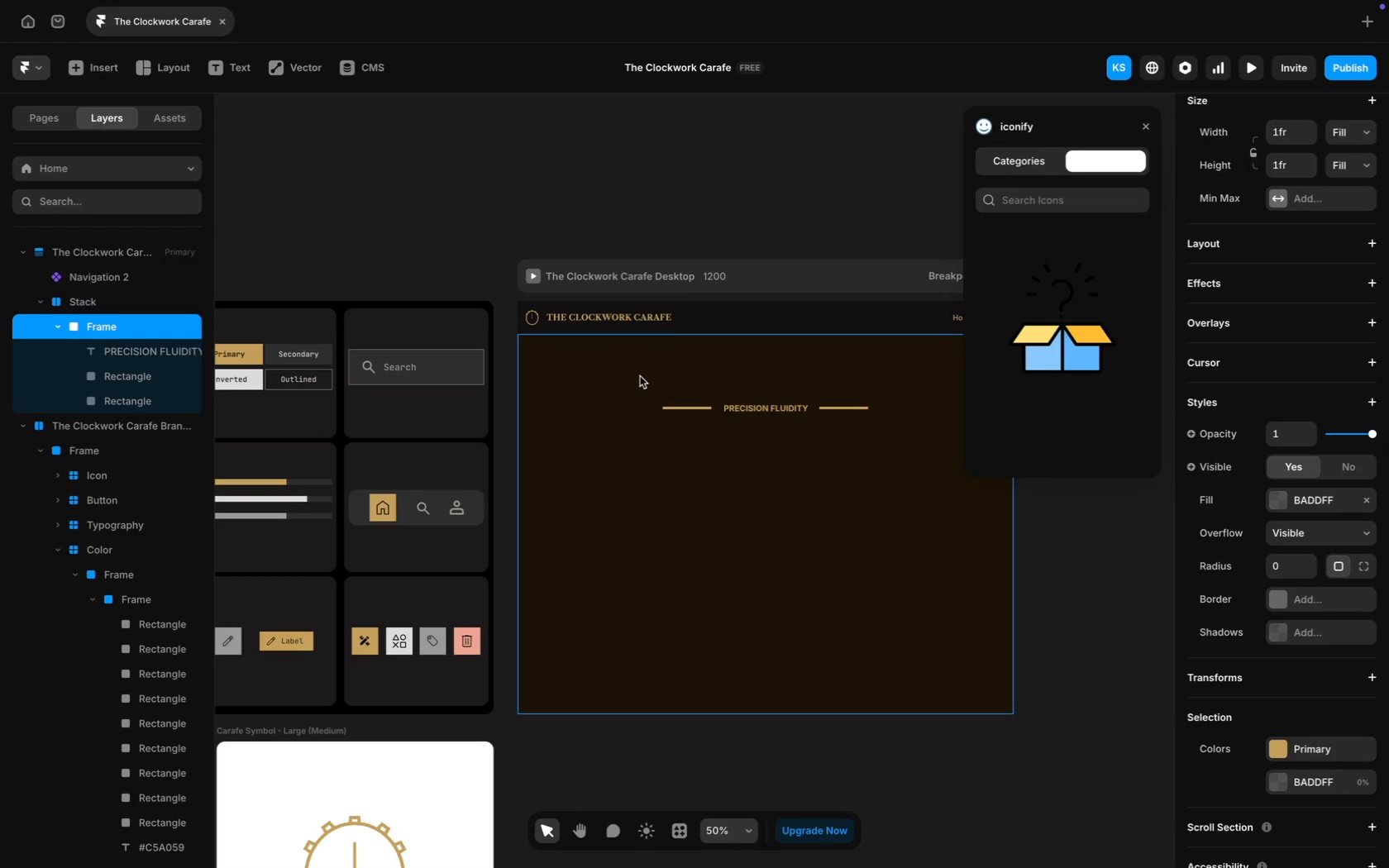 
wait(12.08)
 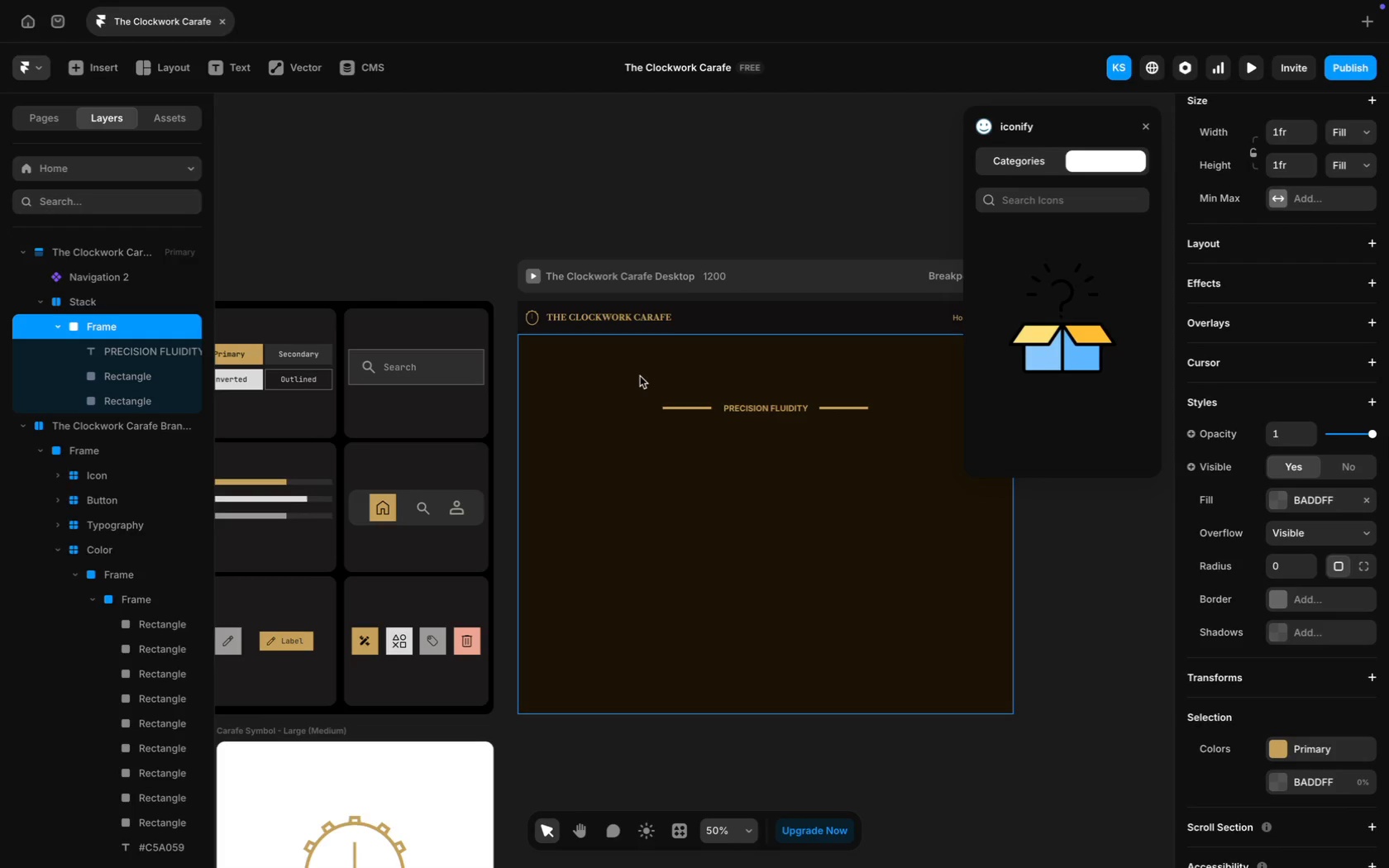 
left_click([236, 66])
 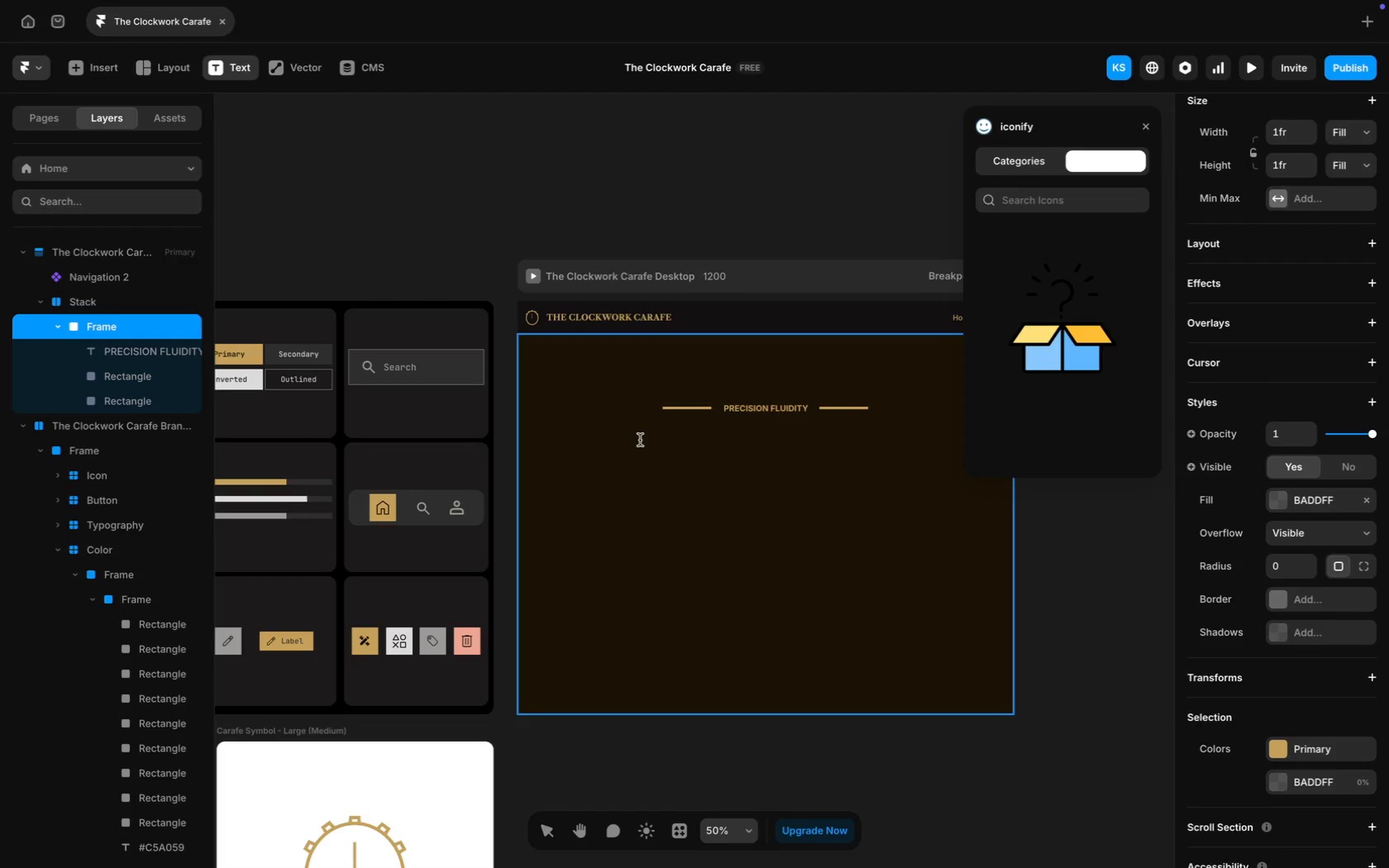 
wait(10.99)
 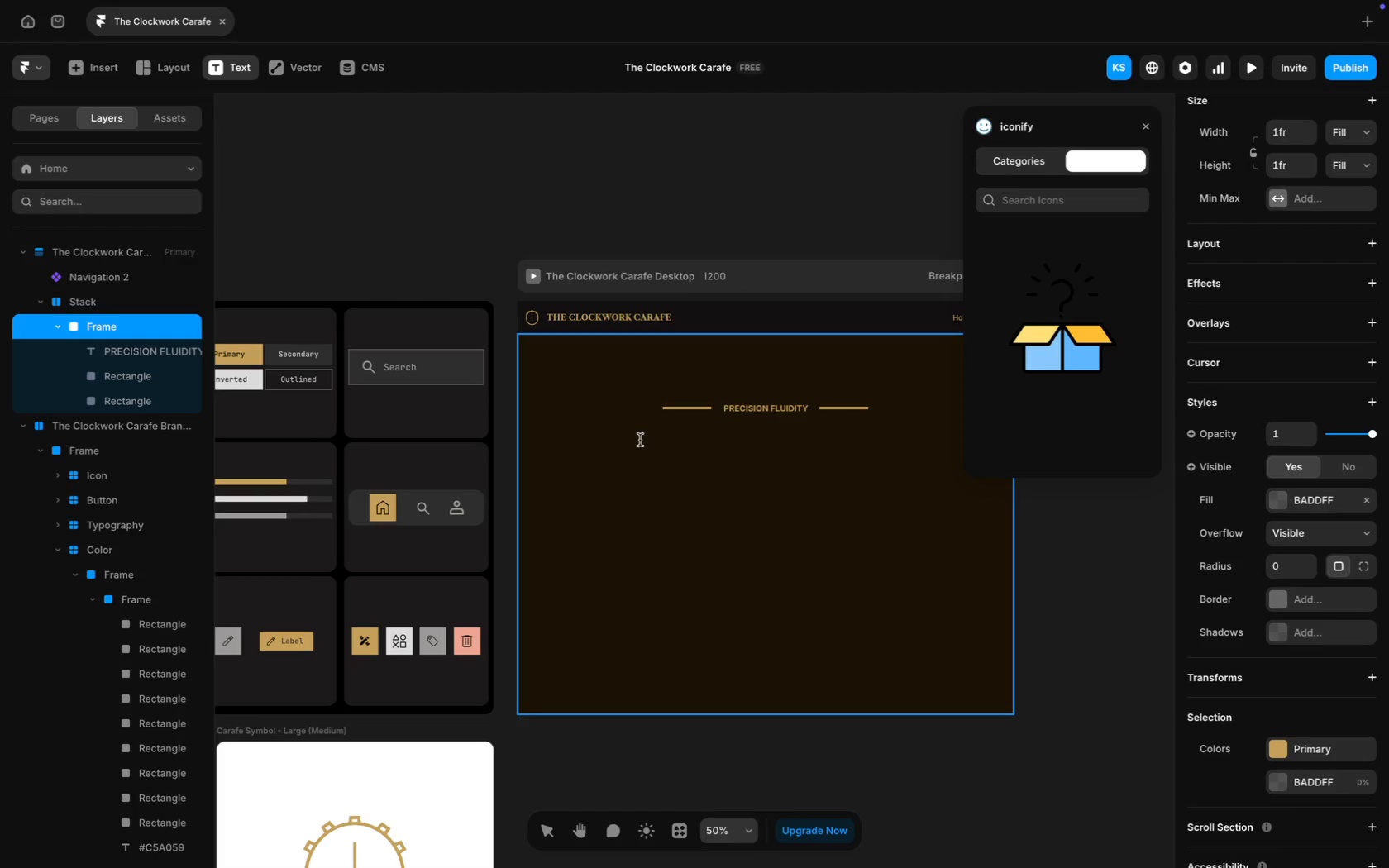 
left_click([640, 442])
 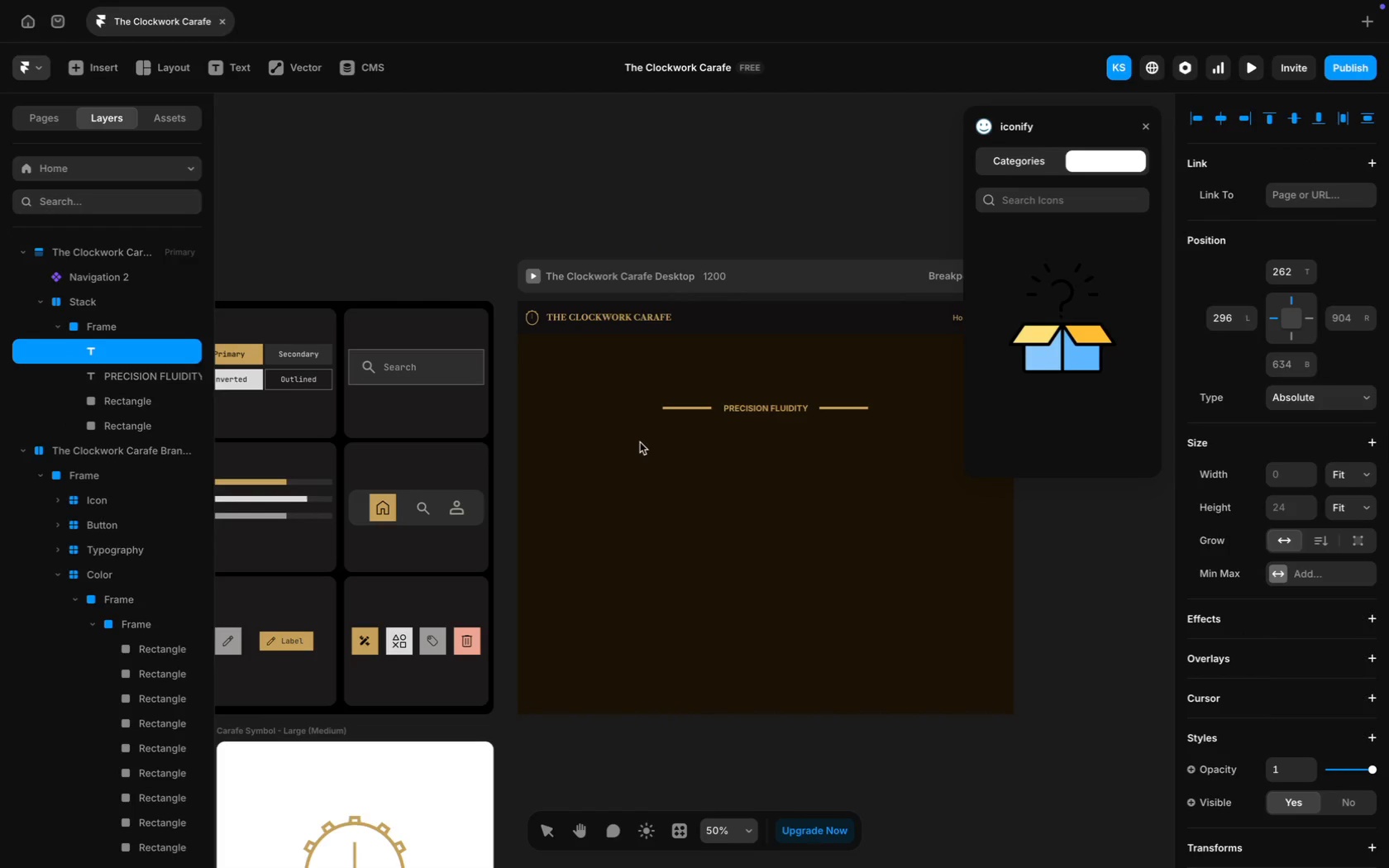 
type(TH)
key(Backspace)
type(he Clockwork Carafe)
 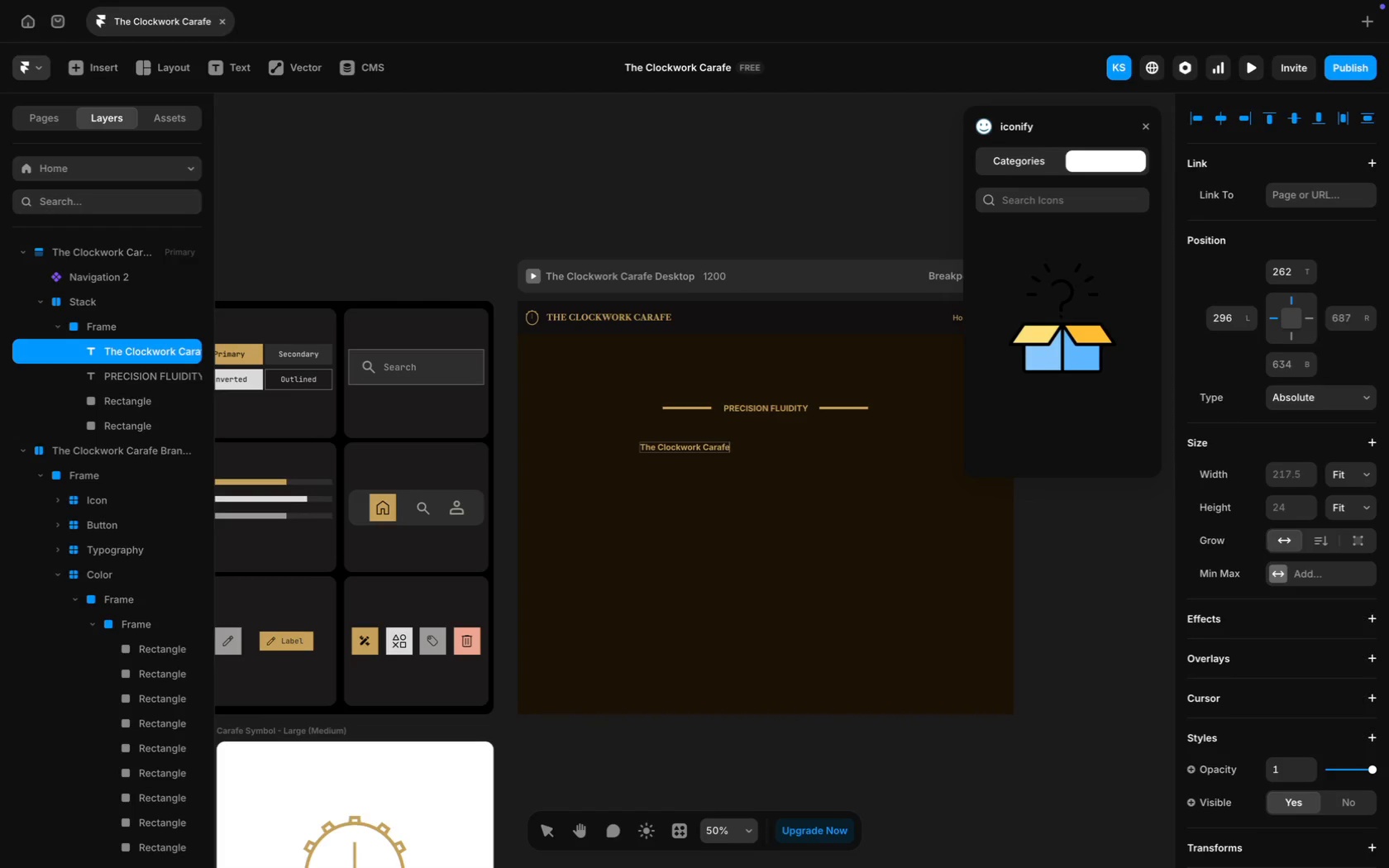 
key(Meta+A)
 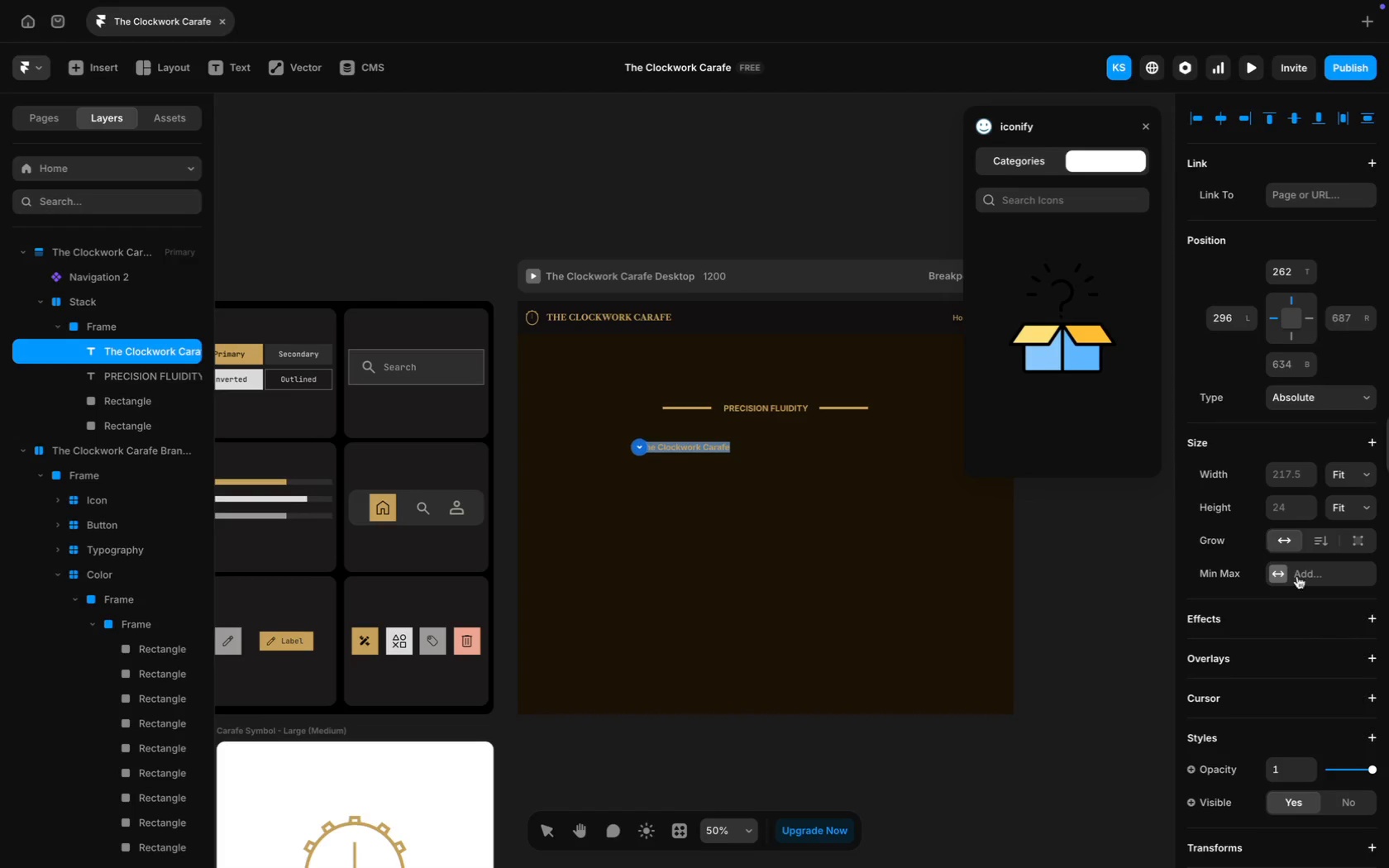 
scroll: coordinate [1316, 571], scroll_direction: down, amount: 46.0
 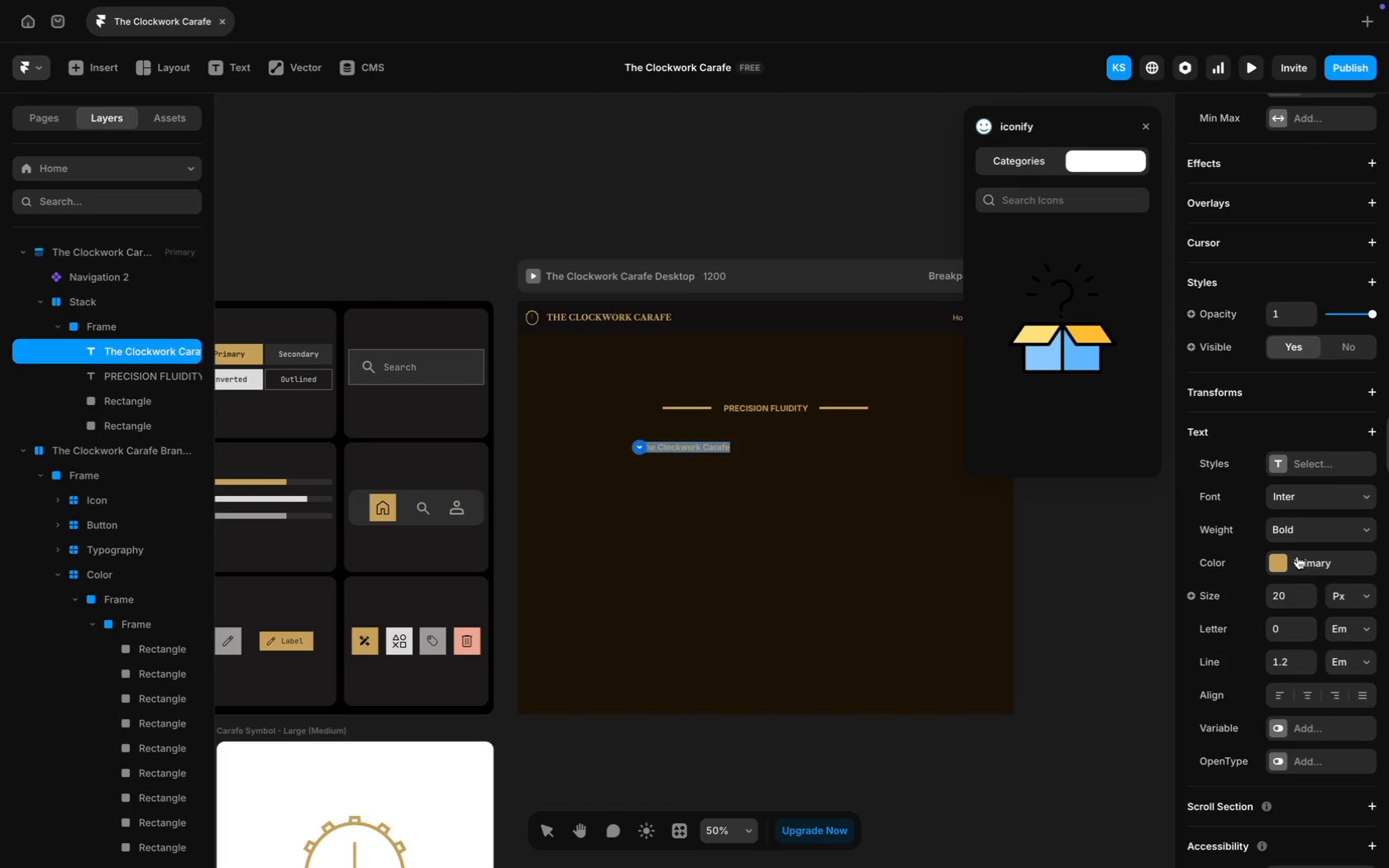 
left_click([1315, 570])
 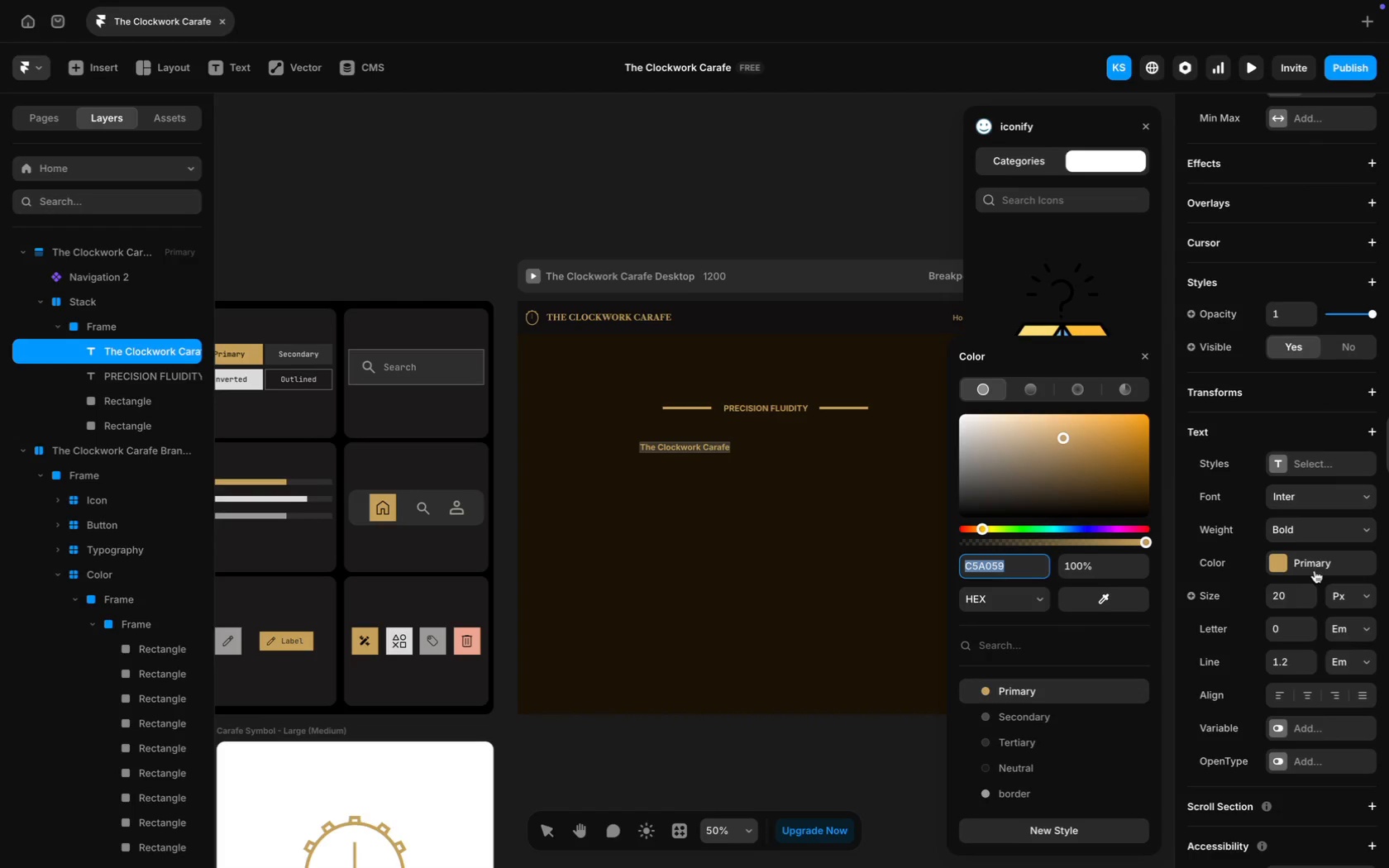 
type(FFFFFF)
 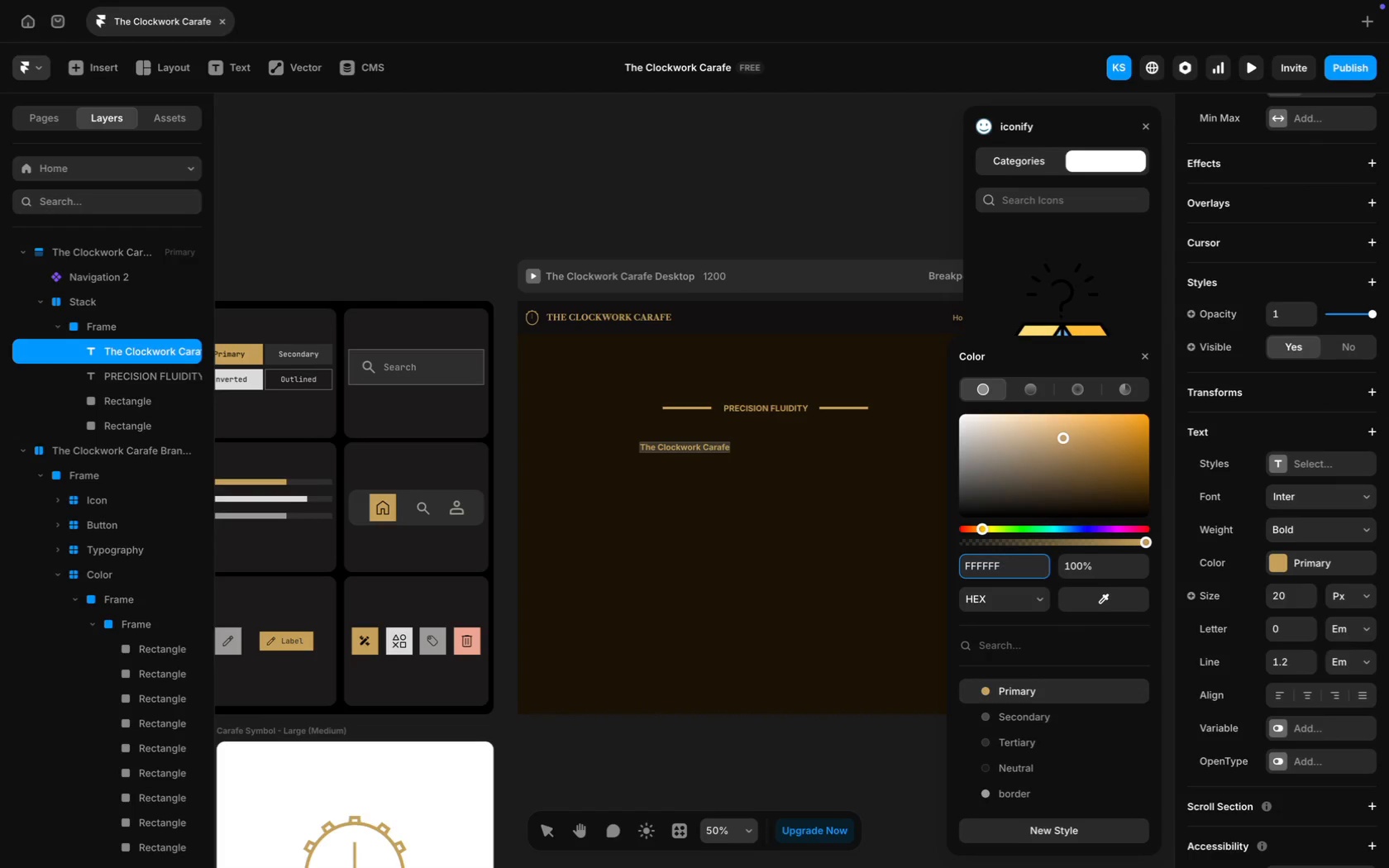 
key(Enter)
 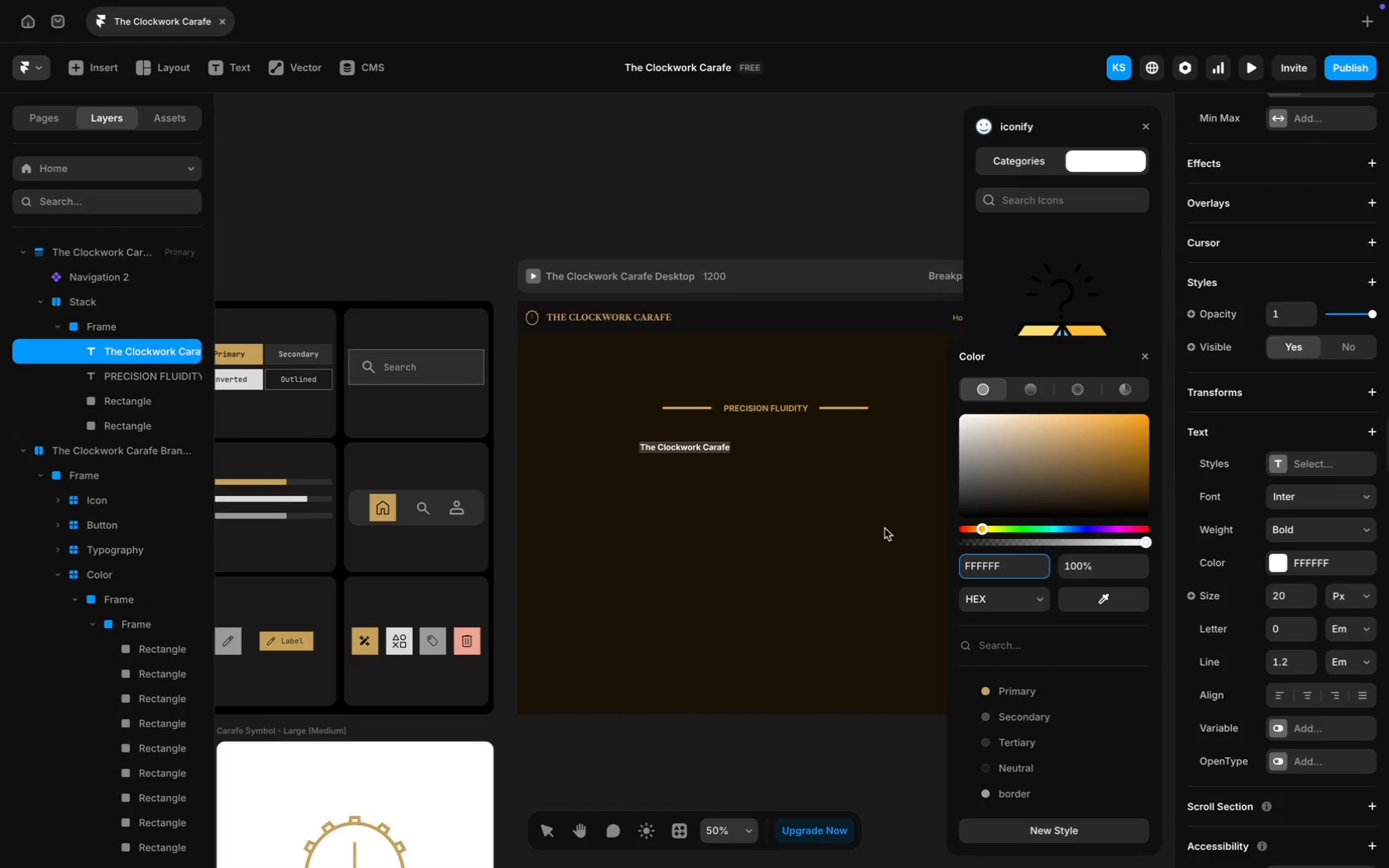 
left_click([843, 527])
 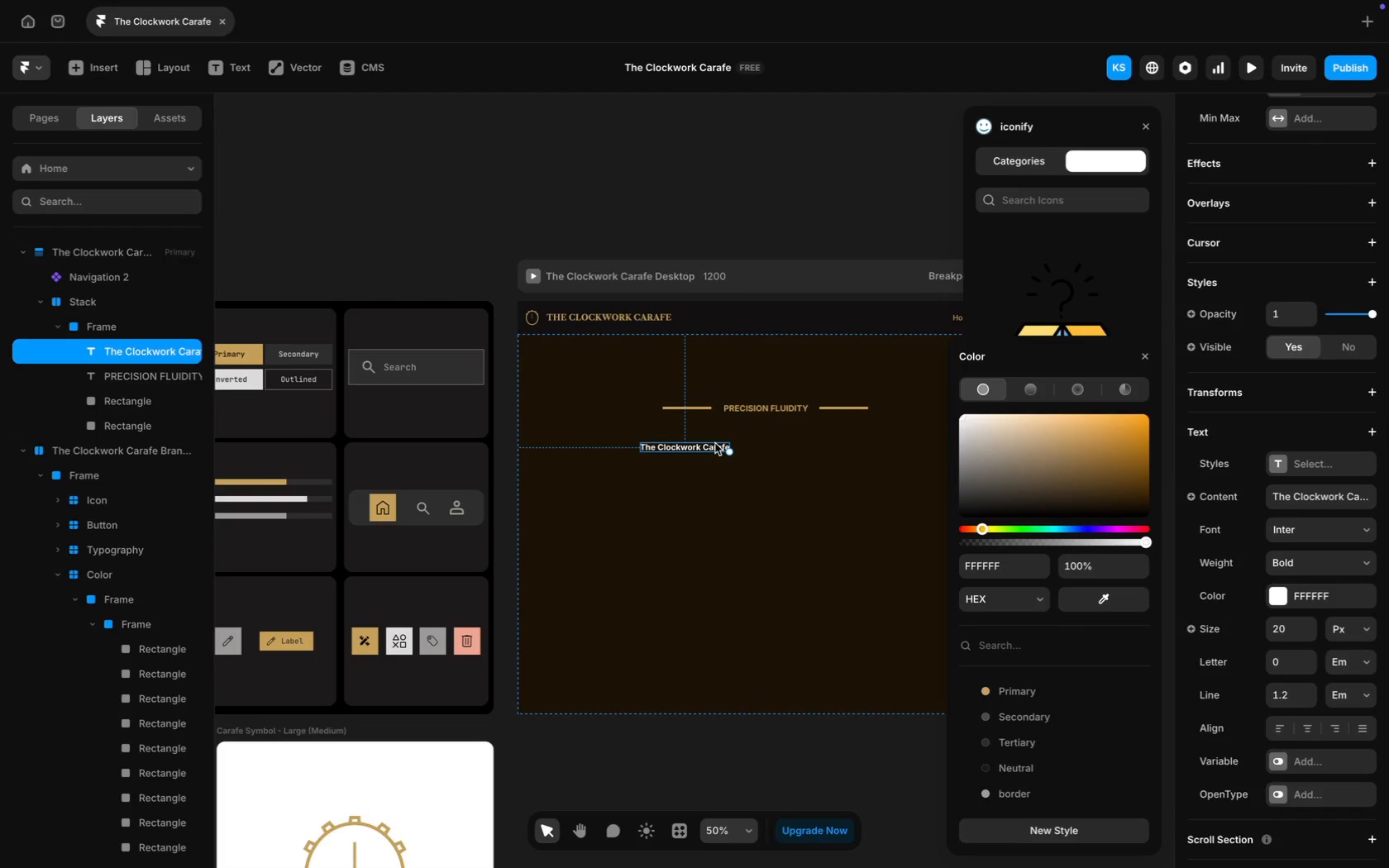 
double_click([715, 442])
 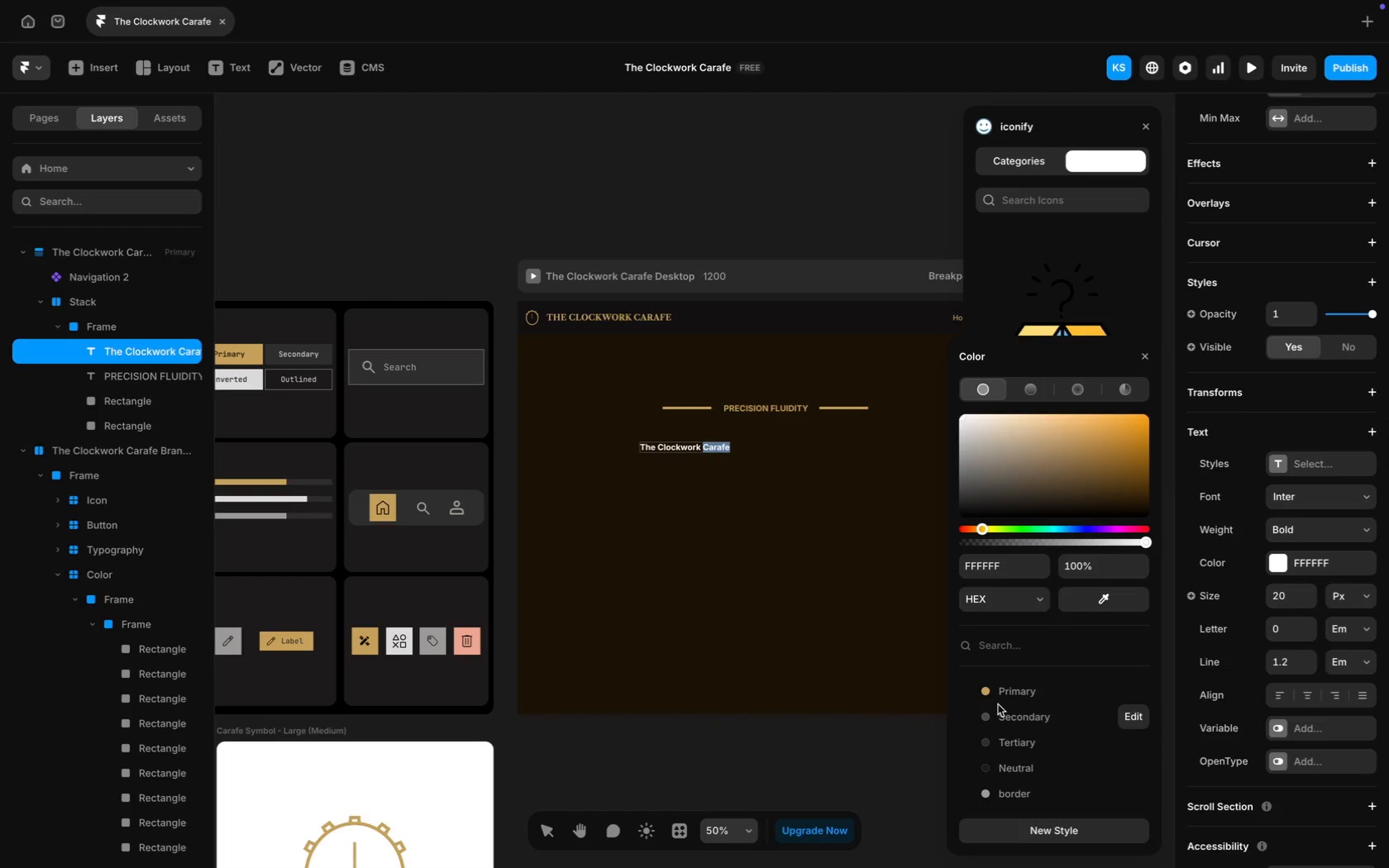 
left_click([1008, 699])
 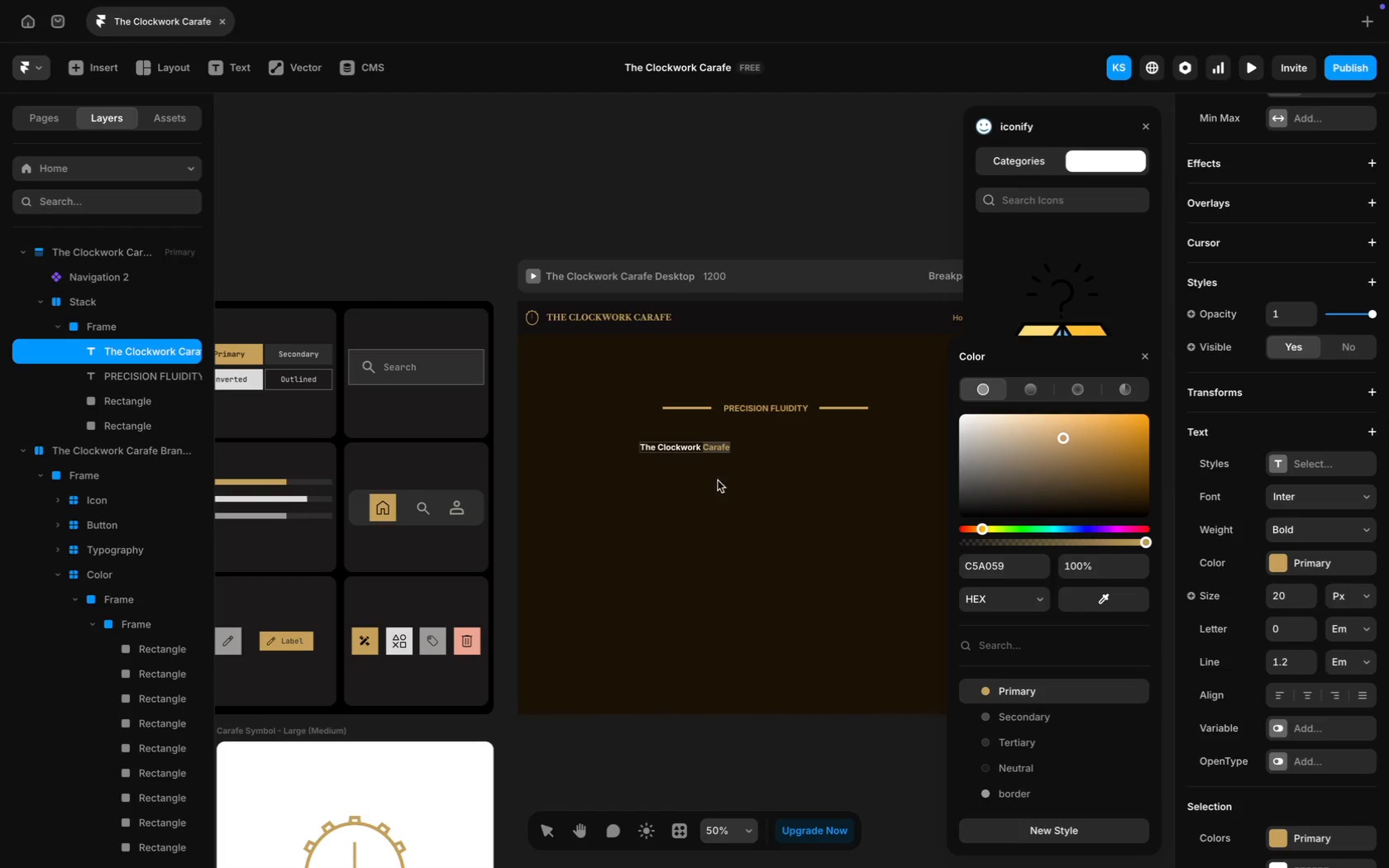 
key(Meta+CommandLeft)
 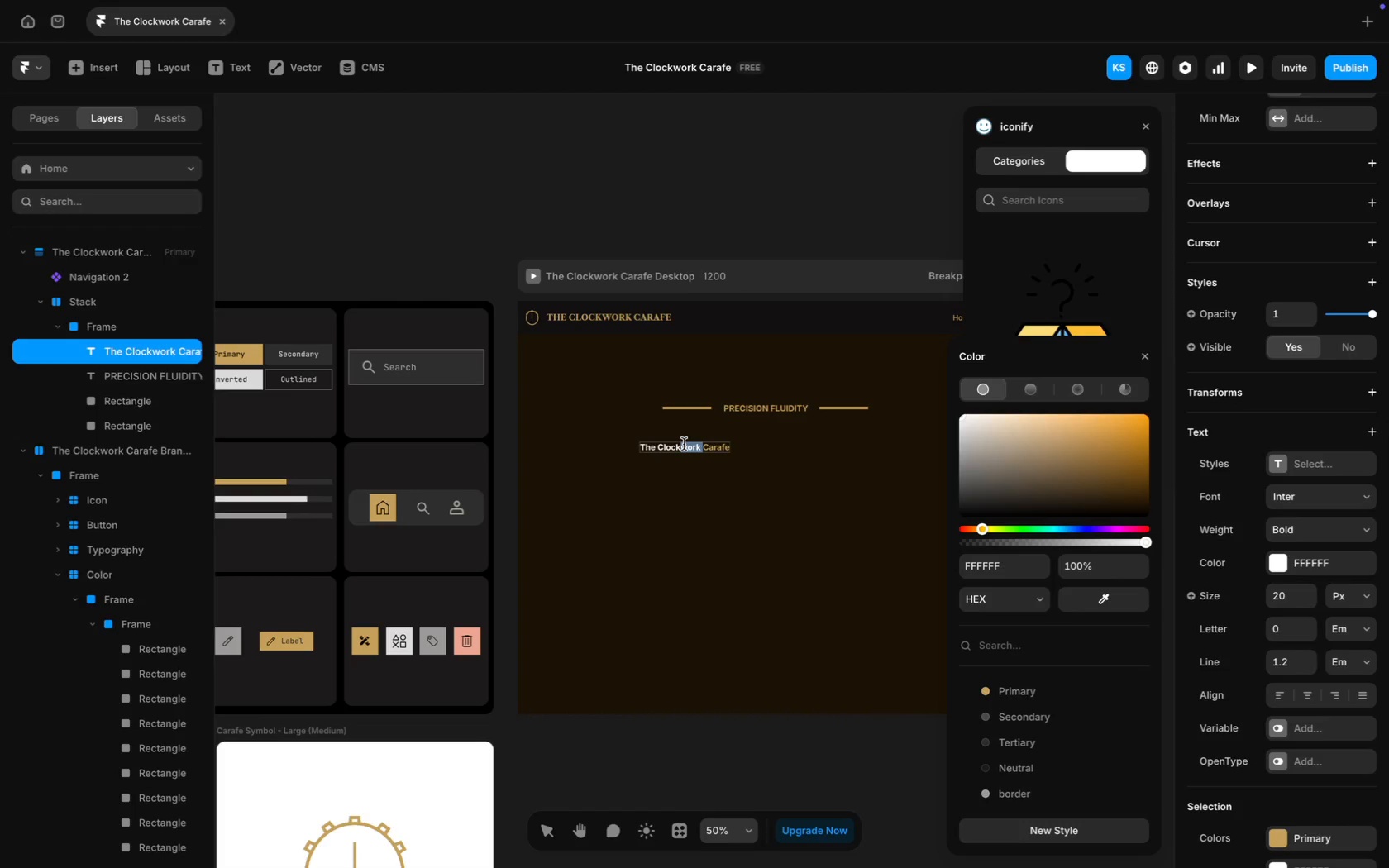 
key(Meta+CommandLeft)
 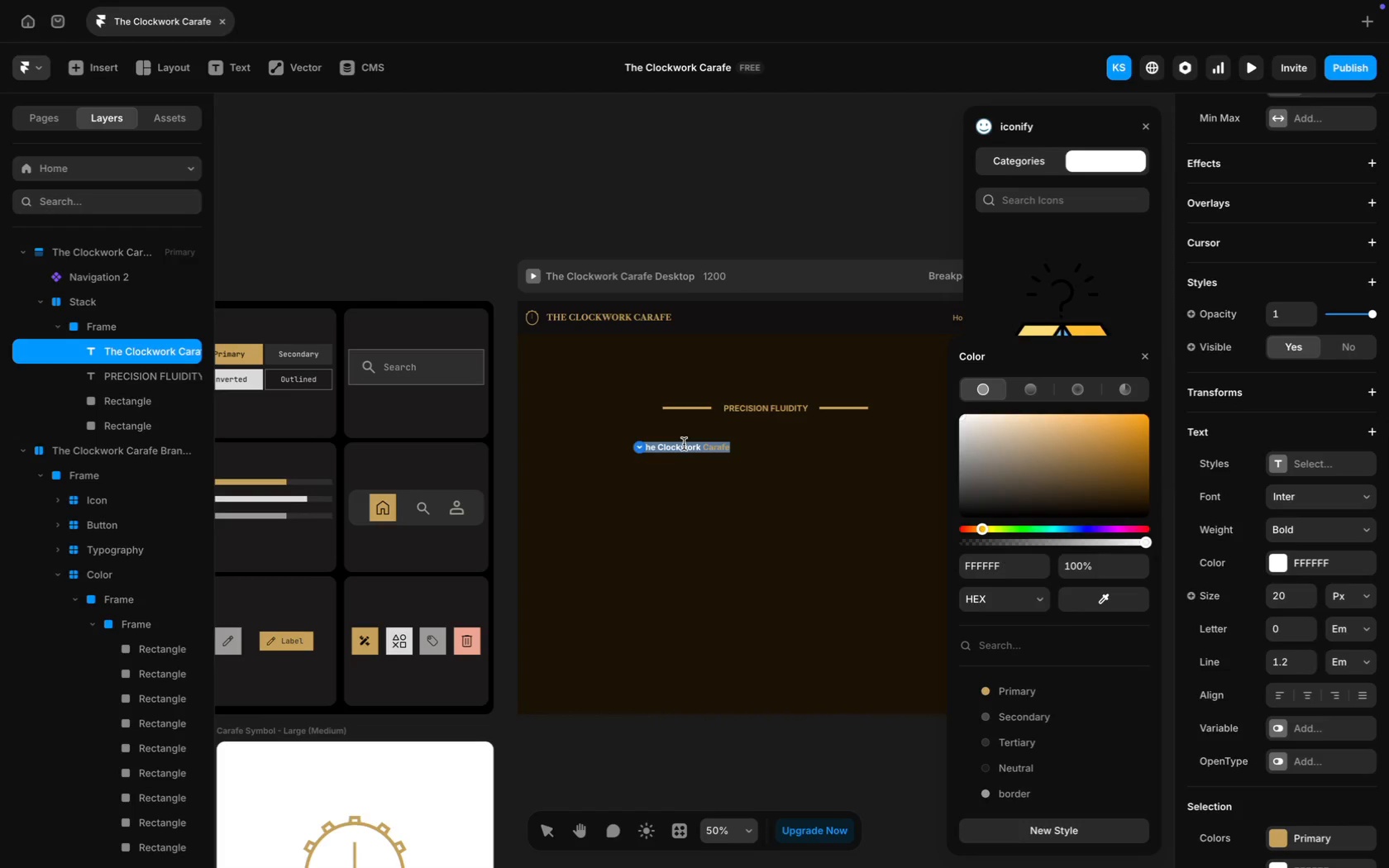 
key(Meta+A)
 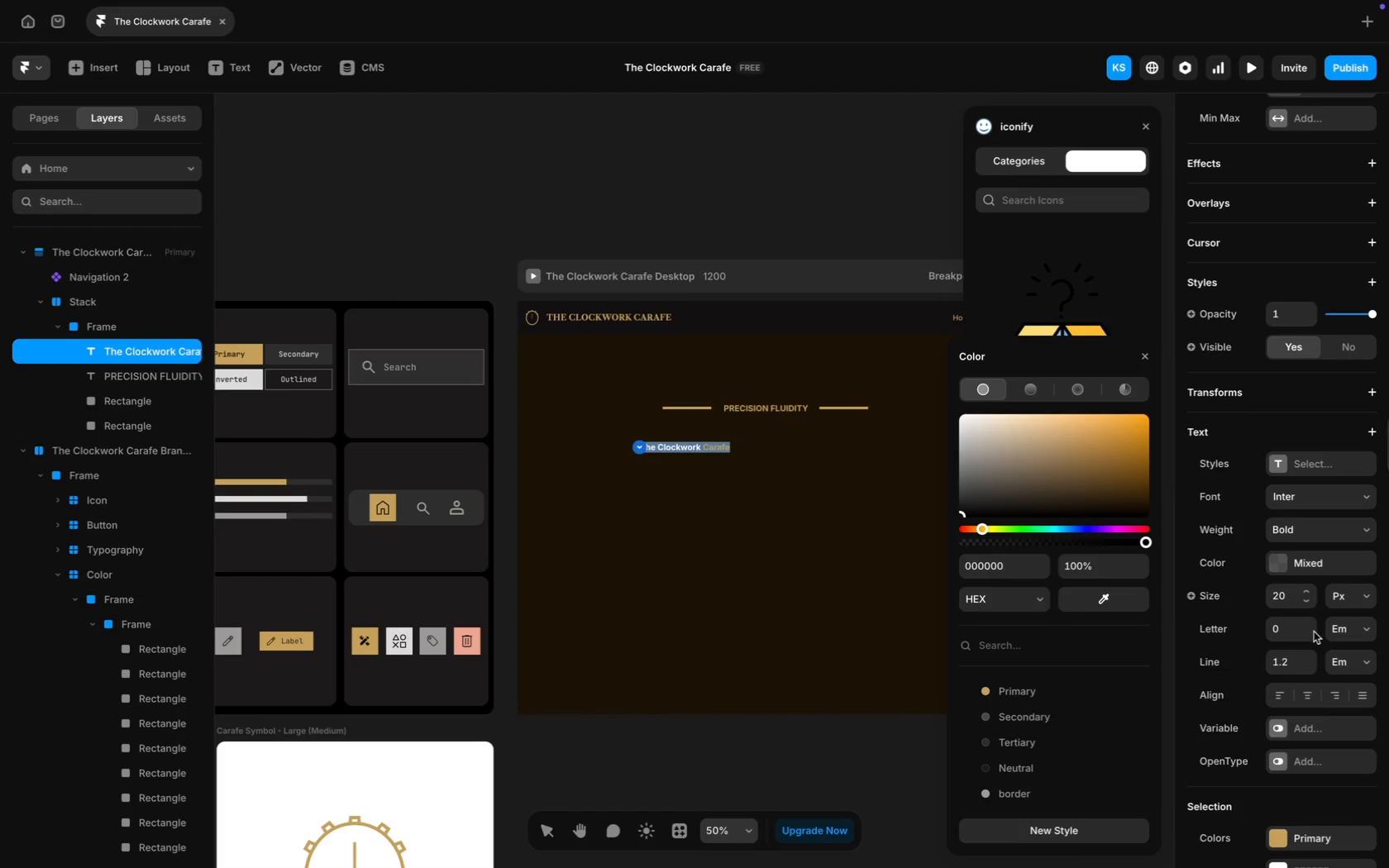 
scroll: coordinate [1316, 725], scroll_direction: down, amount: 8.0
 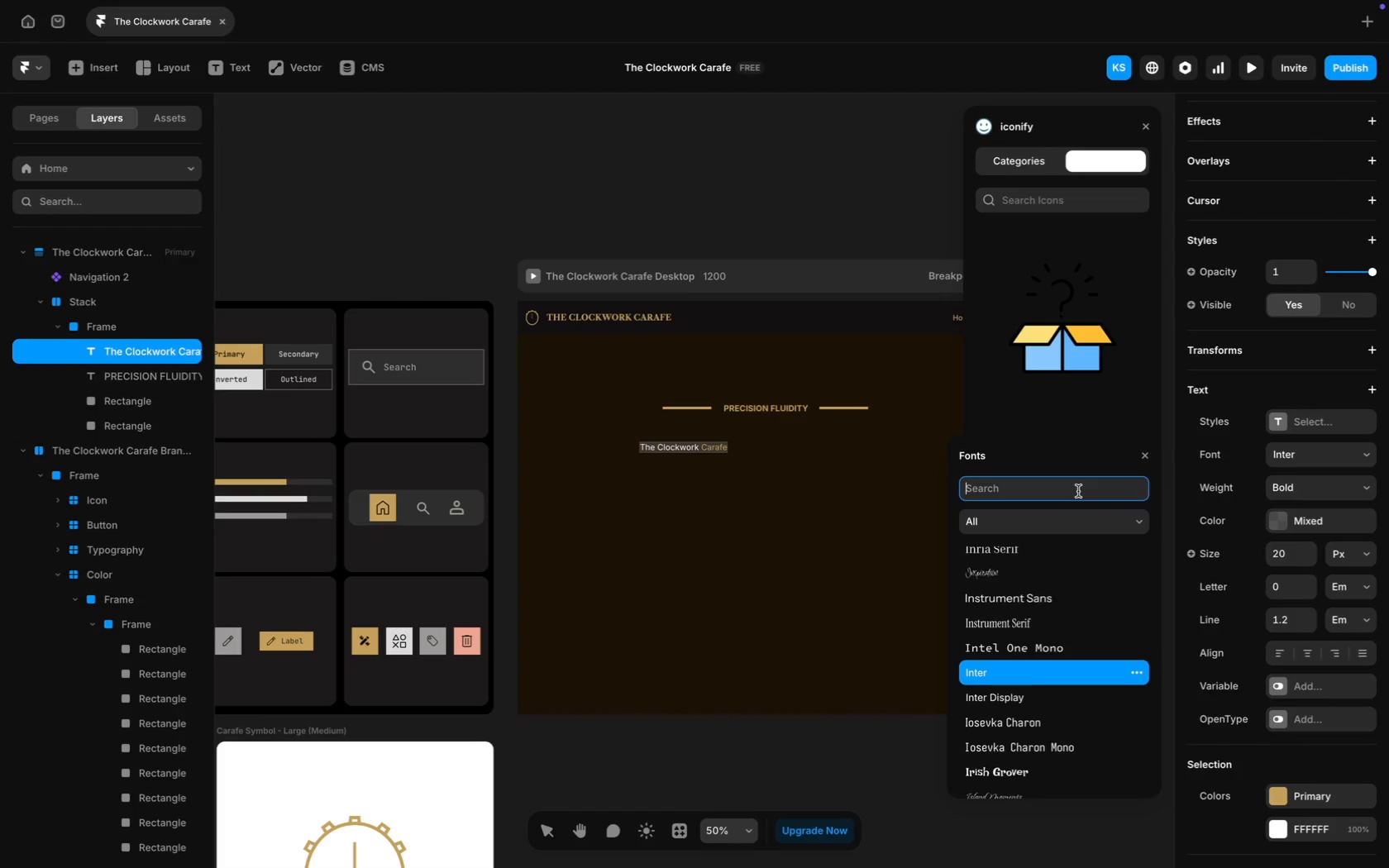 
scroll: coordinate [690, 486], scroll_direction: up, amount: 35.0
 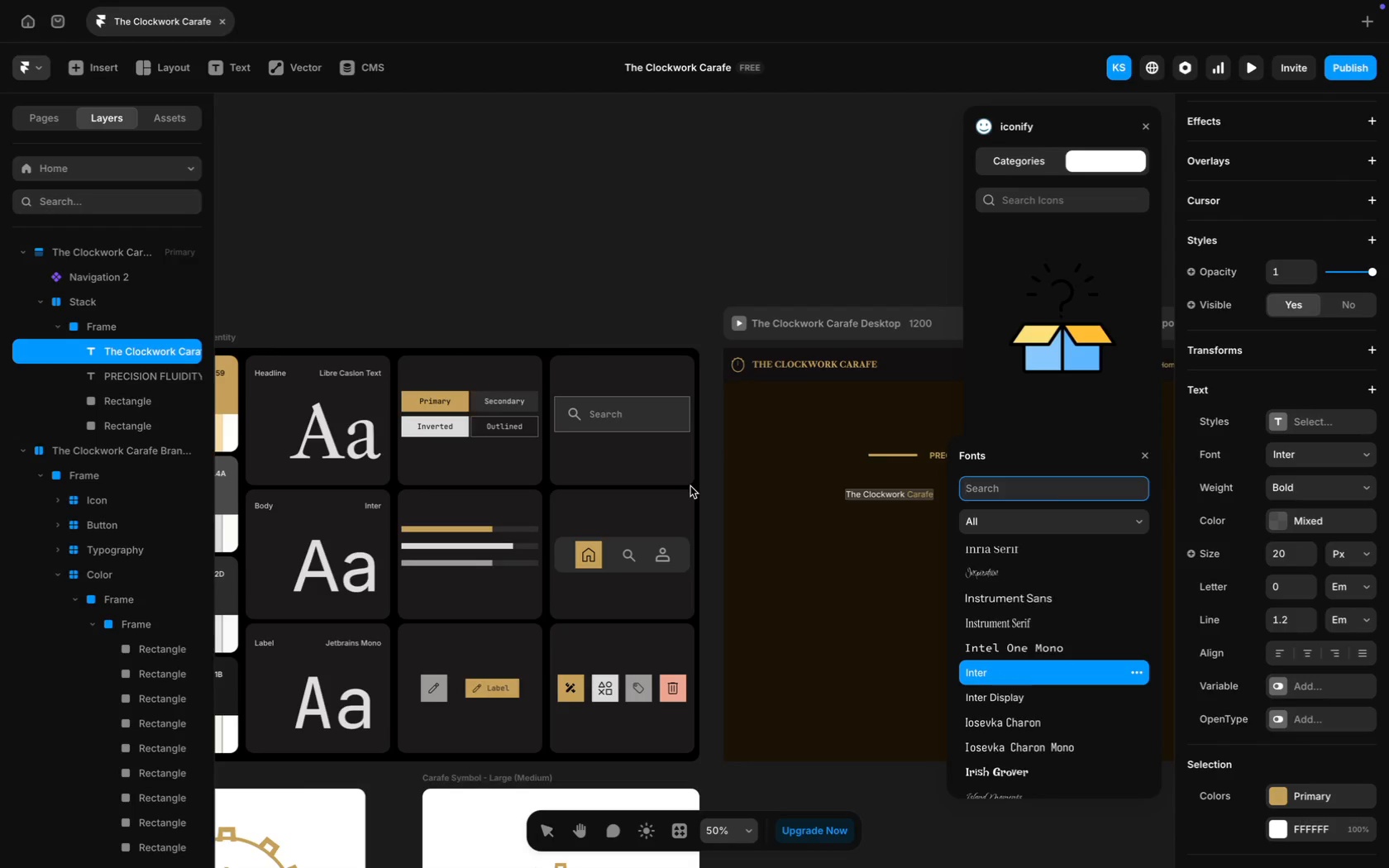 
type(Libr)
 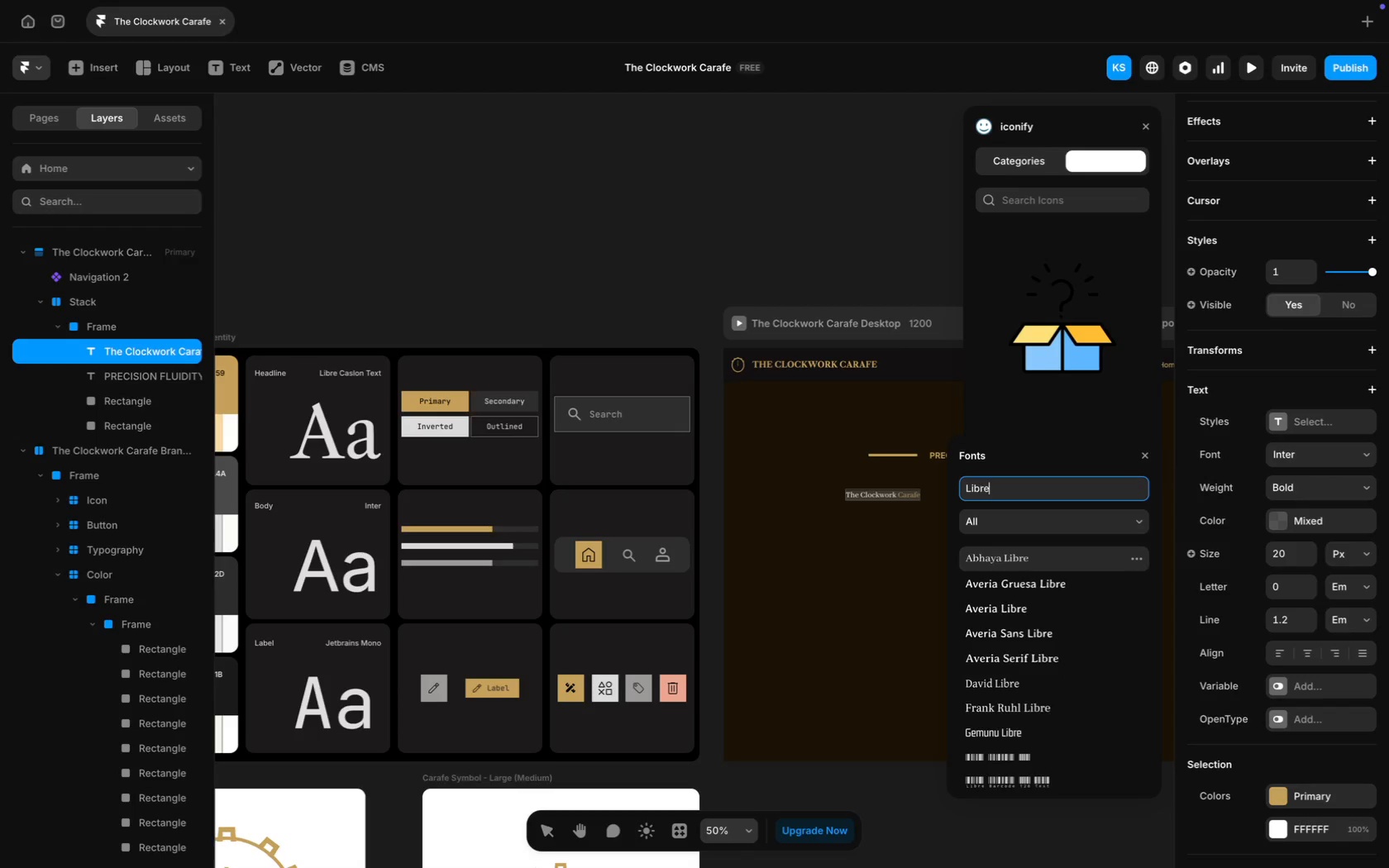 
key(E)
 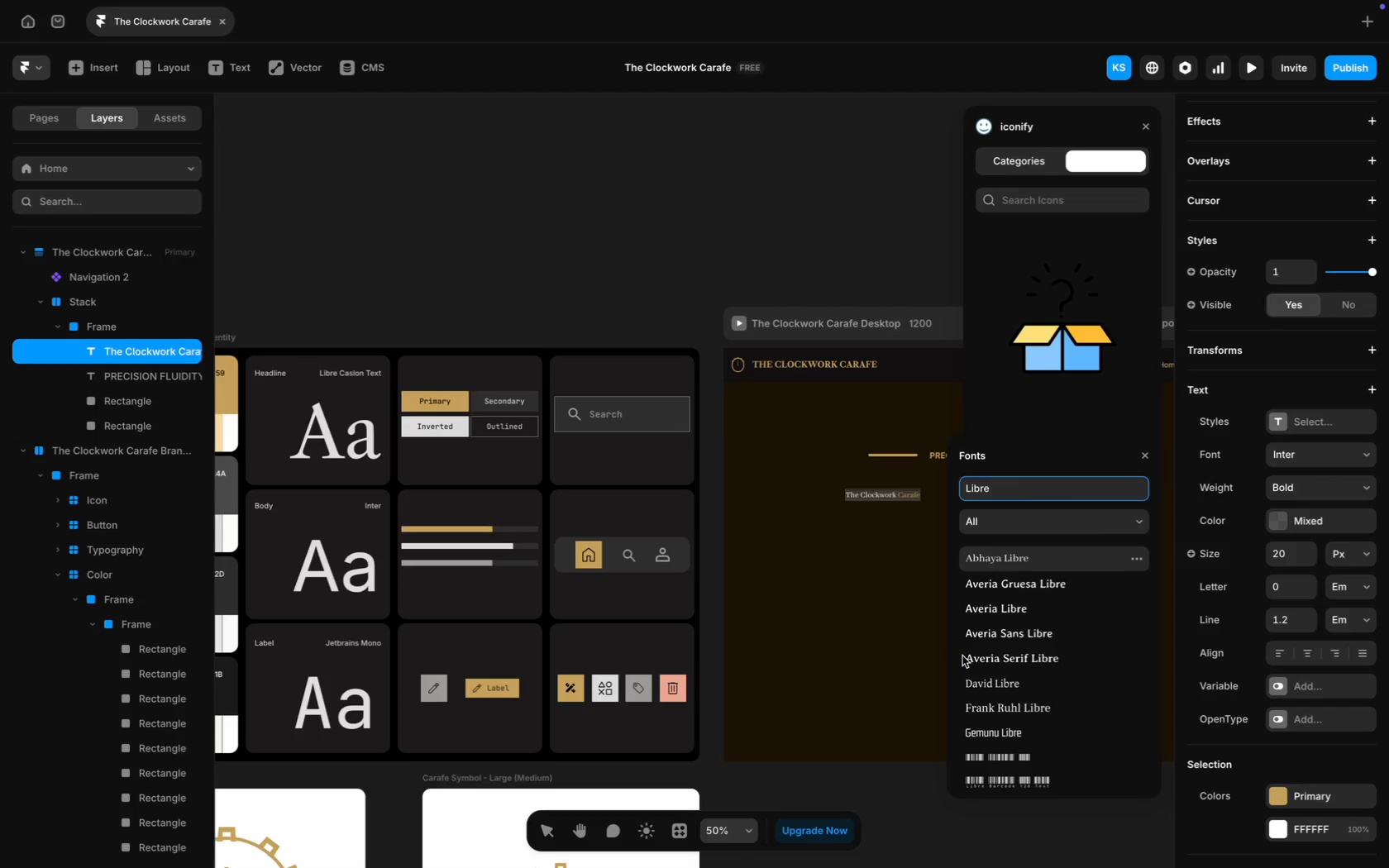 
scroll: coordinate [995, 661], scroll_direction: down, amount: 36.0
 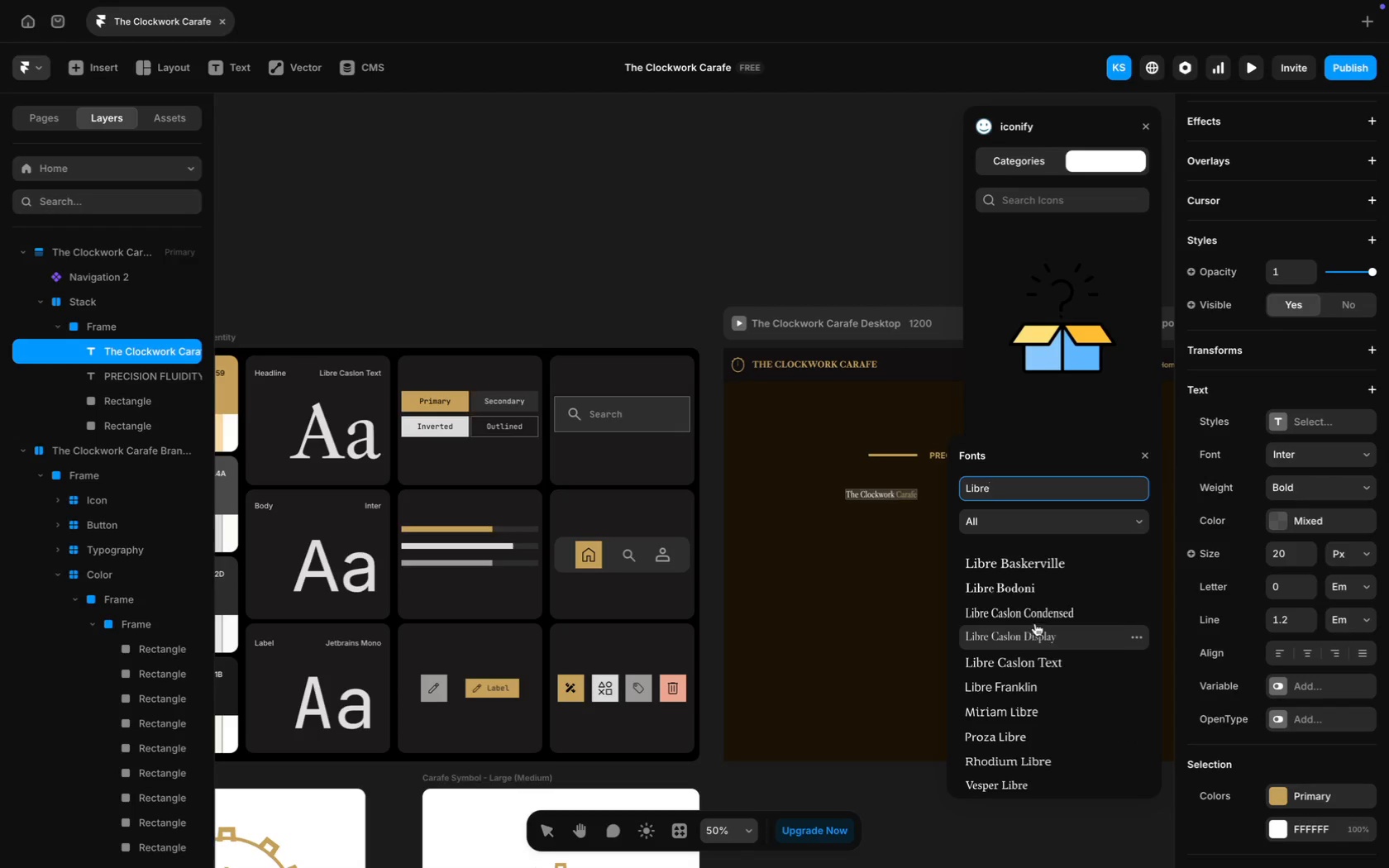 
mouse_move([1034, 657])
 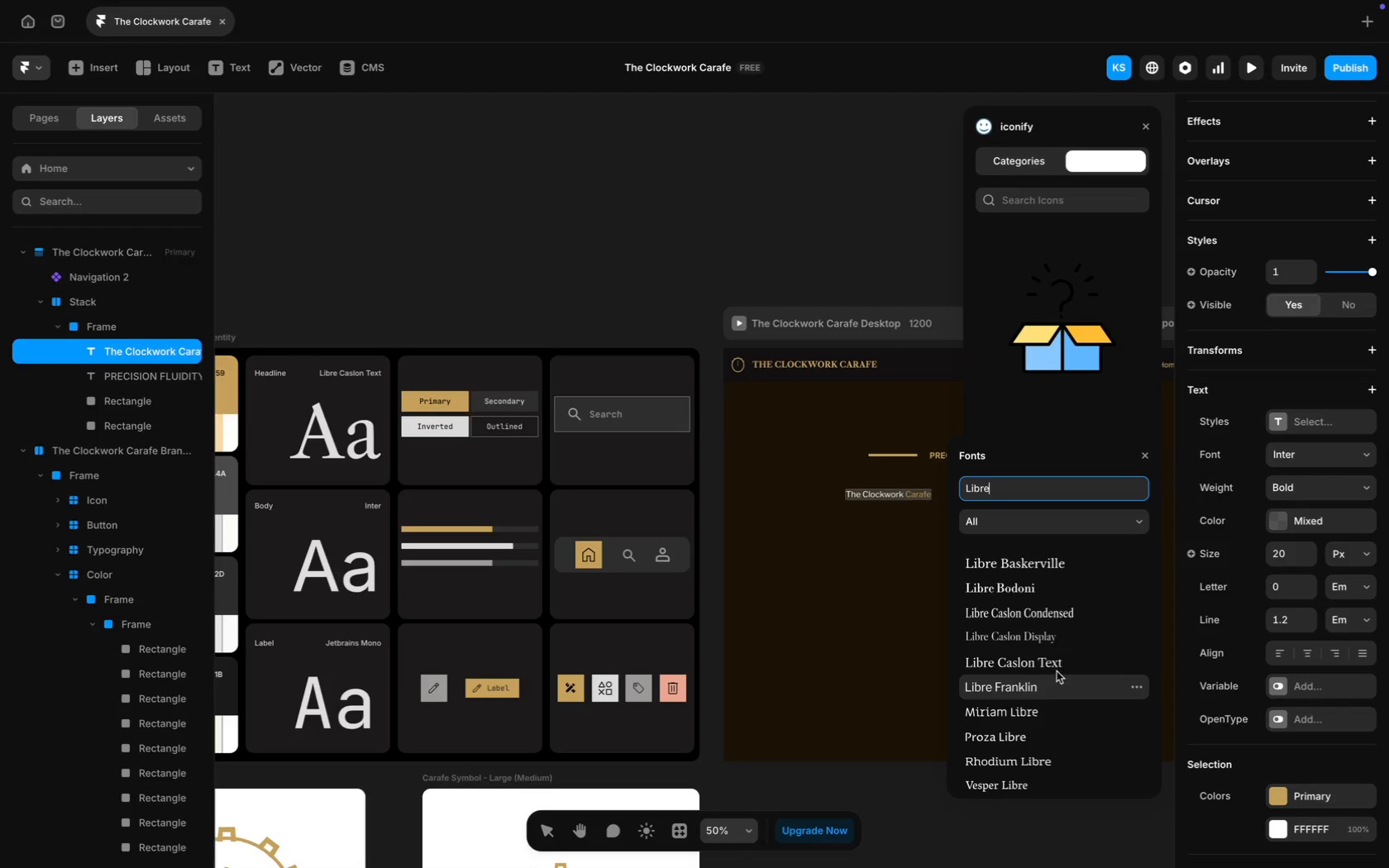 
scroll: coordinate [1050, 712], scroll_direction: down, amount: 7.0
 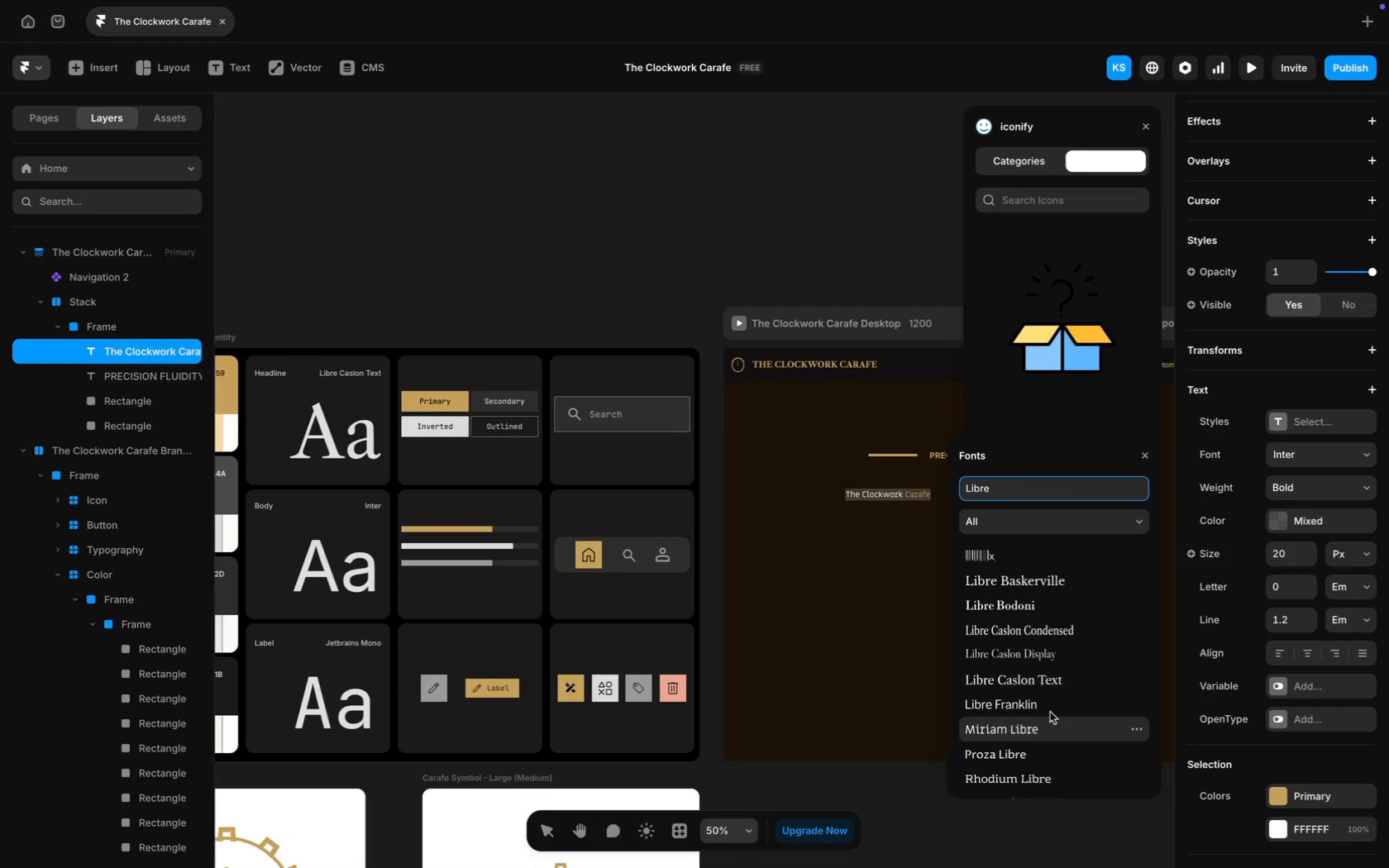 
scroll: coordinate [1050, 712], scroll_direction: up, amount: 6.0
 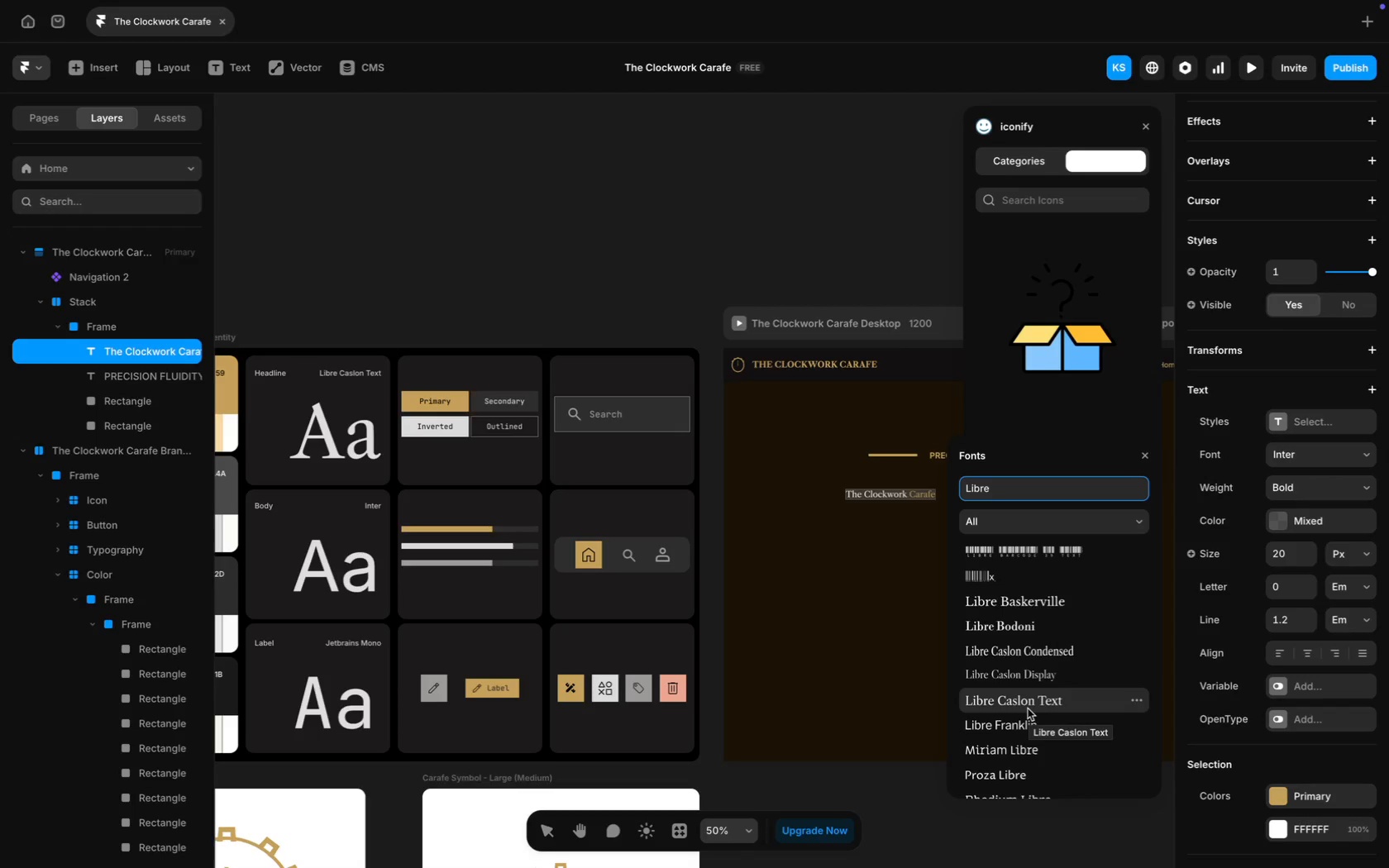 
left_click([1028, 708])
 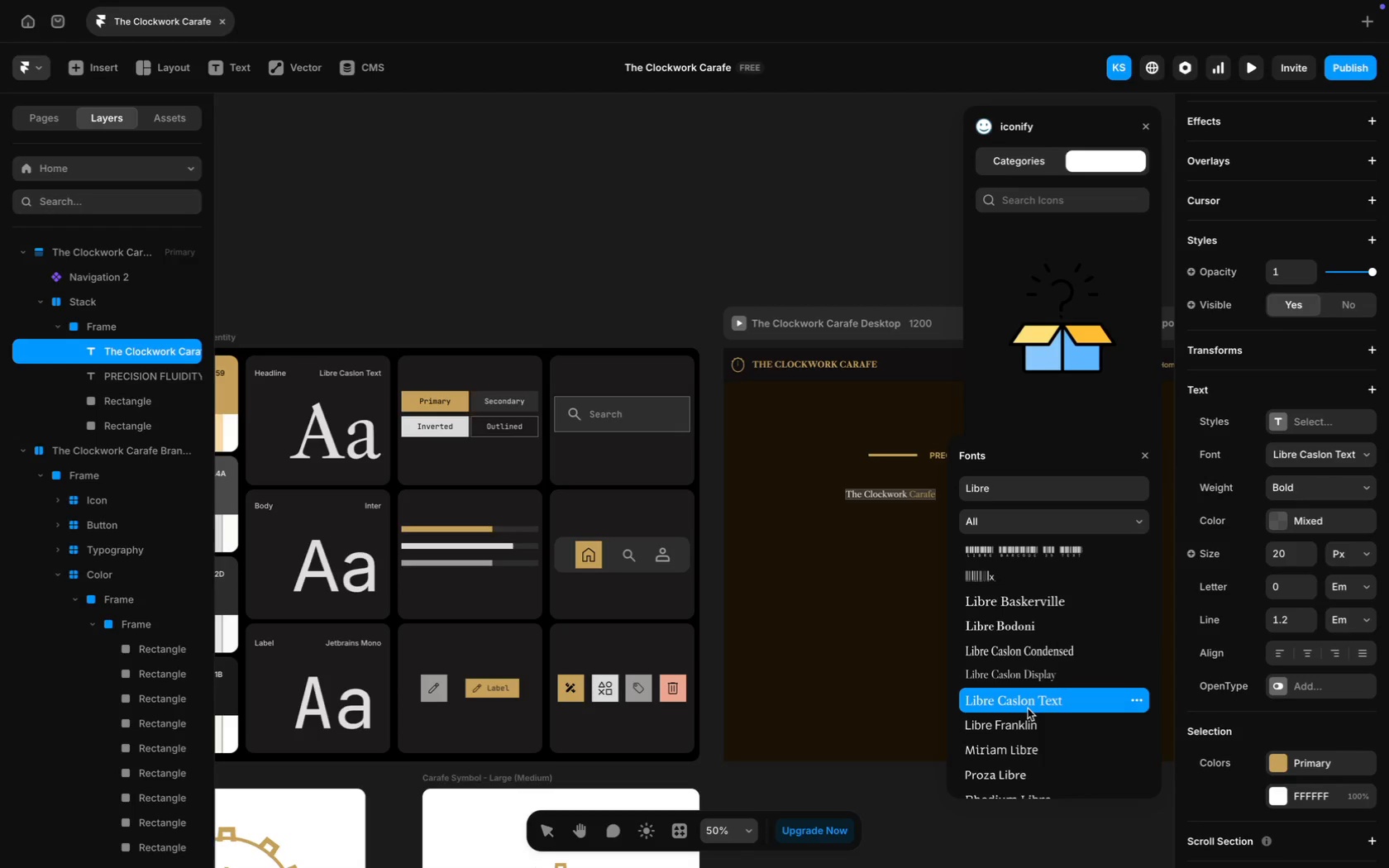 
left_click([1028, 708])
 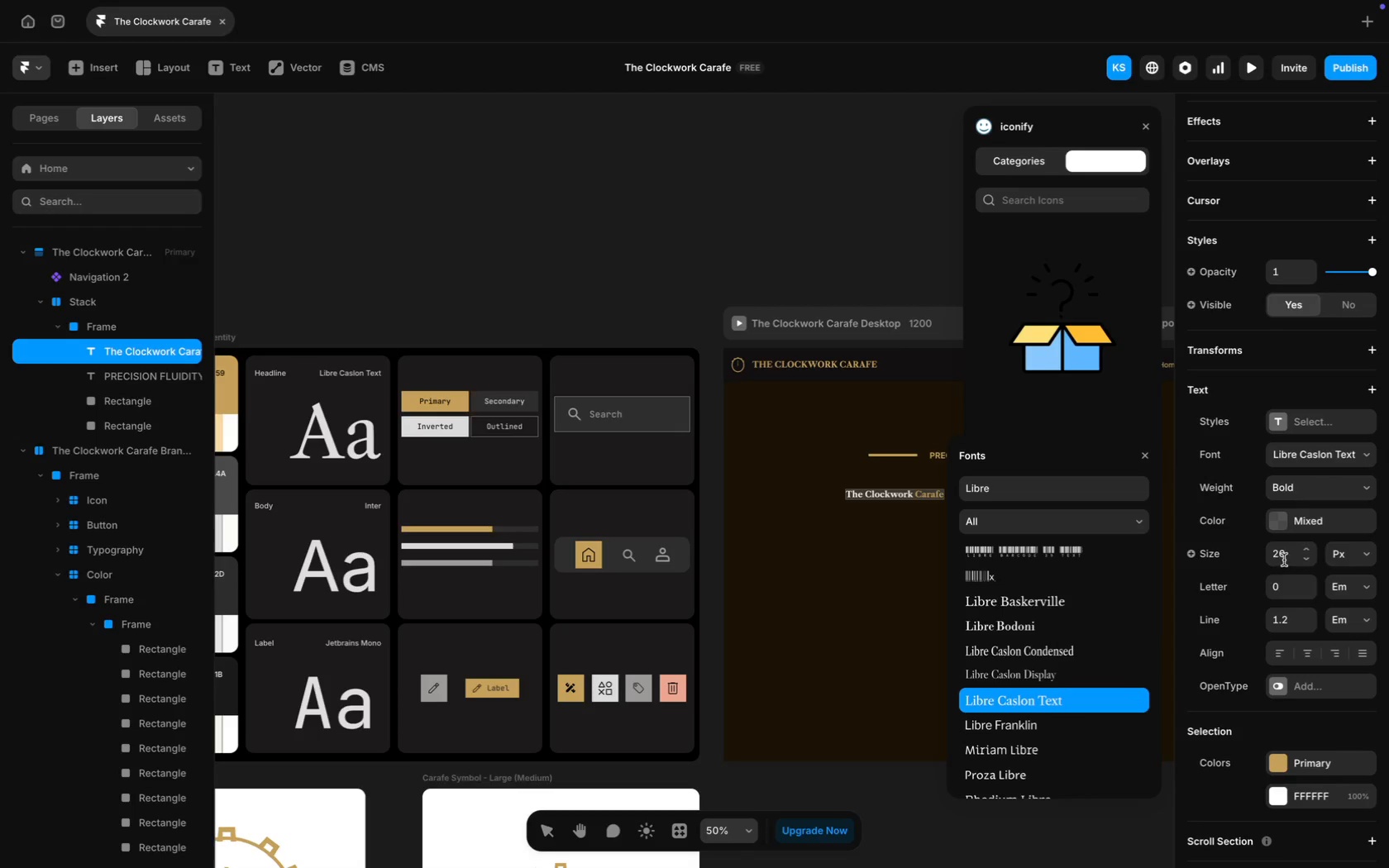 
mouse_move([1087, 694])
 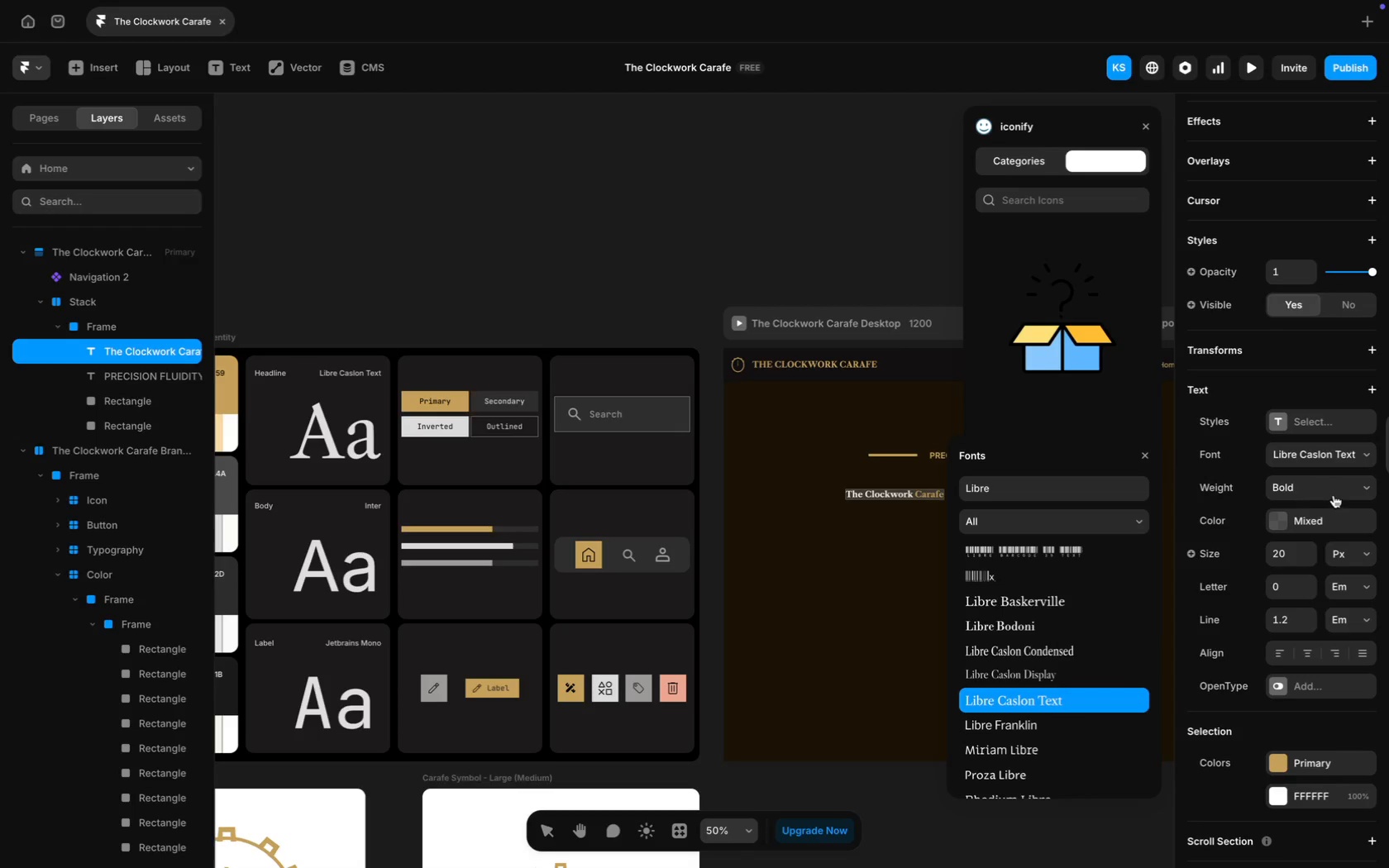 
mouse_move([1304, 520])
 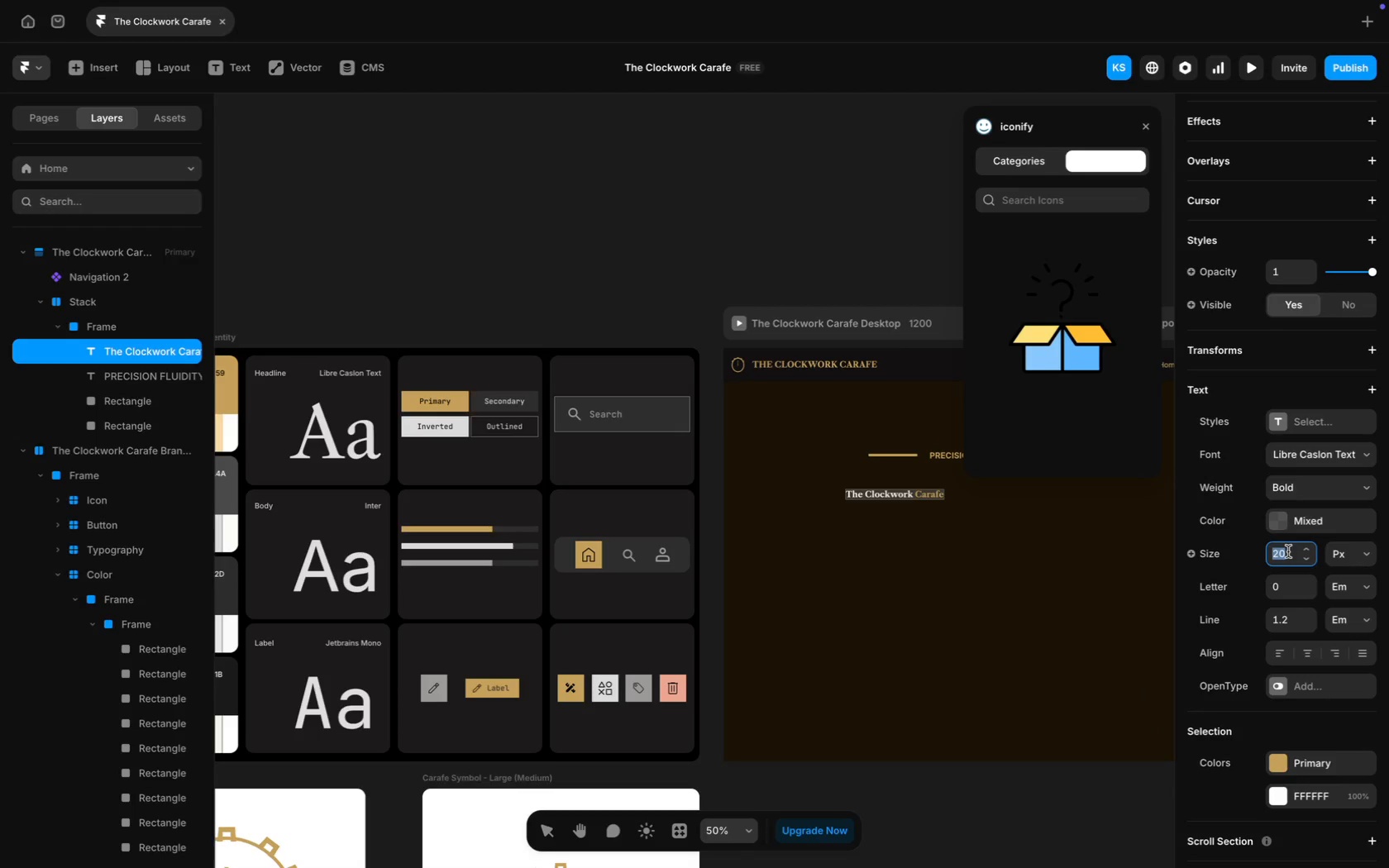 
wait(9.62)
 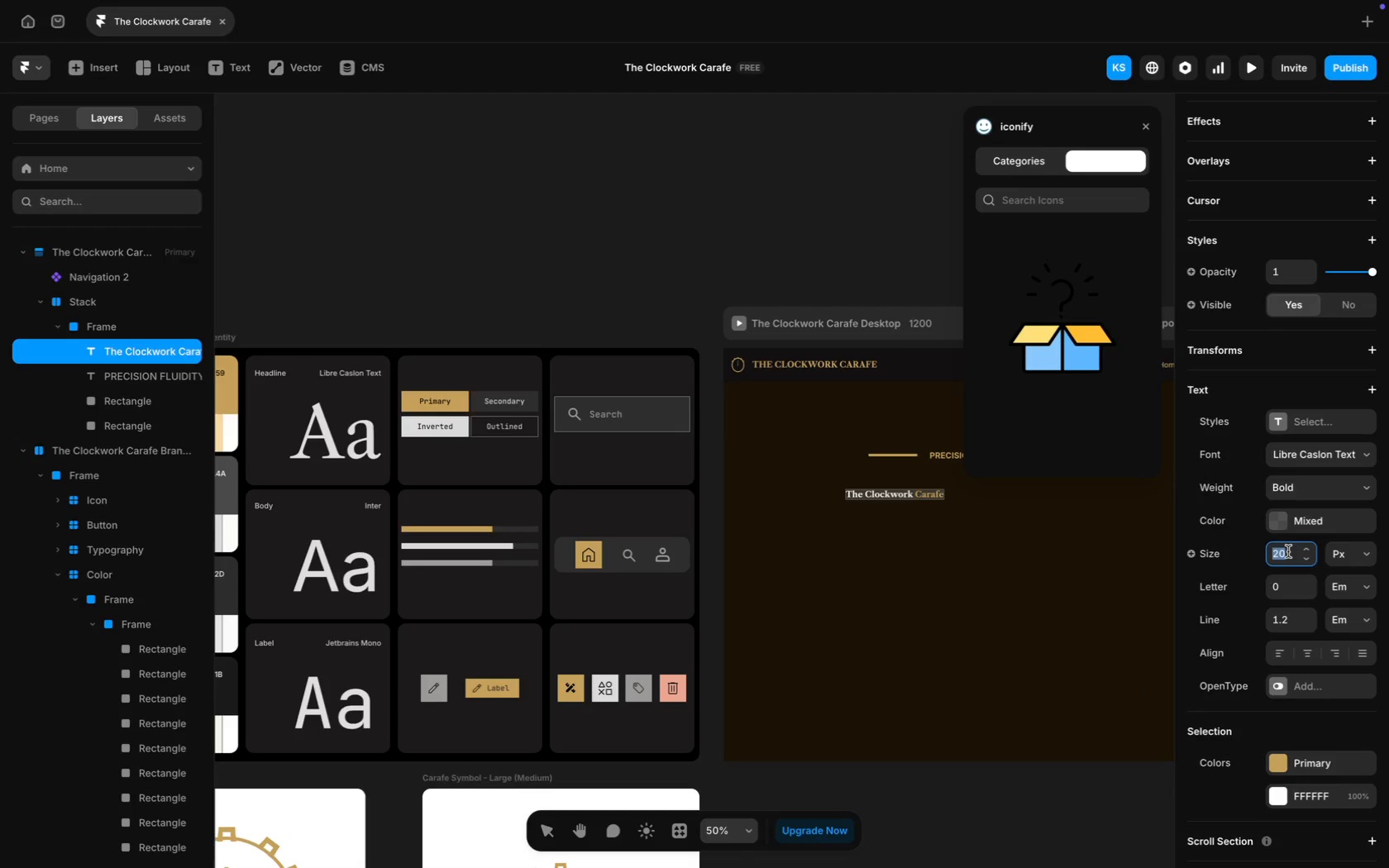 
double_click([917, 494])
 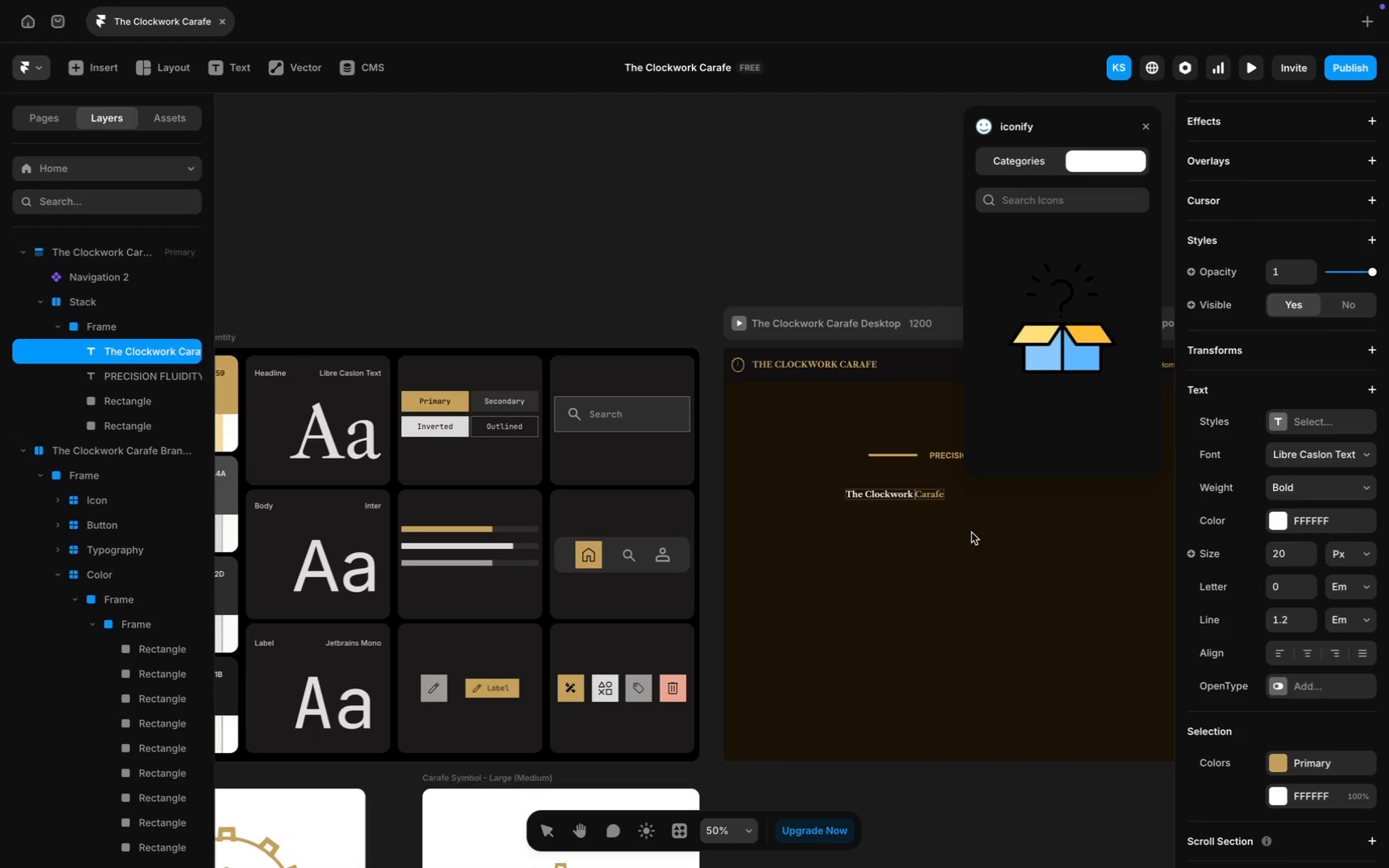 
key(Enter)
 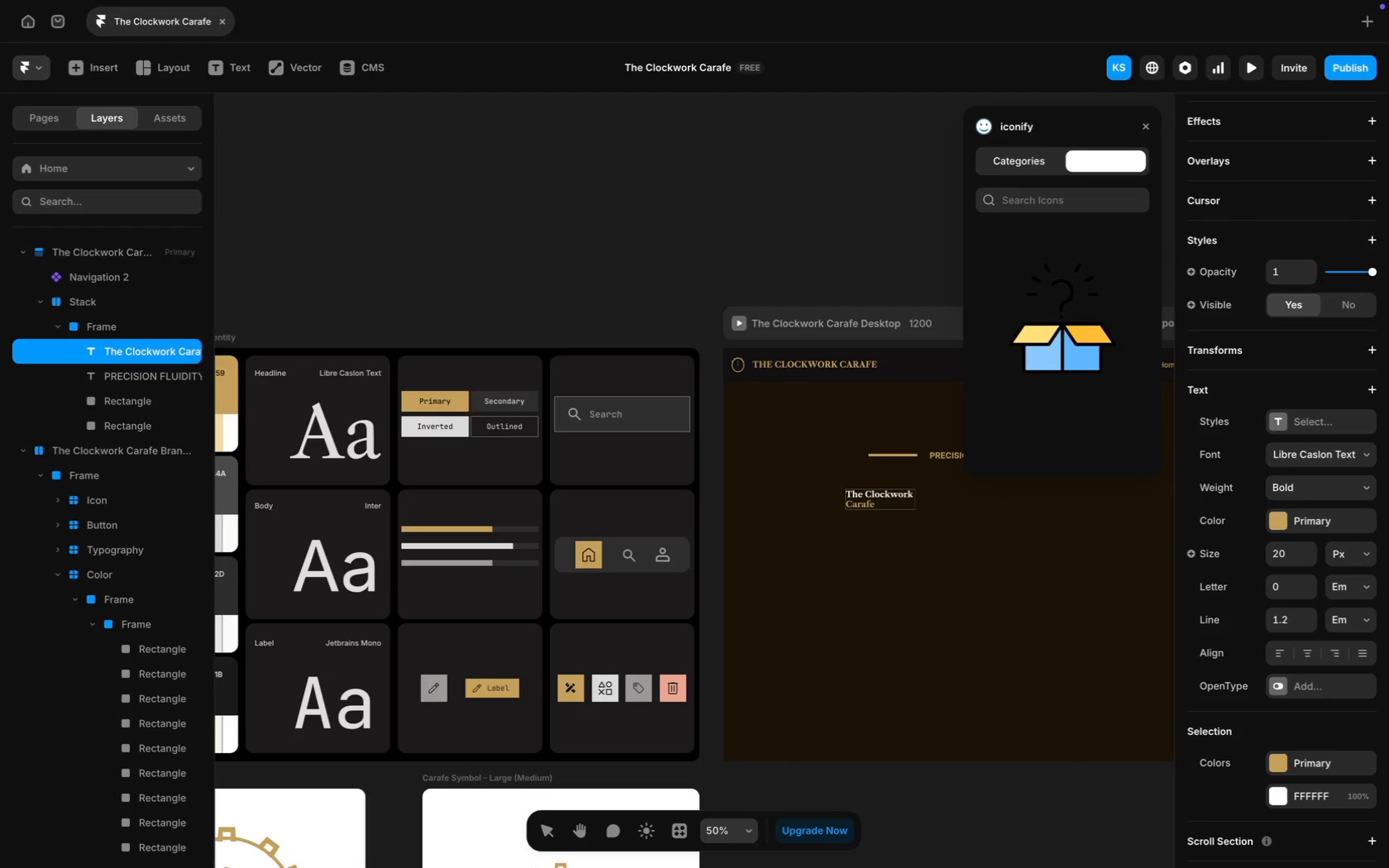 
key(Meta+A)
 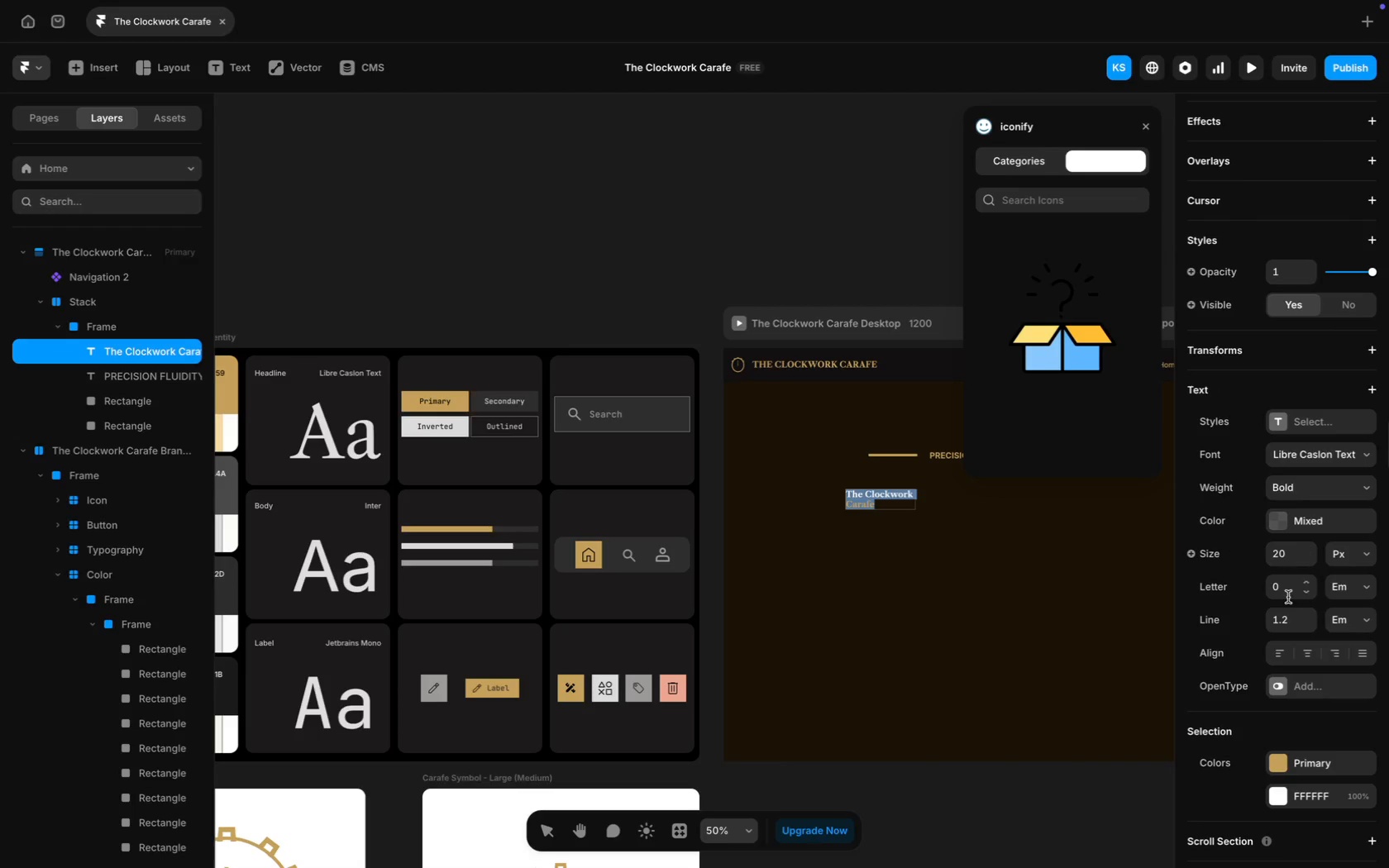 
scroll: coordinate [1288, 597], scroll_direction: down, amount: 21.0
 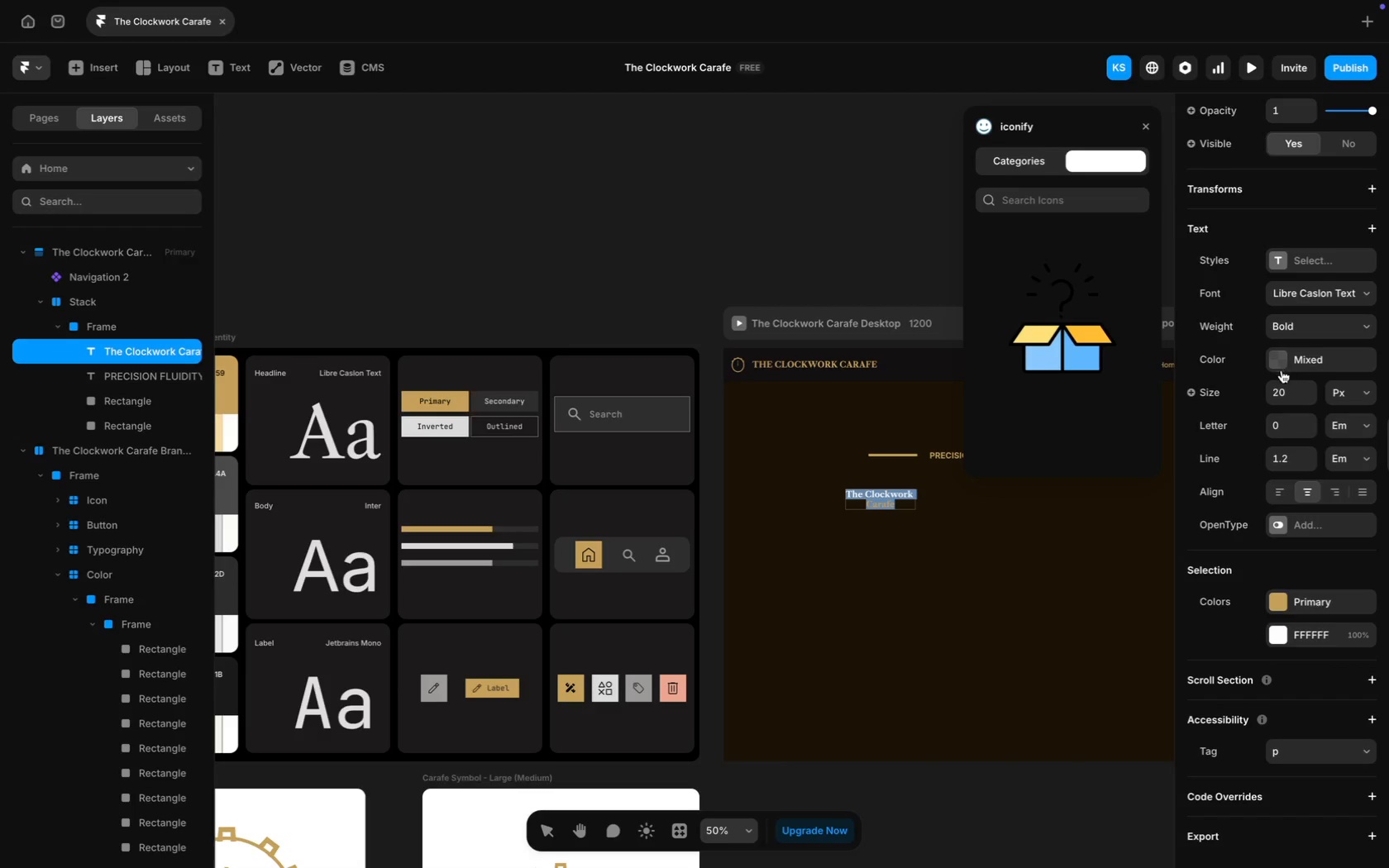 
type(100)
 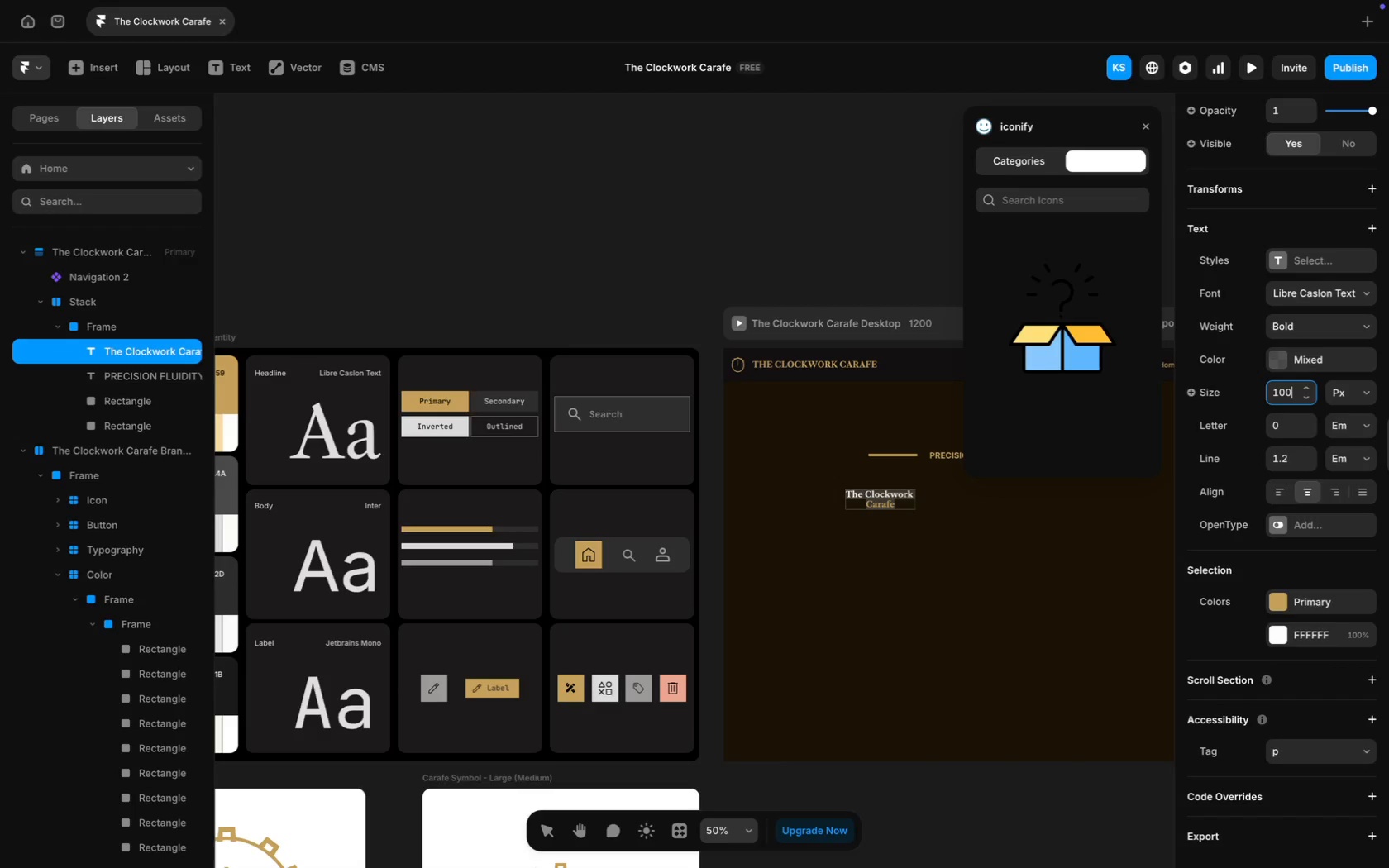 
key(Enter)
 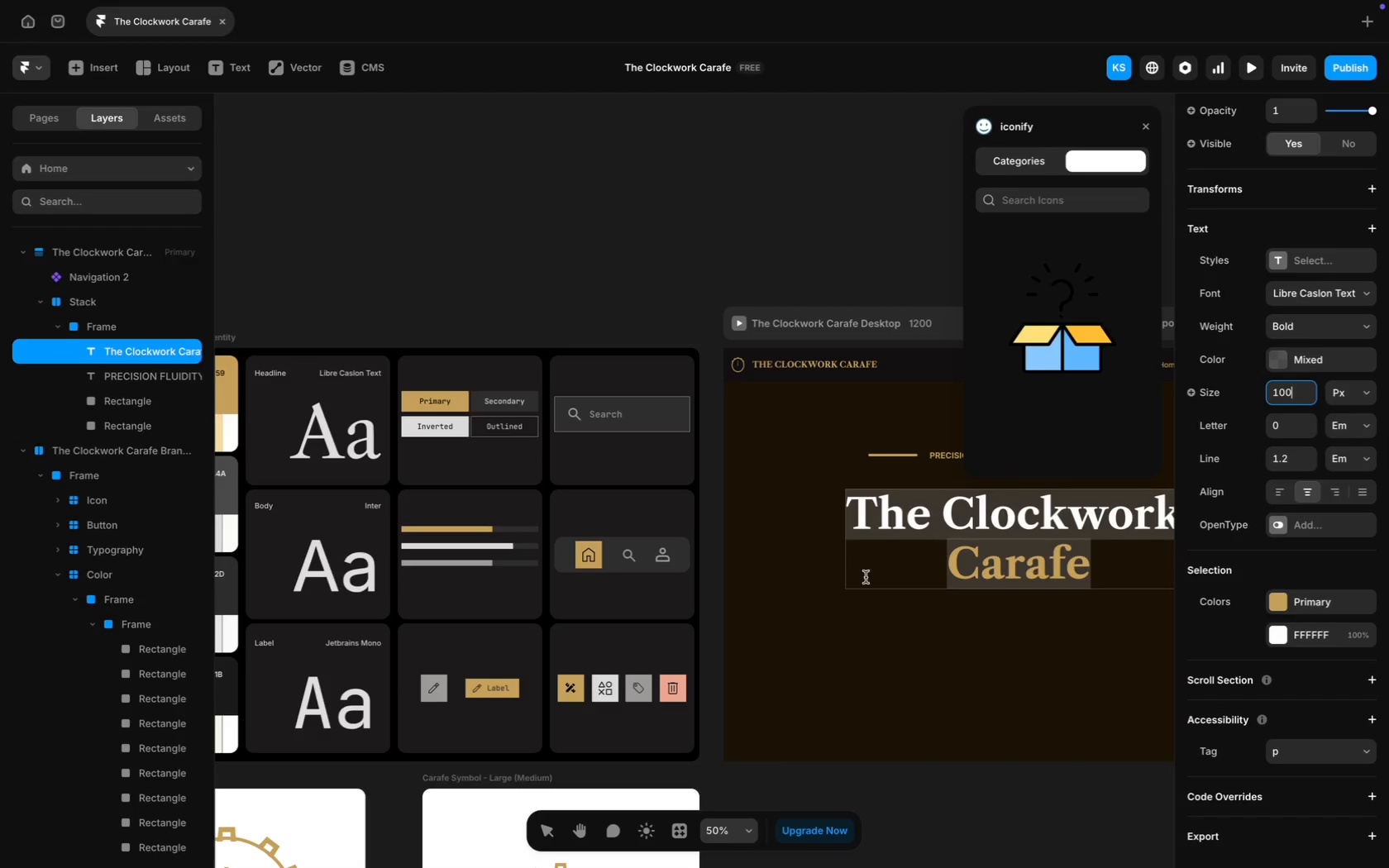 
scroll: coordinate [862, 583], scroll_direction: down, amount: 38.0
 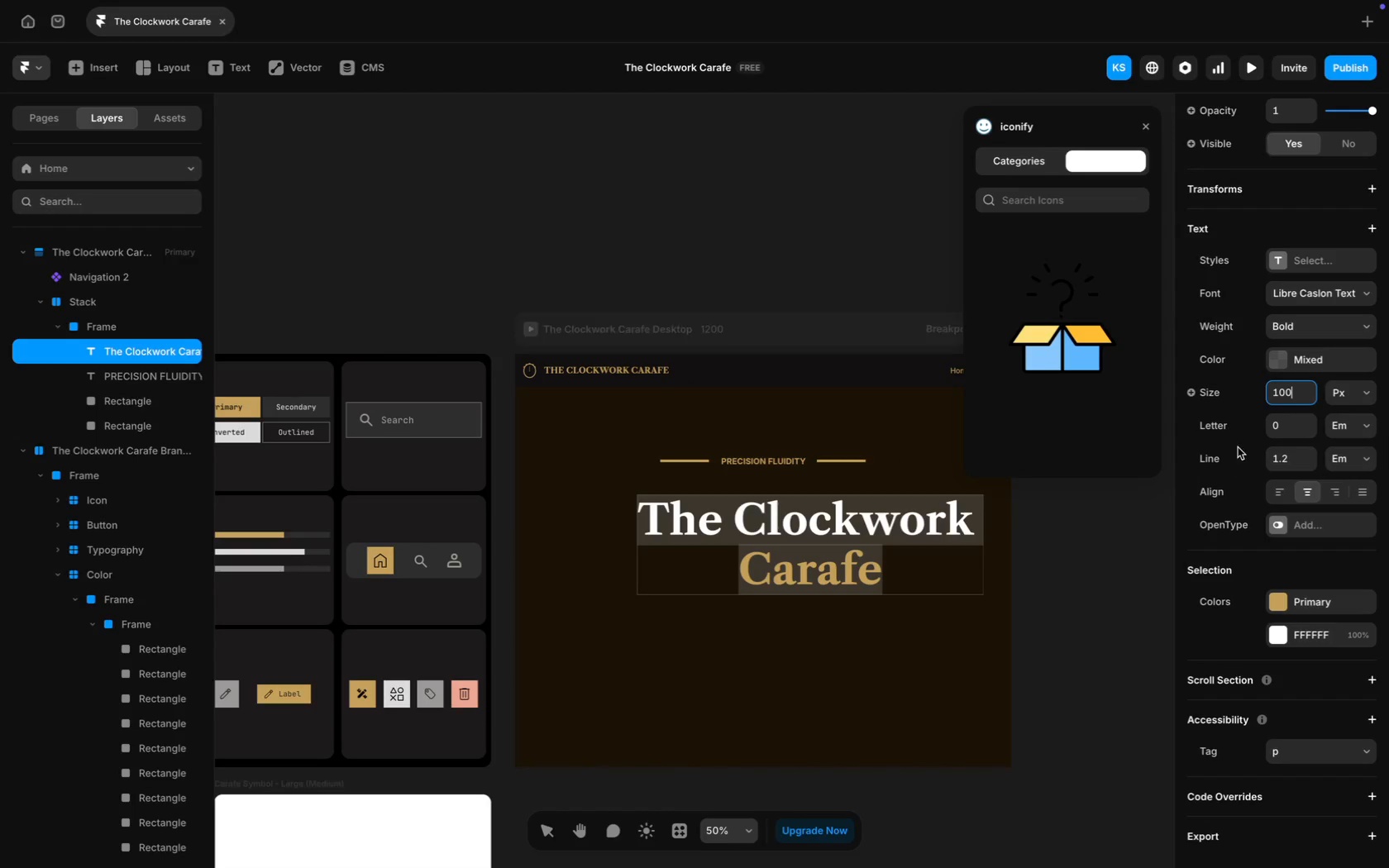 
key(Meta+A)
 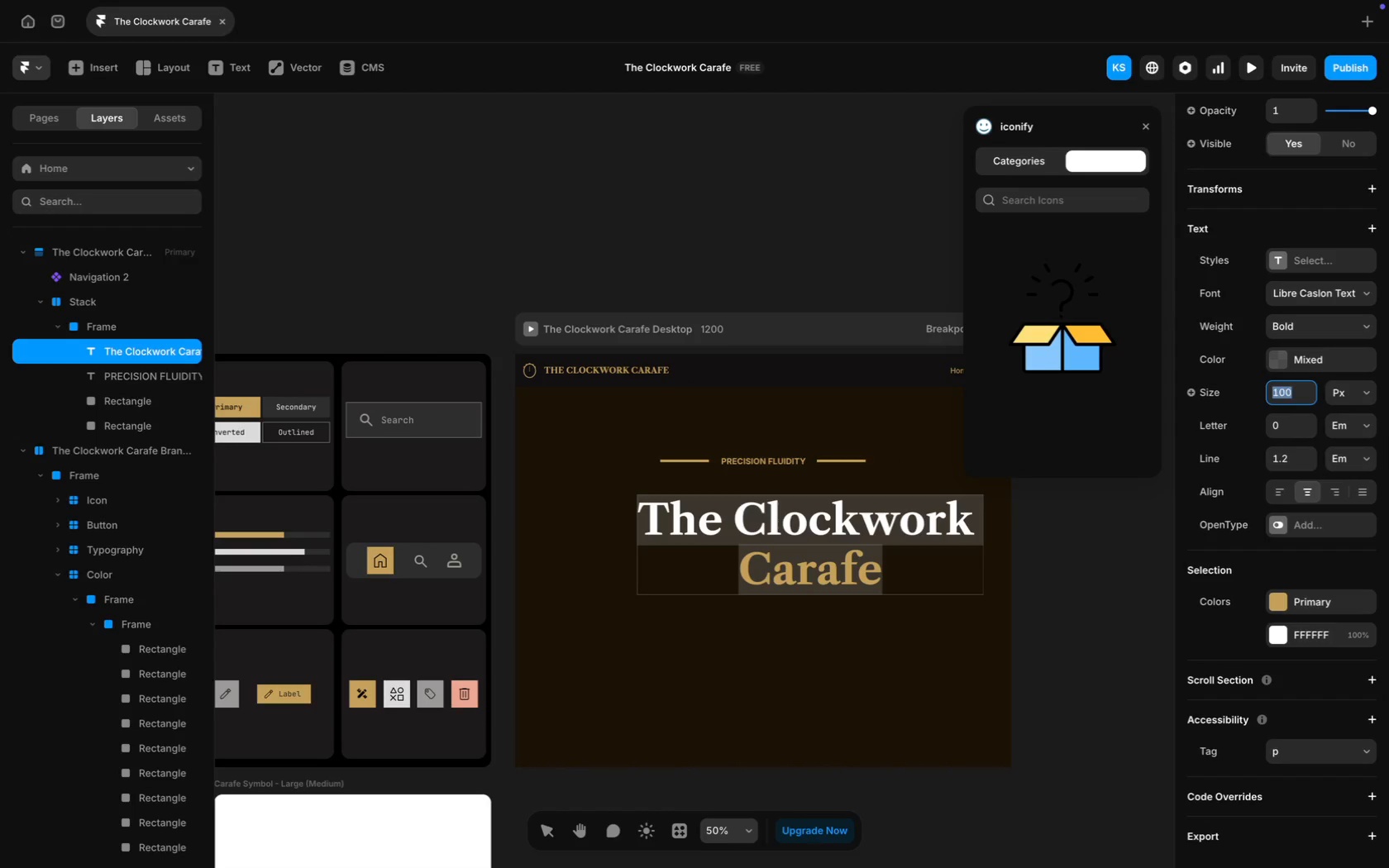 
type(70)
 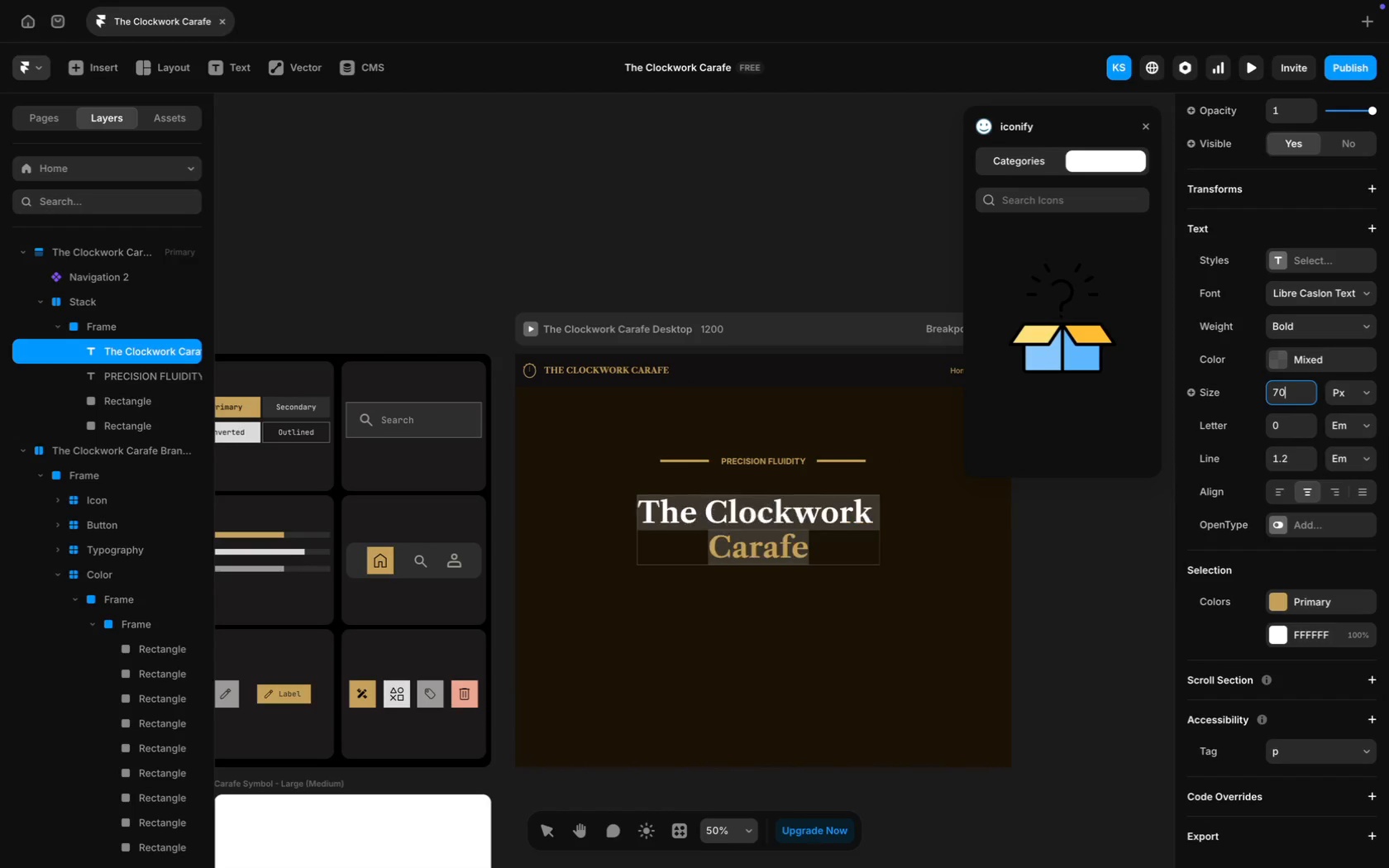 
key(Enter)
 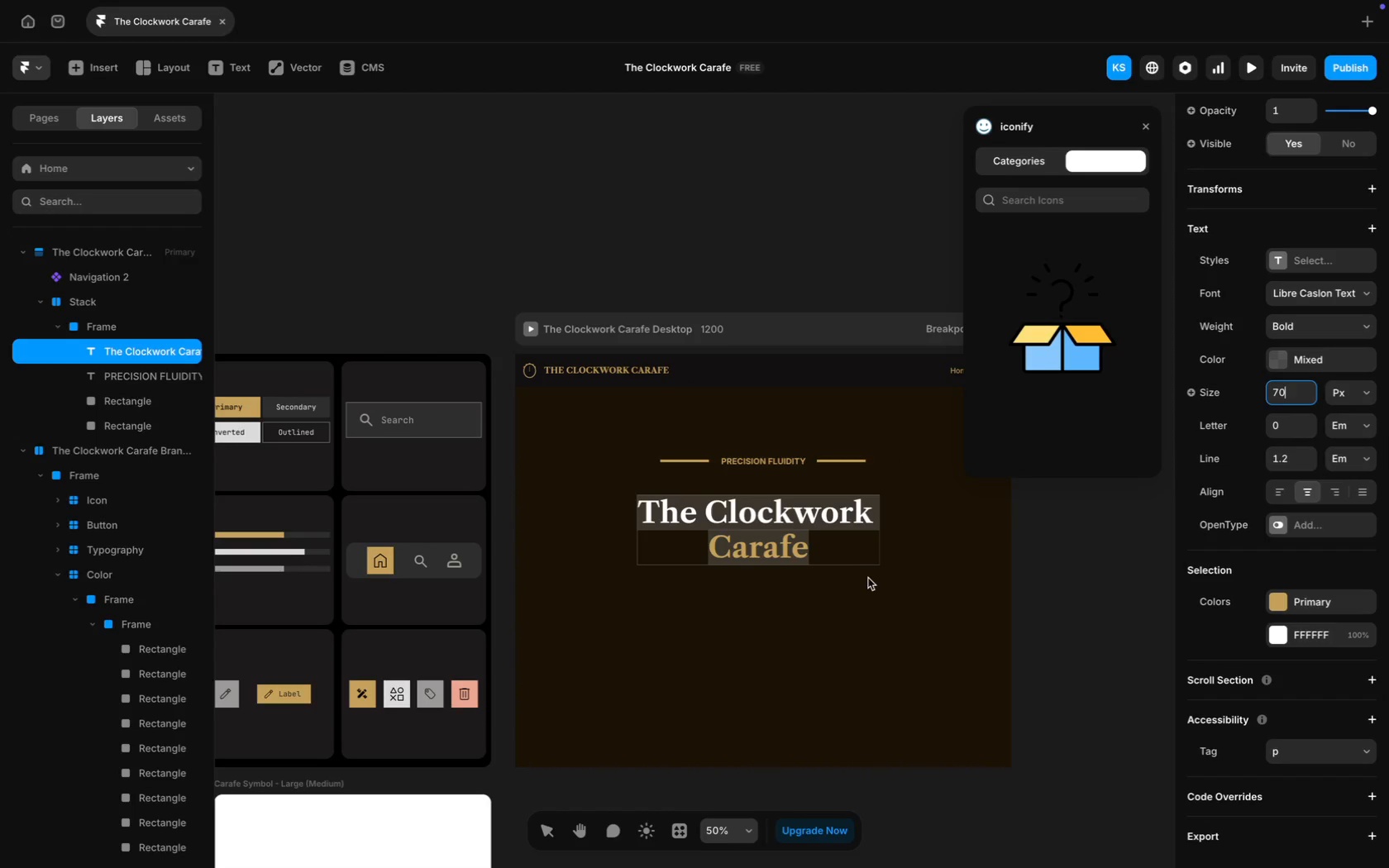 
left_click([873, 595])
 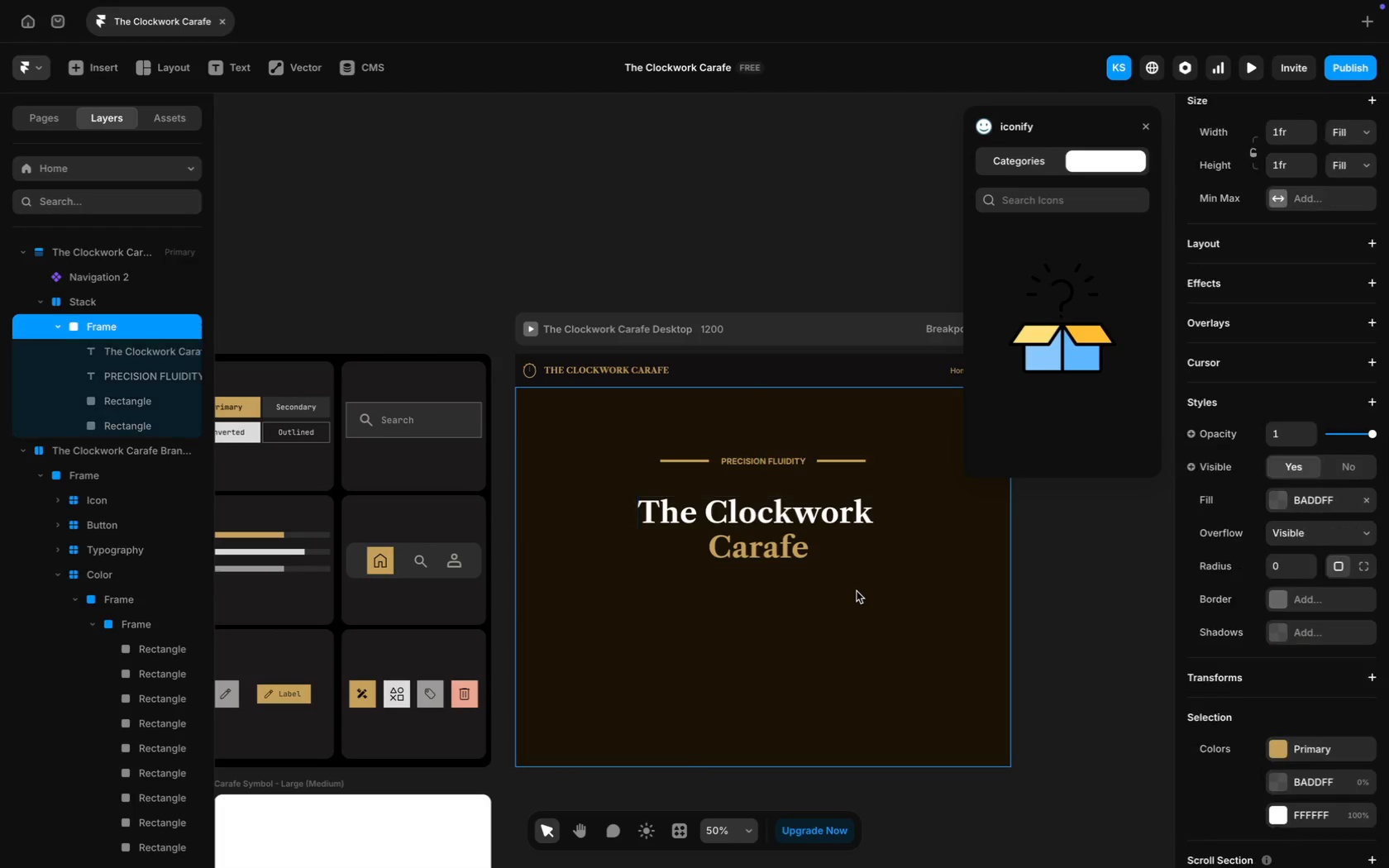 
left_click_drag(start_coordinate=[794, 513], to_coordinate=[803, 508])
 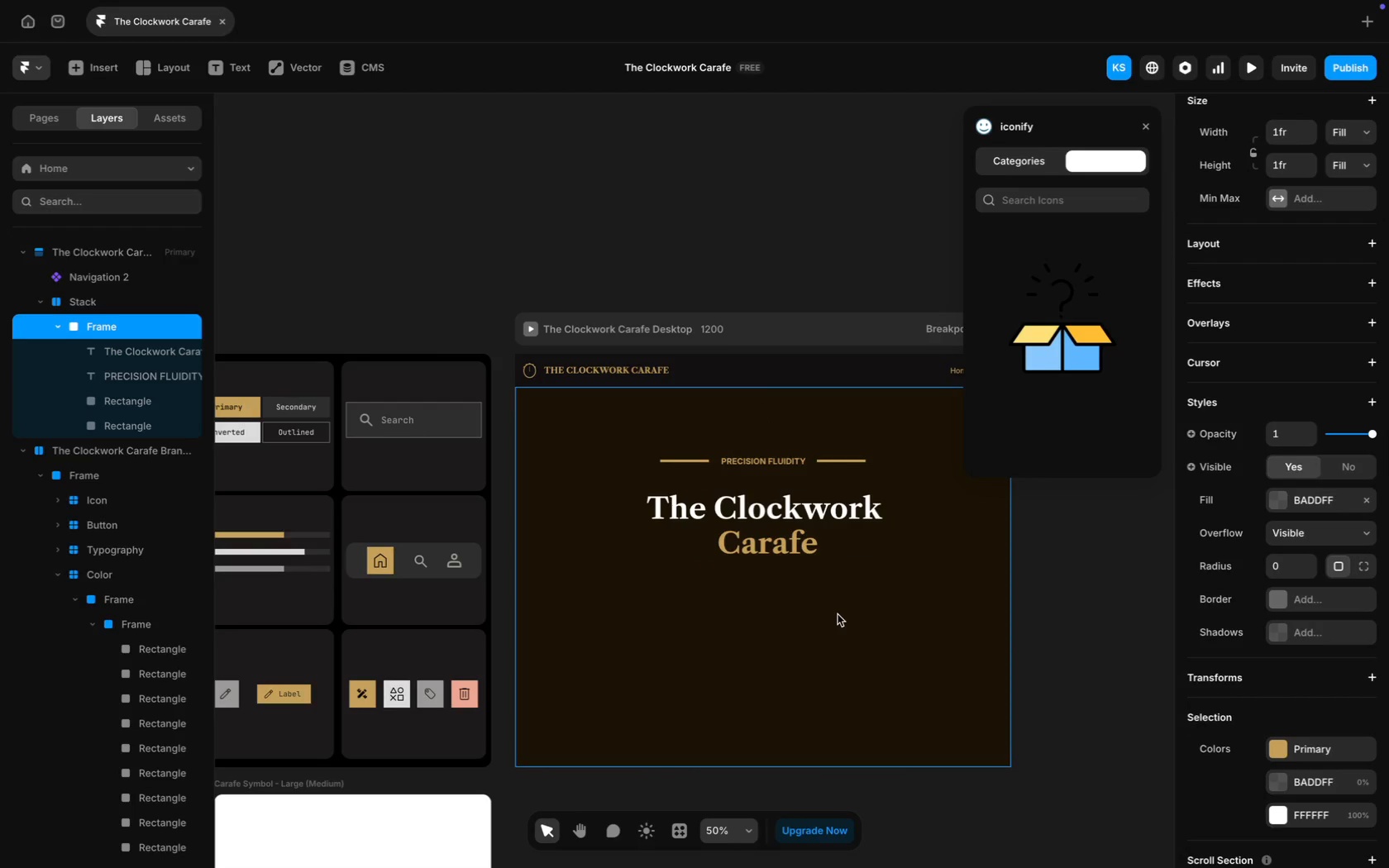 
scroll: coordinate [838, 614], scroll_direction: down, amount: 10.0
 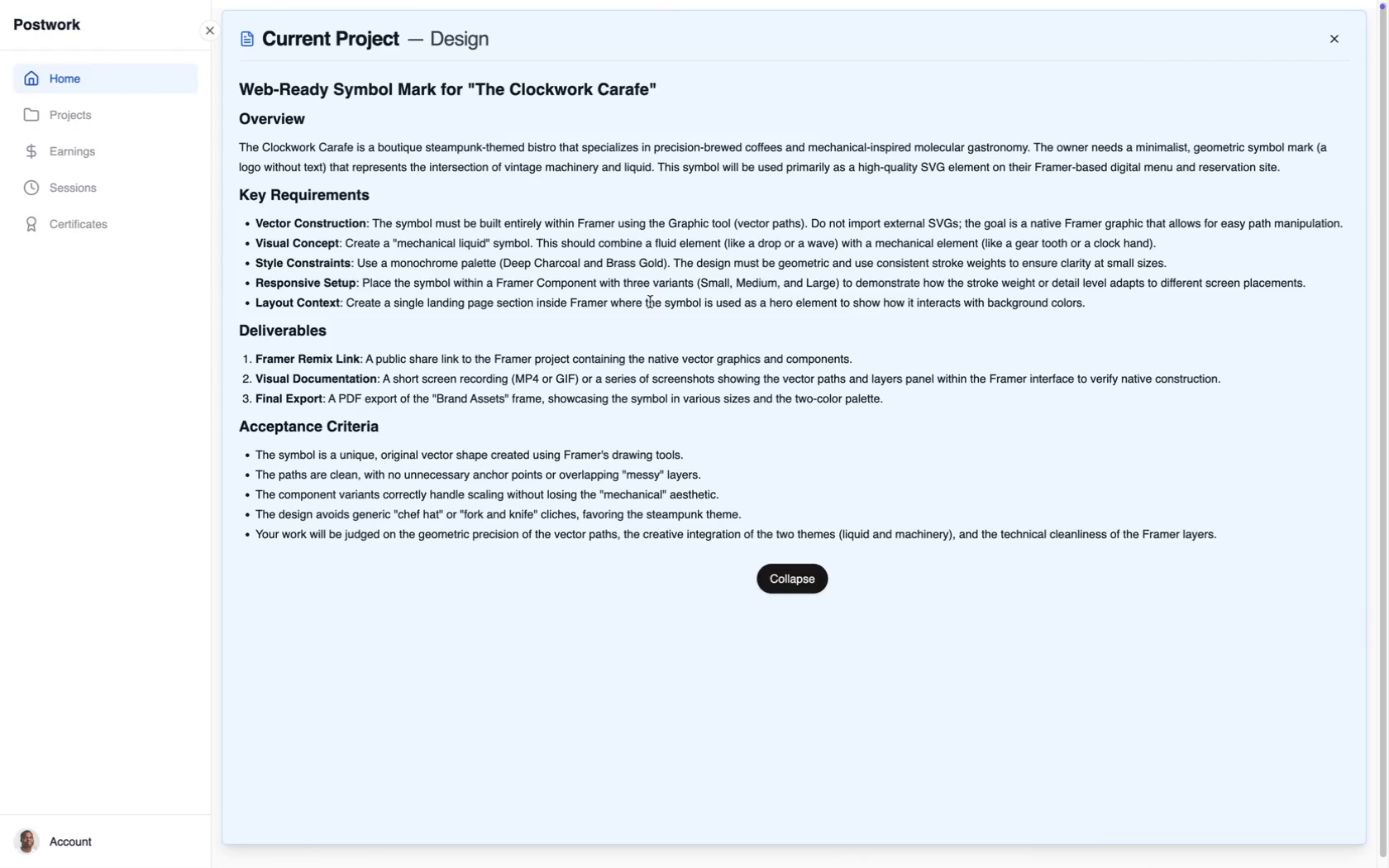 
wait(41.43)
 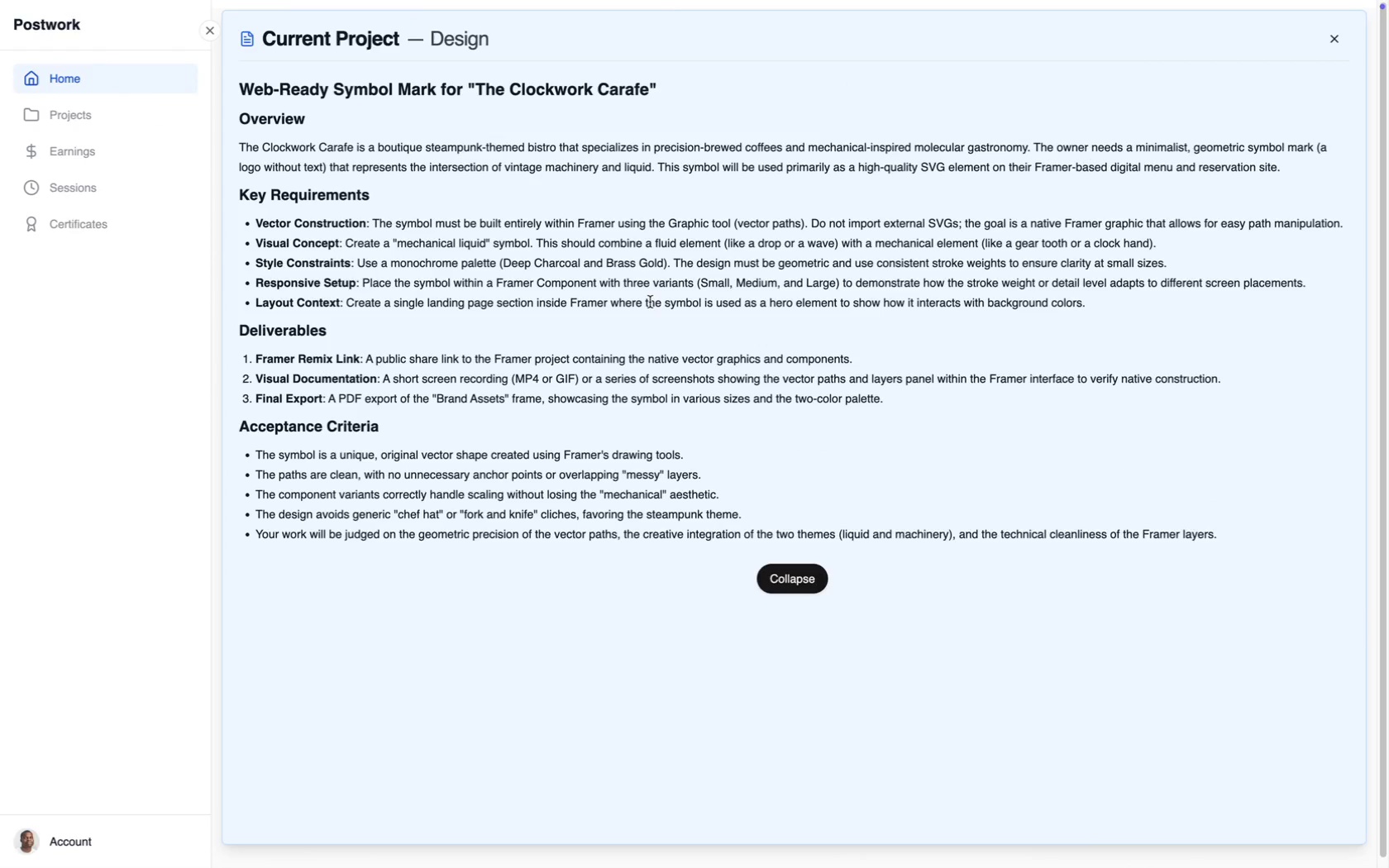 
scroll: coordinate [819, 514], scroll_direction: down, amount: 4.0
 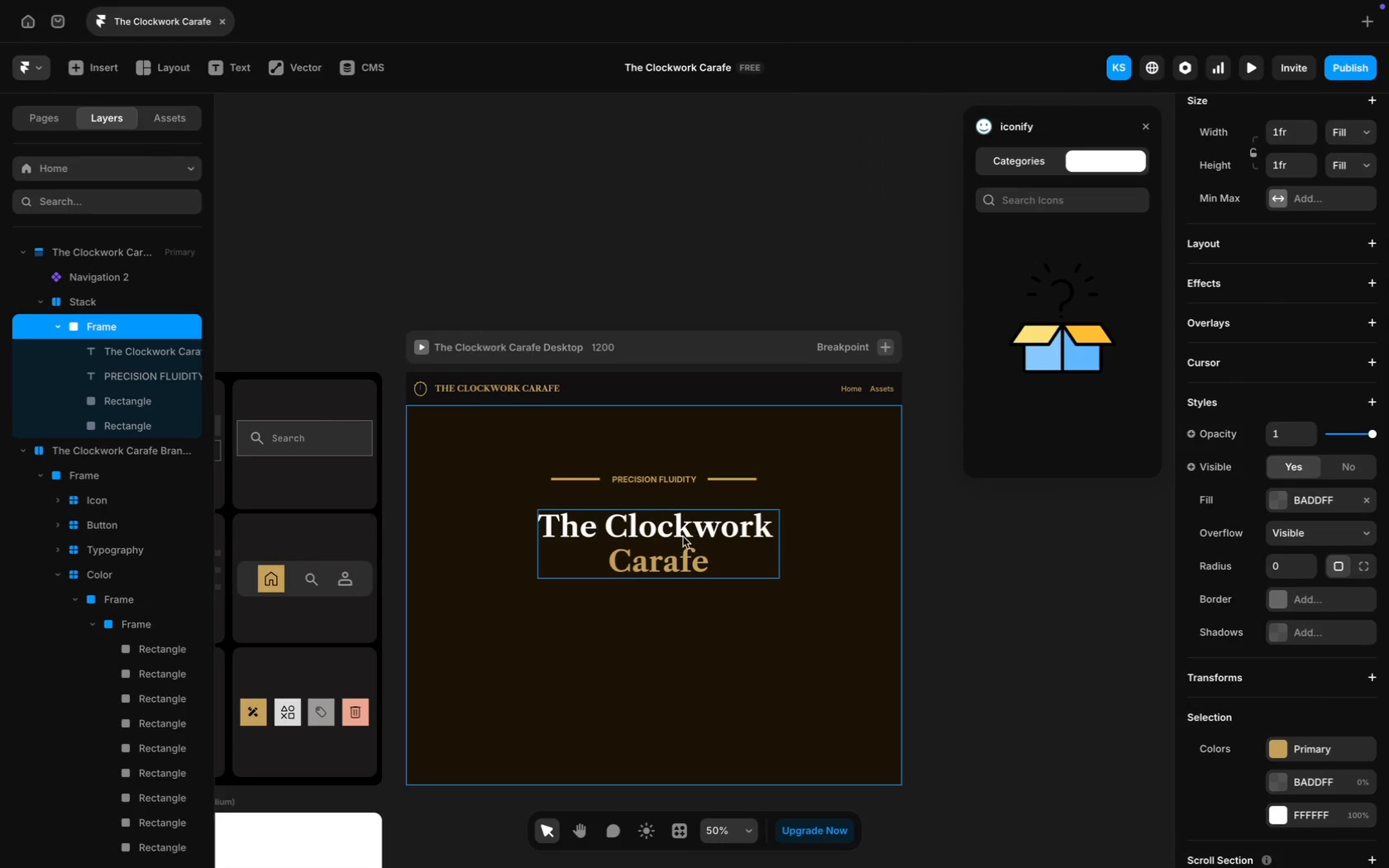 
wait(10.06)
 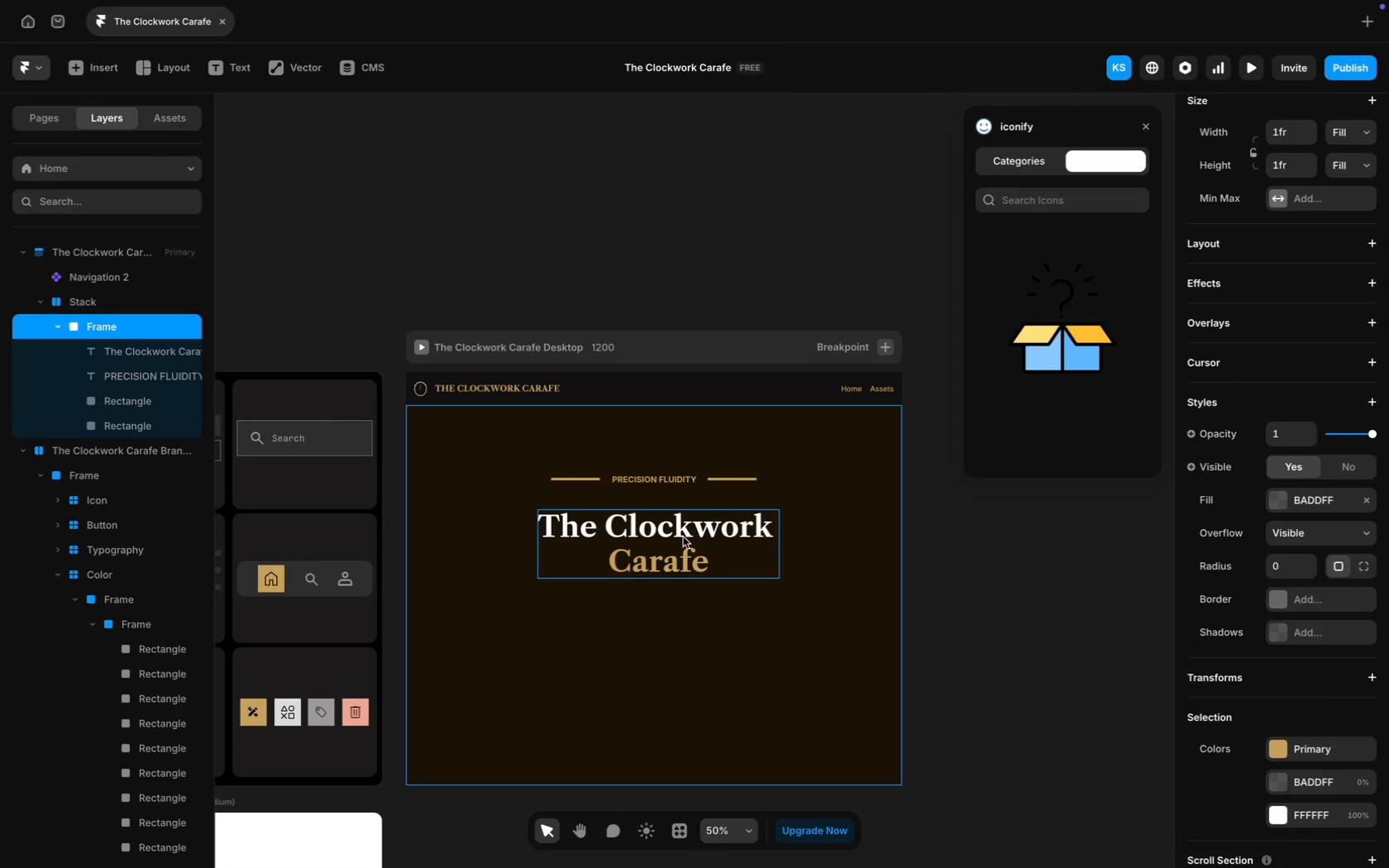 
left_click([645, 548])
 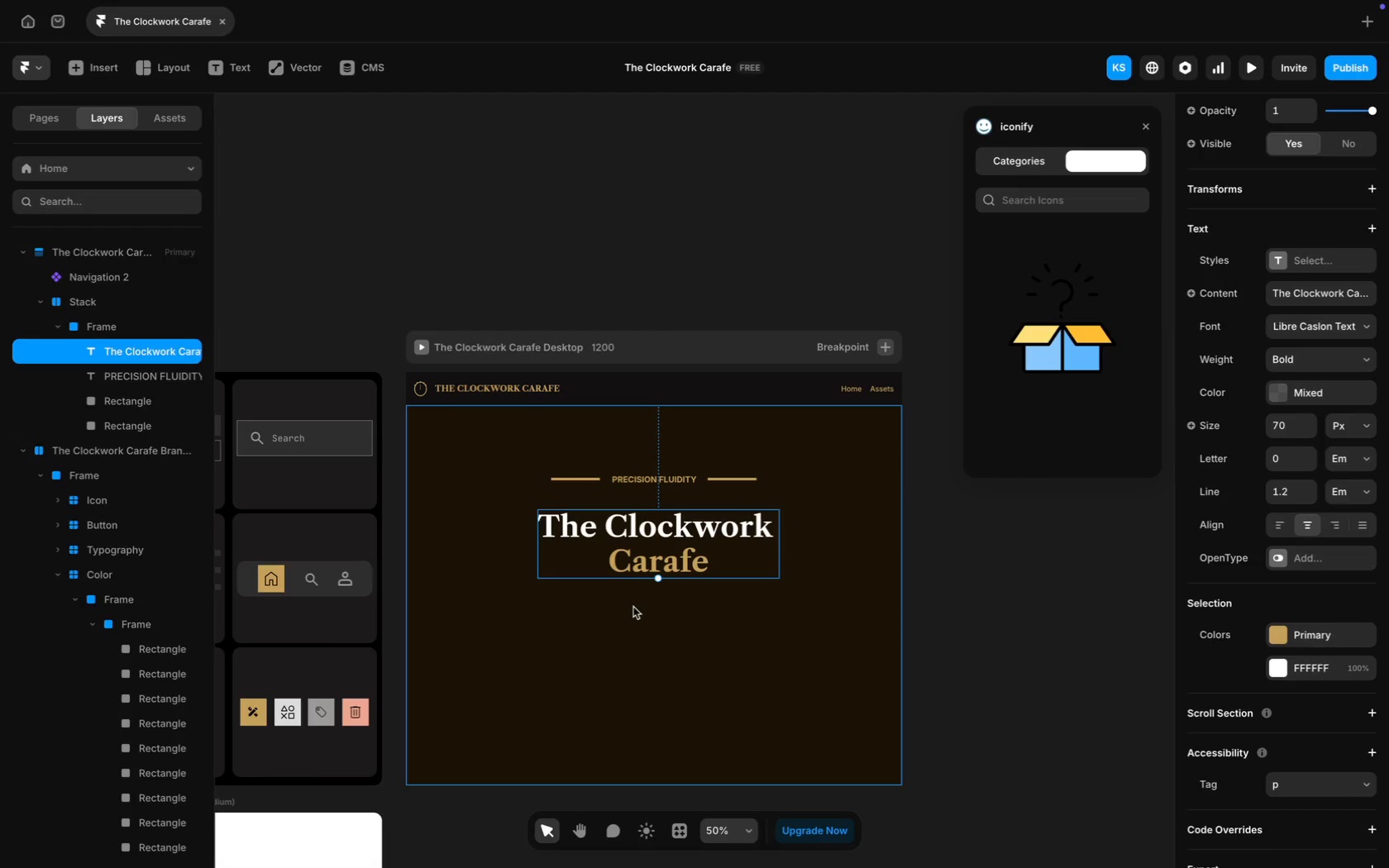 
left_click([636, 610])
 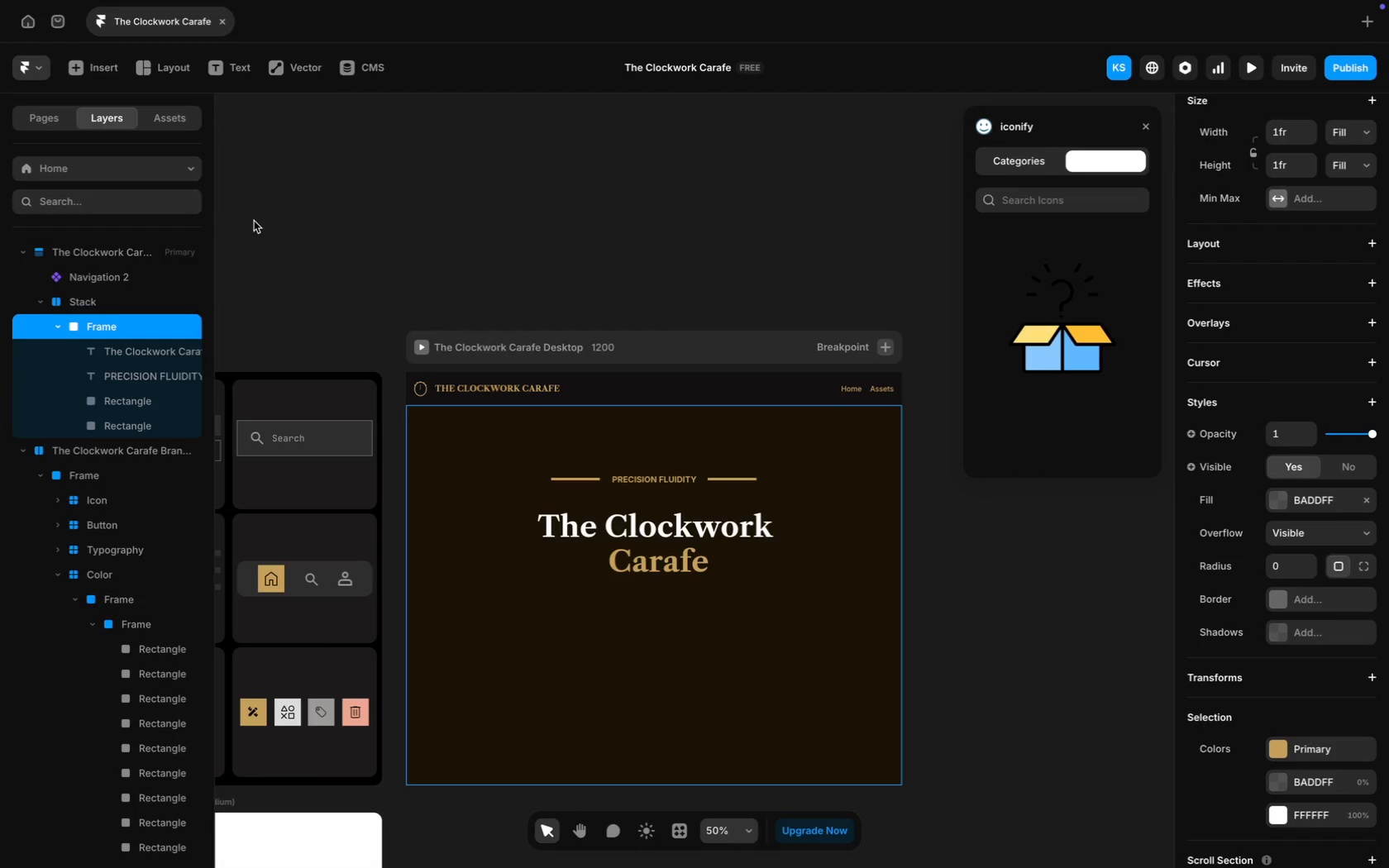 
wait(27.79)
 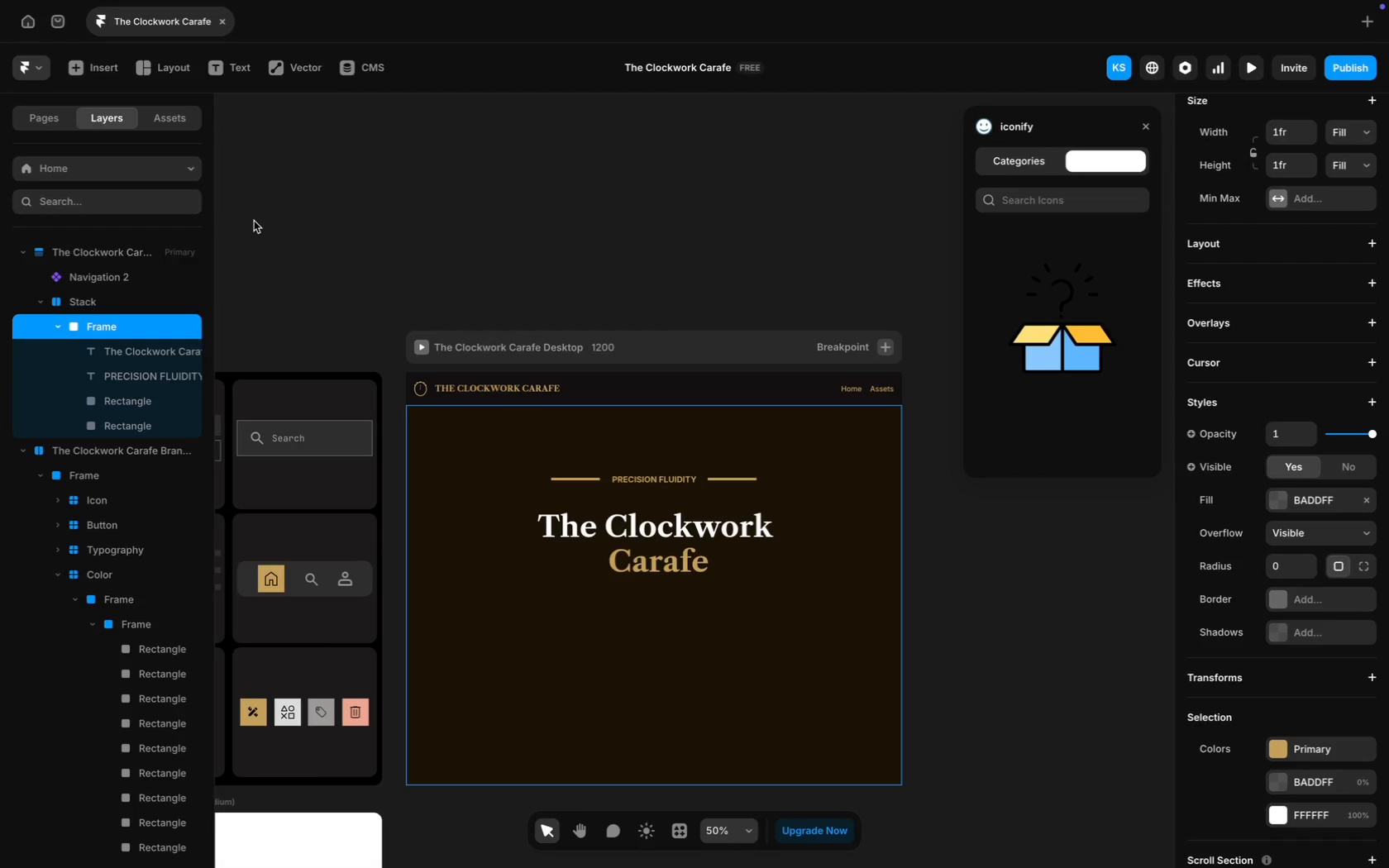 
left_click([230, 68])
 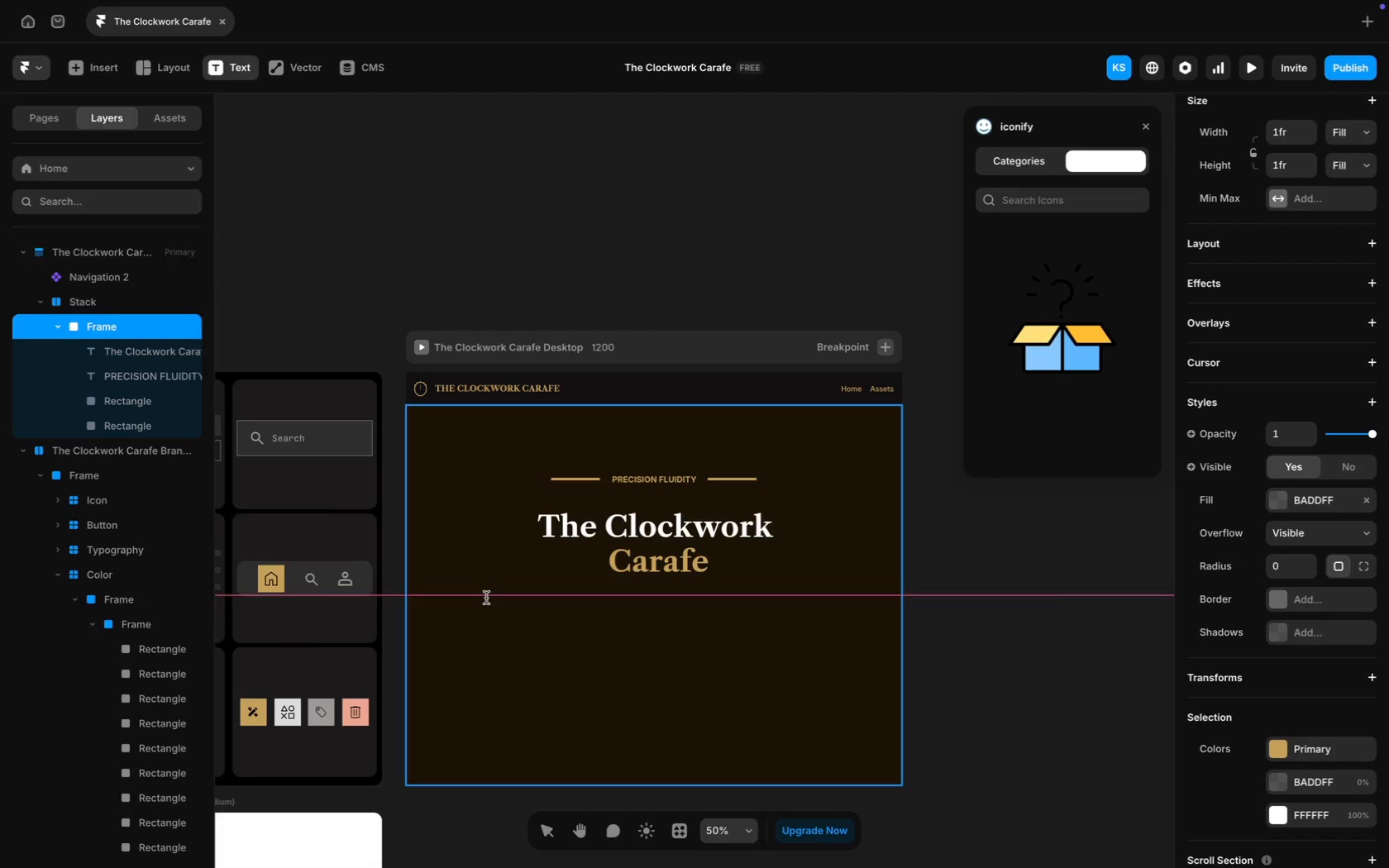 
left_click([485, 607])
 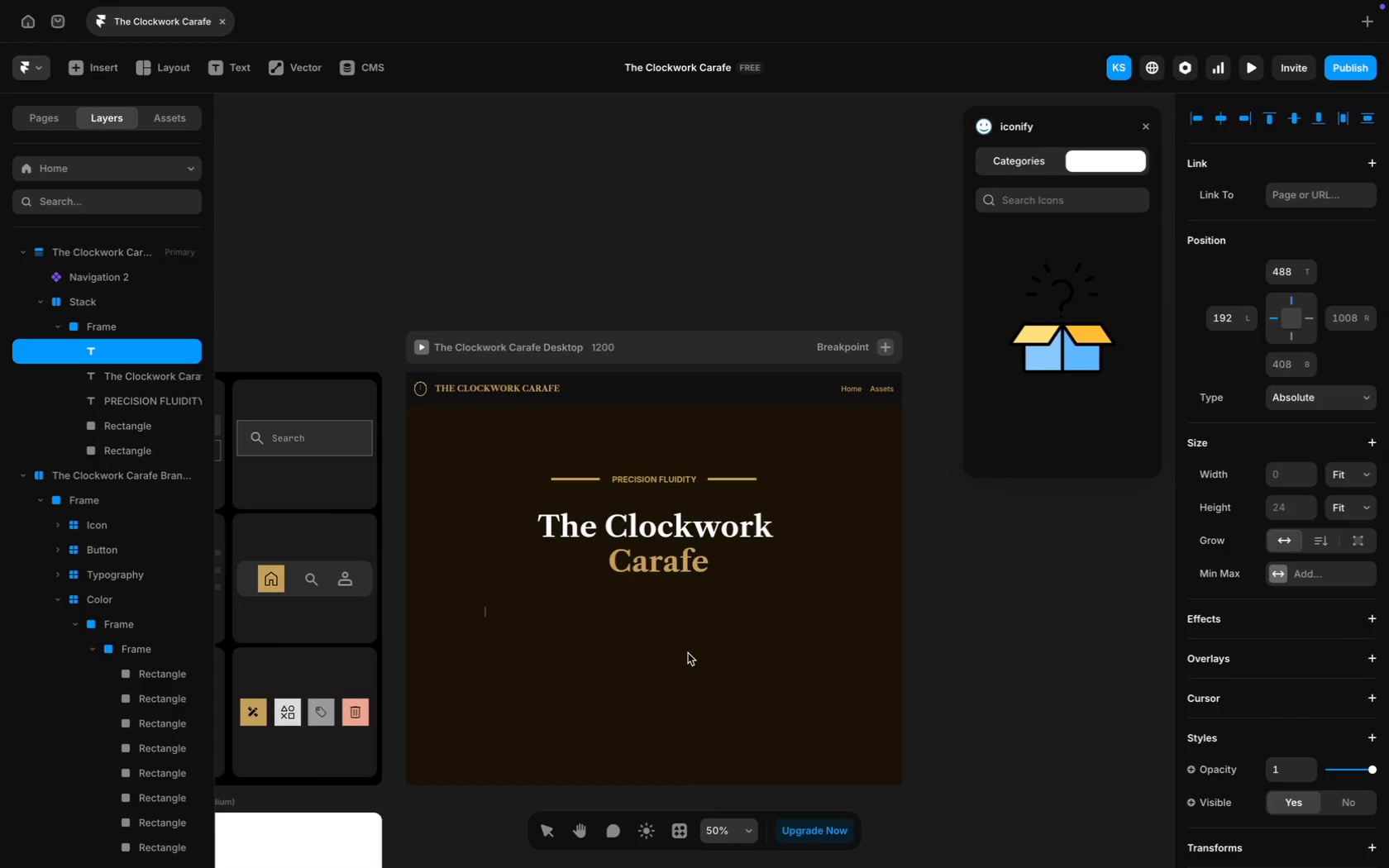 
type(Molecugastronomy elevated thr)
 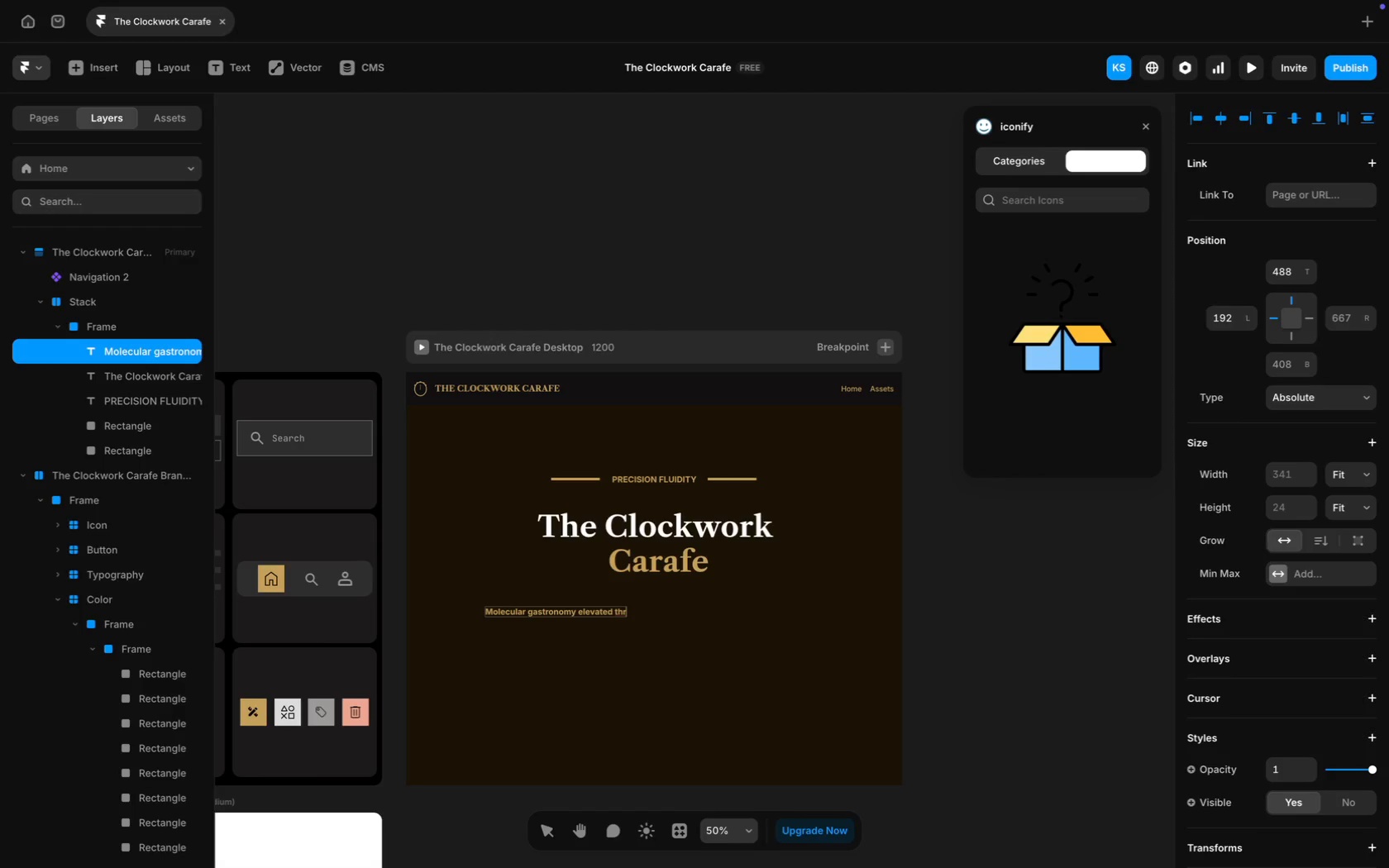 
type(ou)
 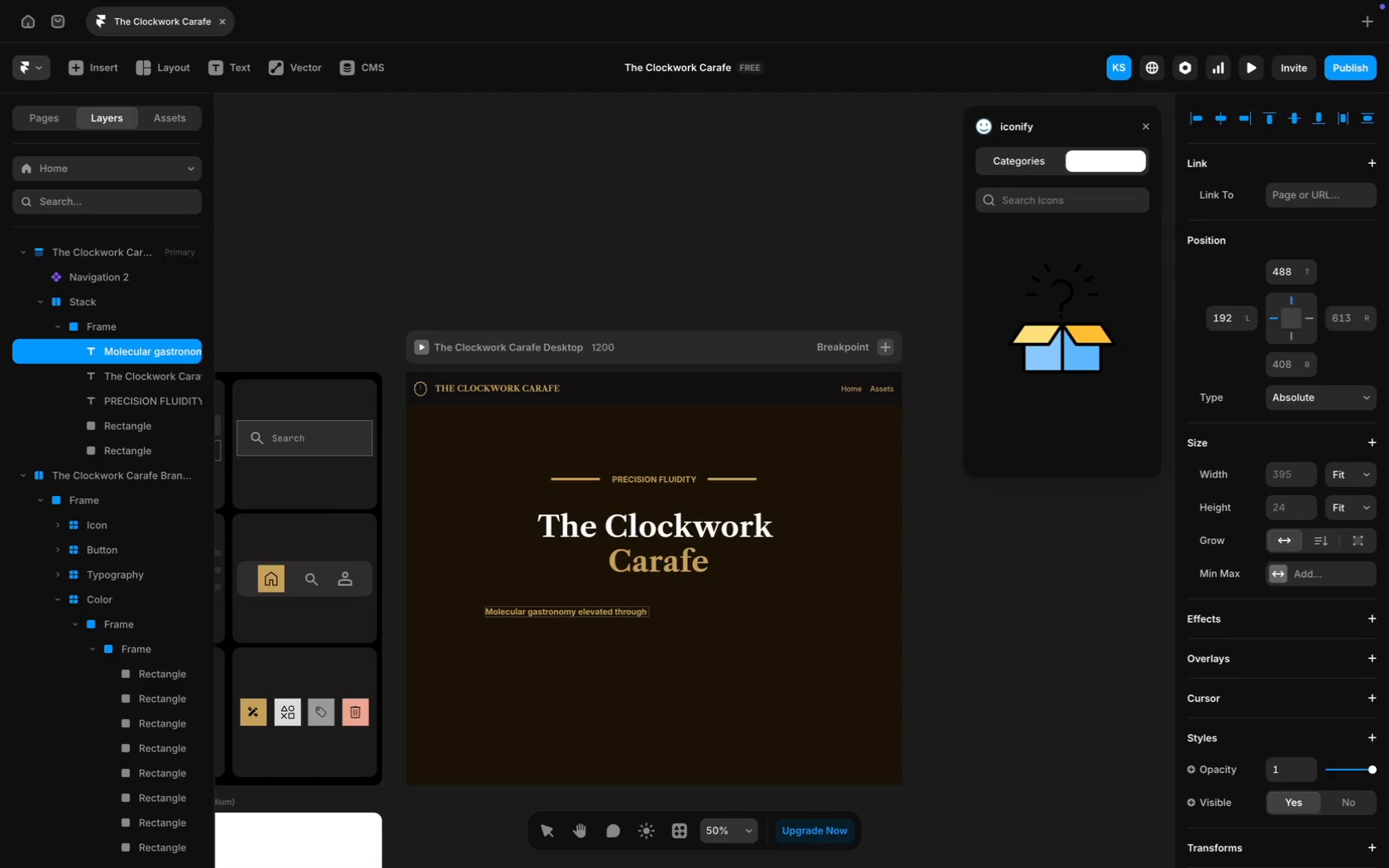 
type(meti)
 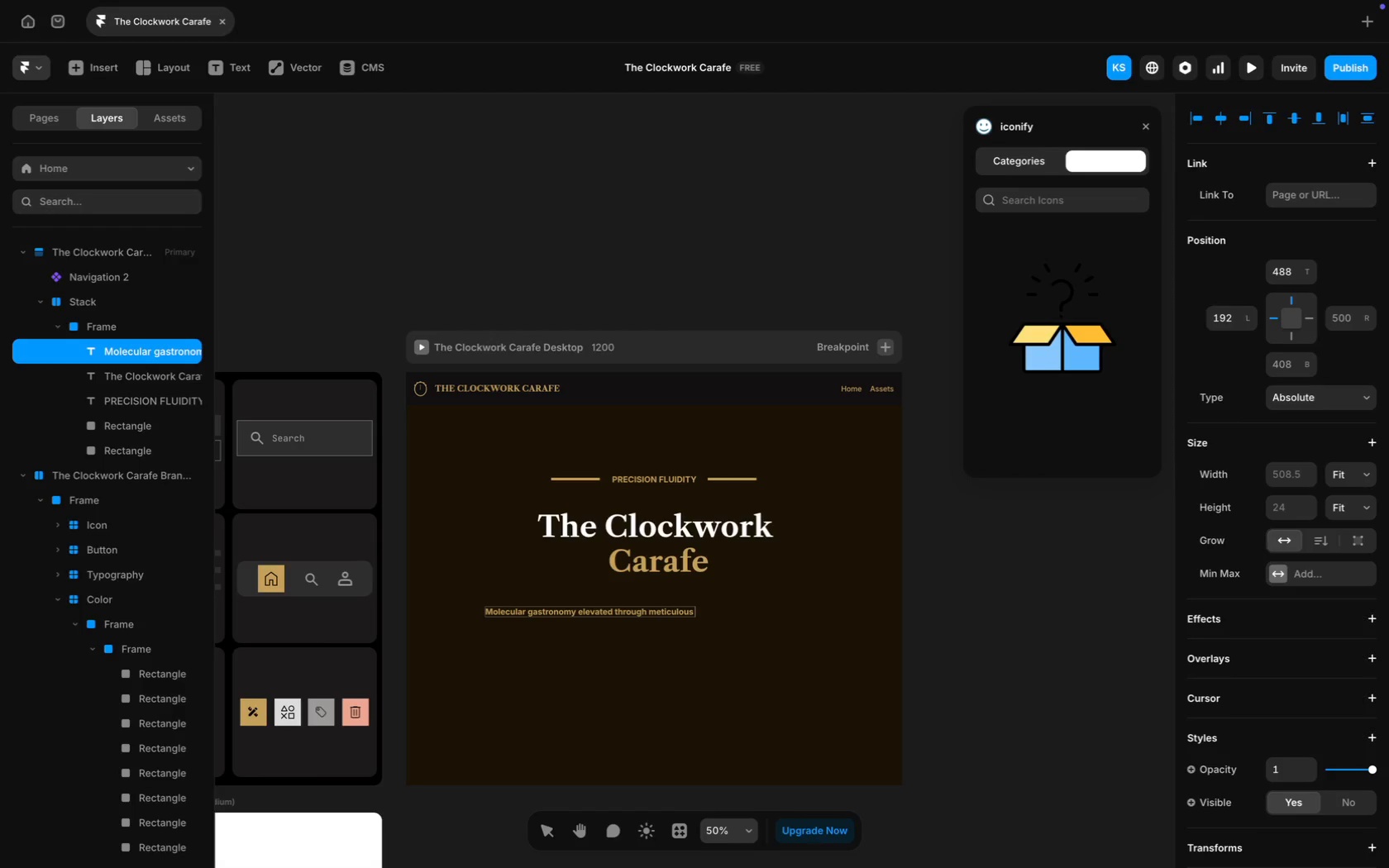 
wait(5.81)
 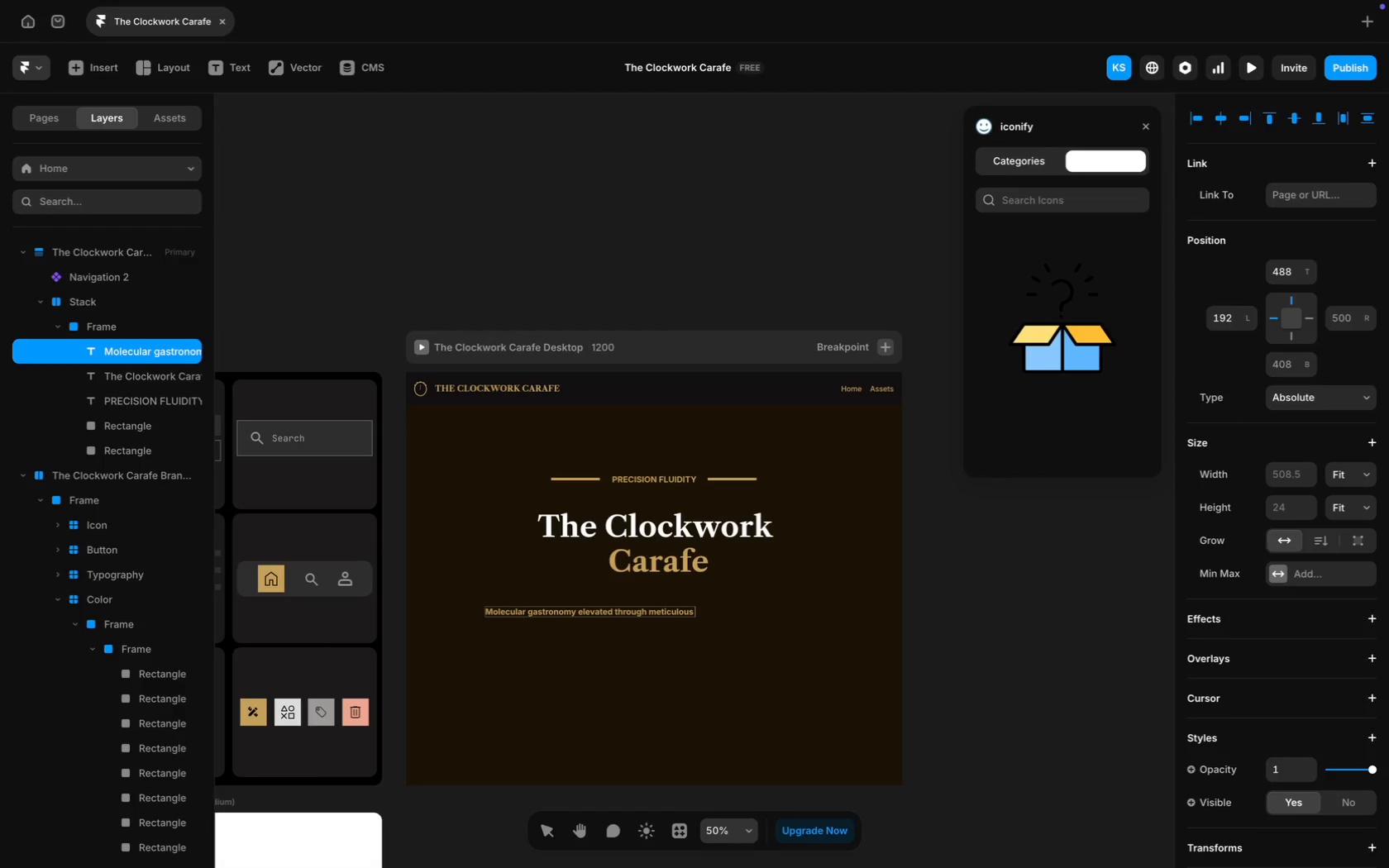 
key(C)
 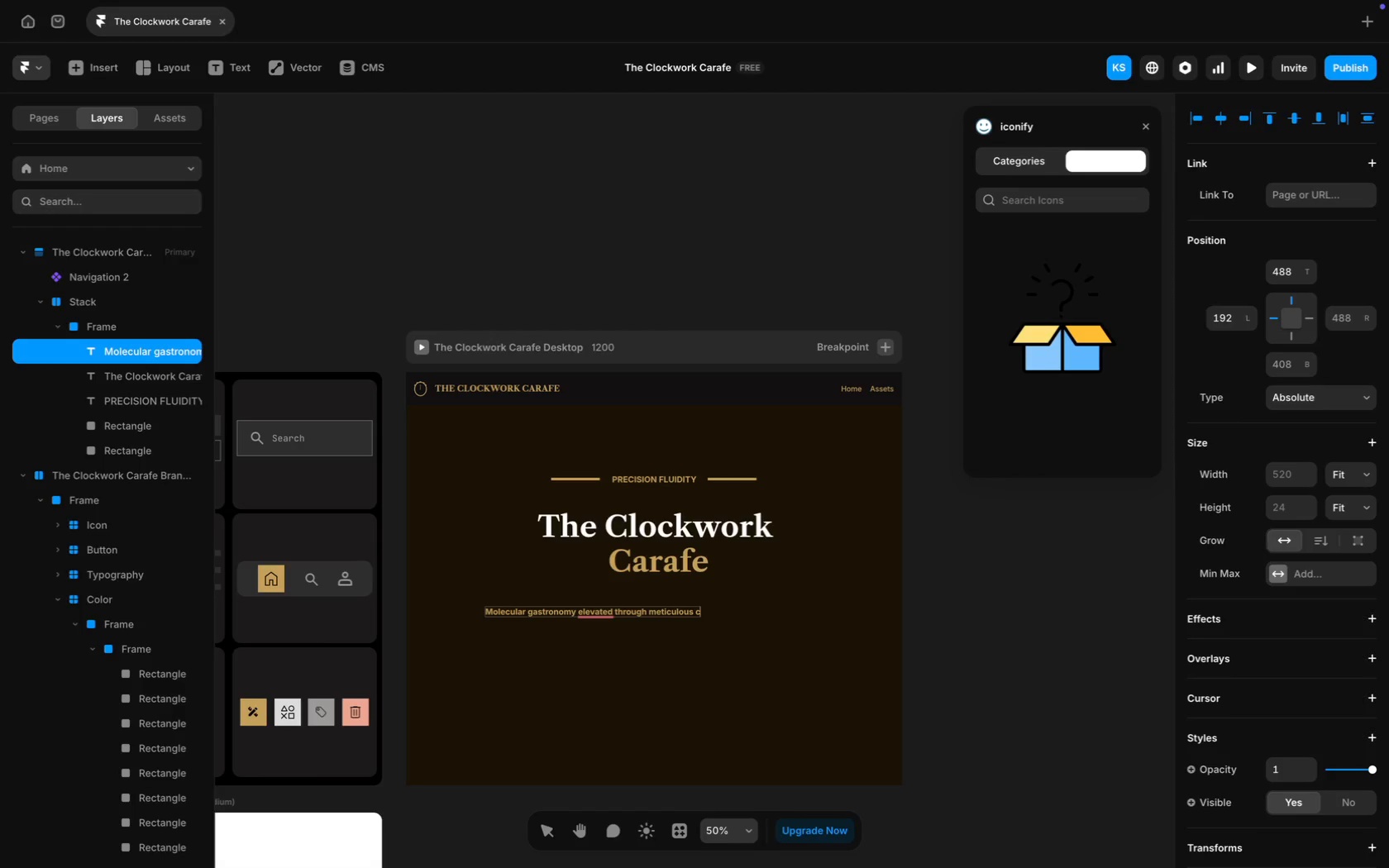 
wait(9.23)
 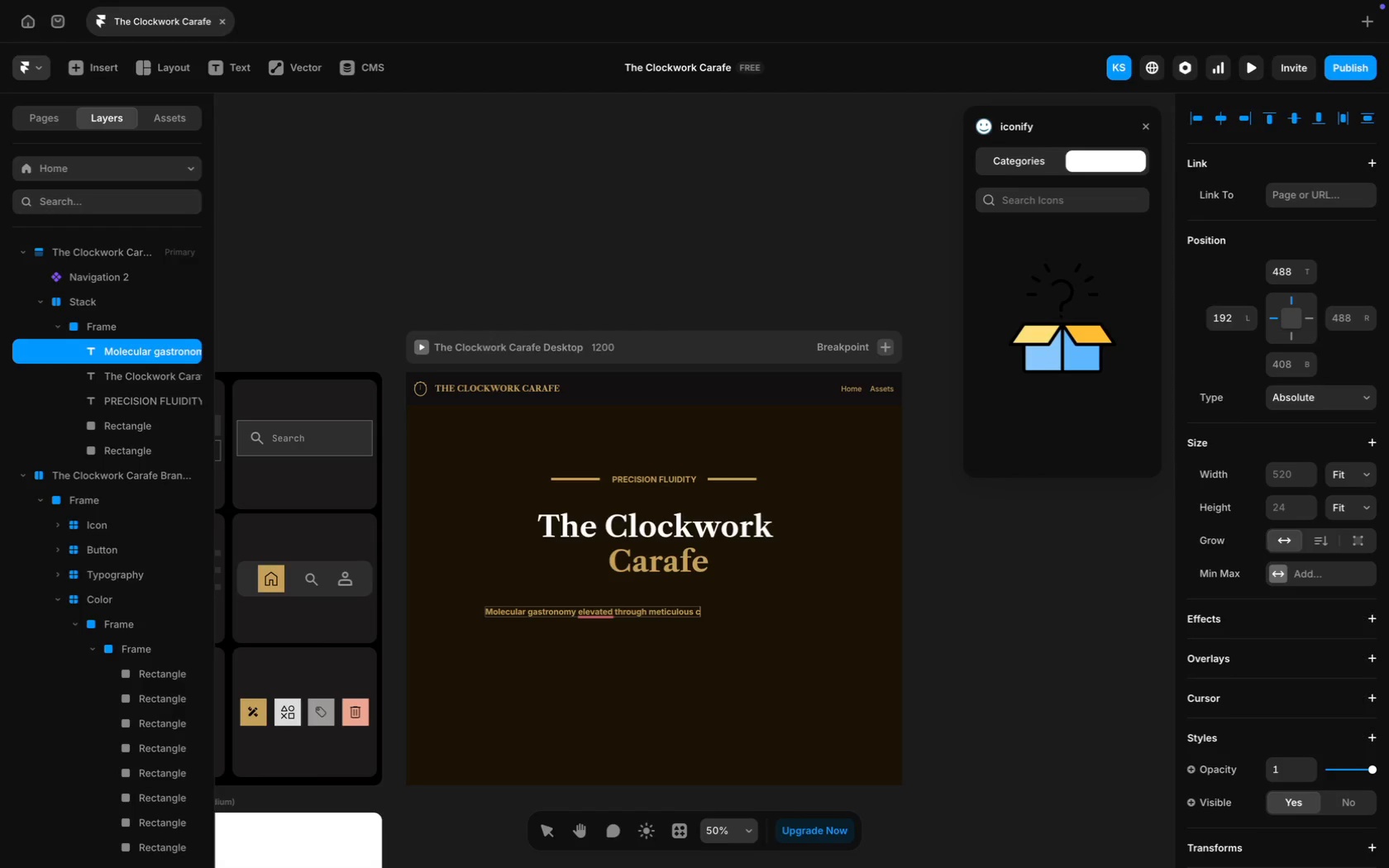 
type(onstru)
key(Backspace)
 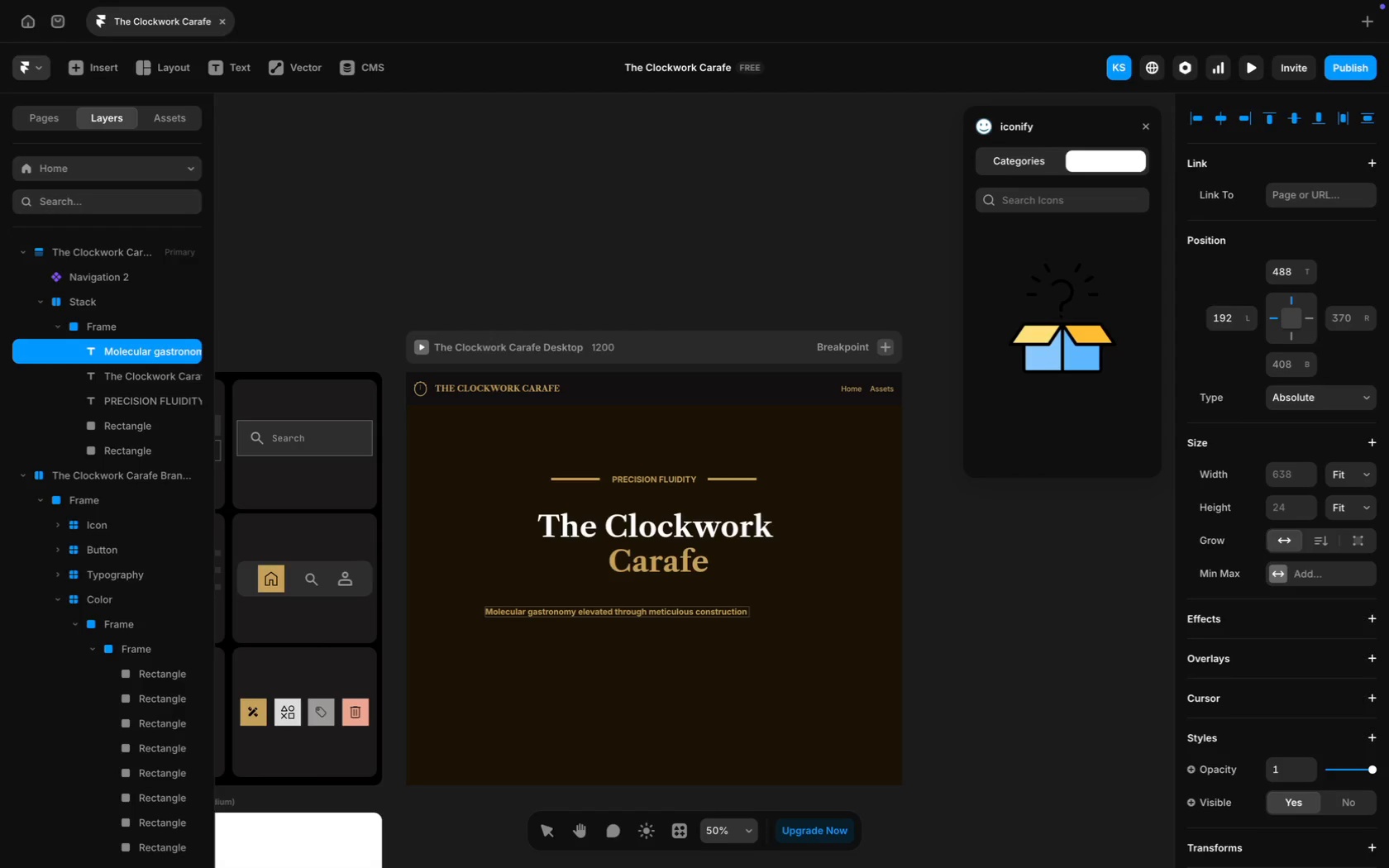 
type(and tactile mech)
key(Backspace)
 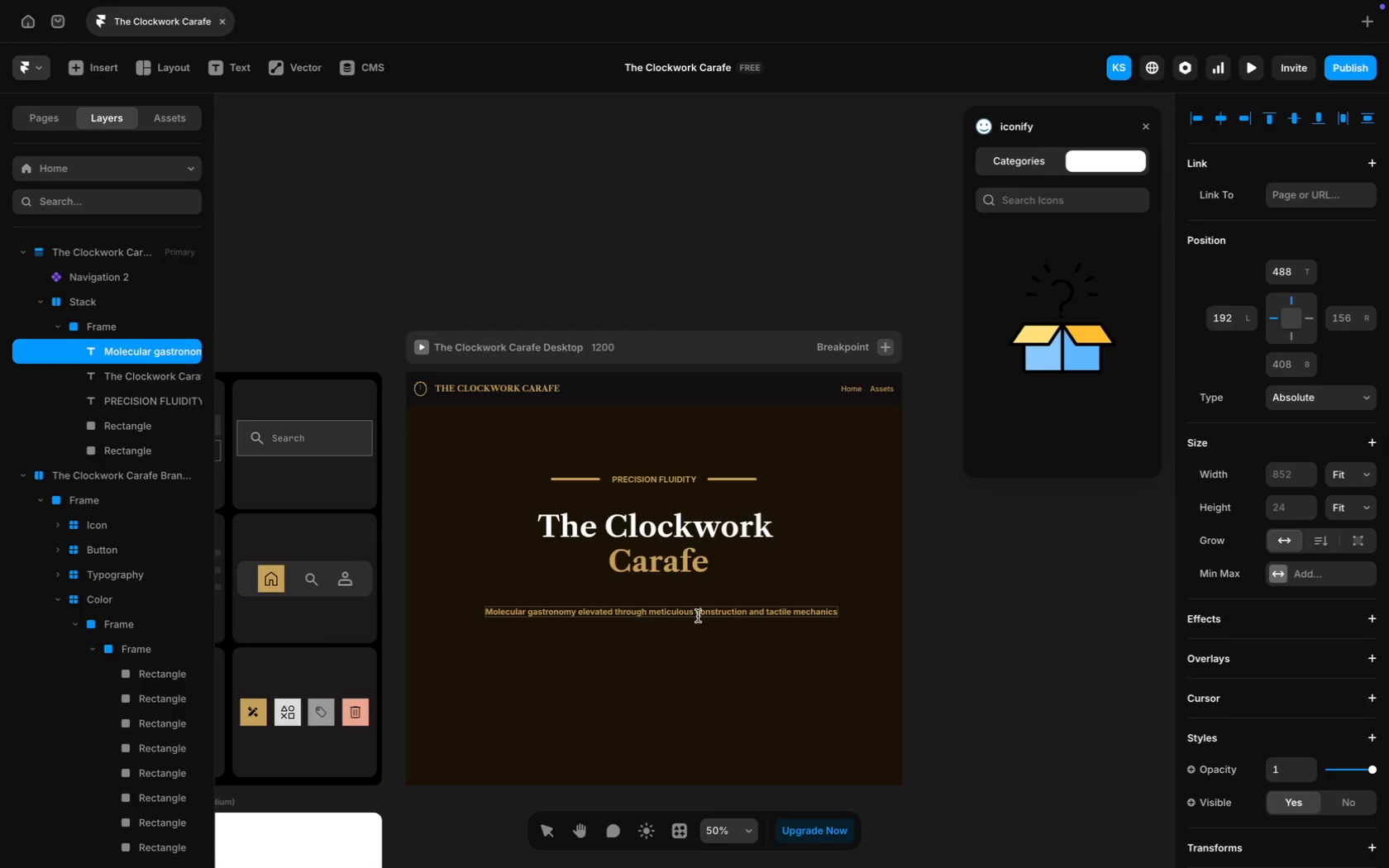 
key(ArrowLeft)
 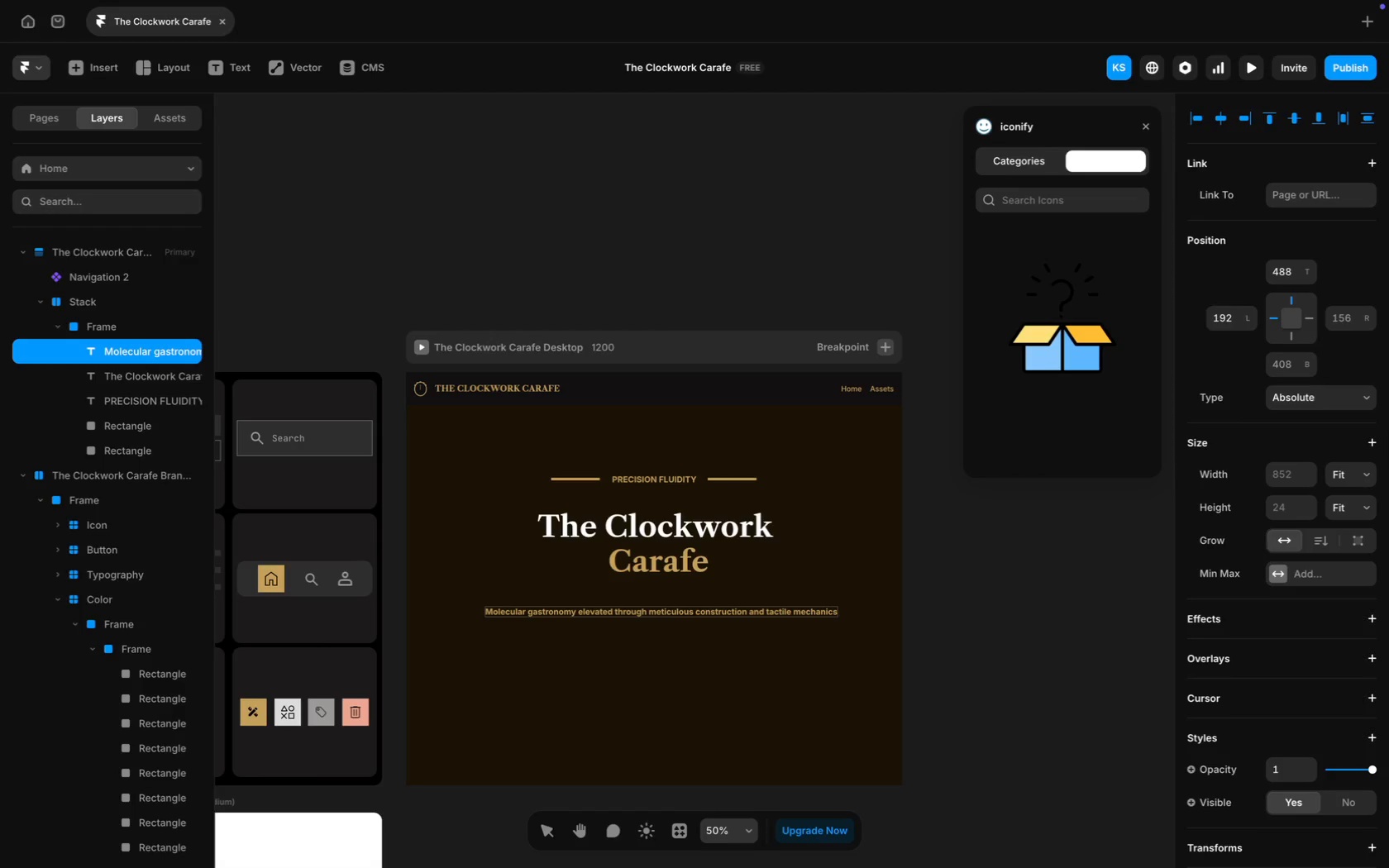 
key(Enter)
 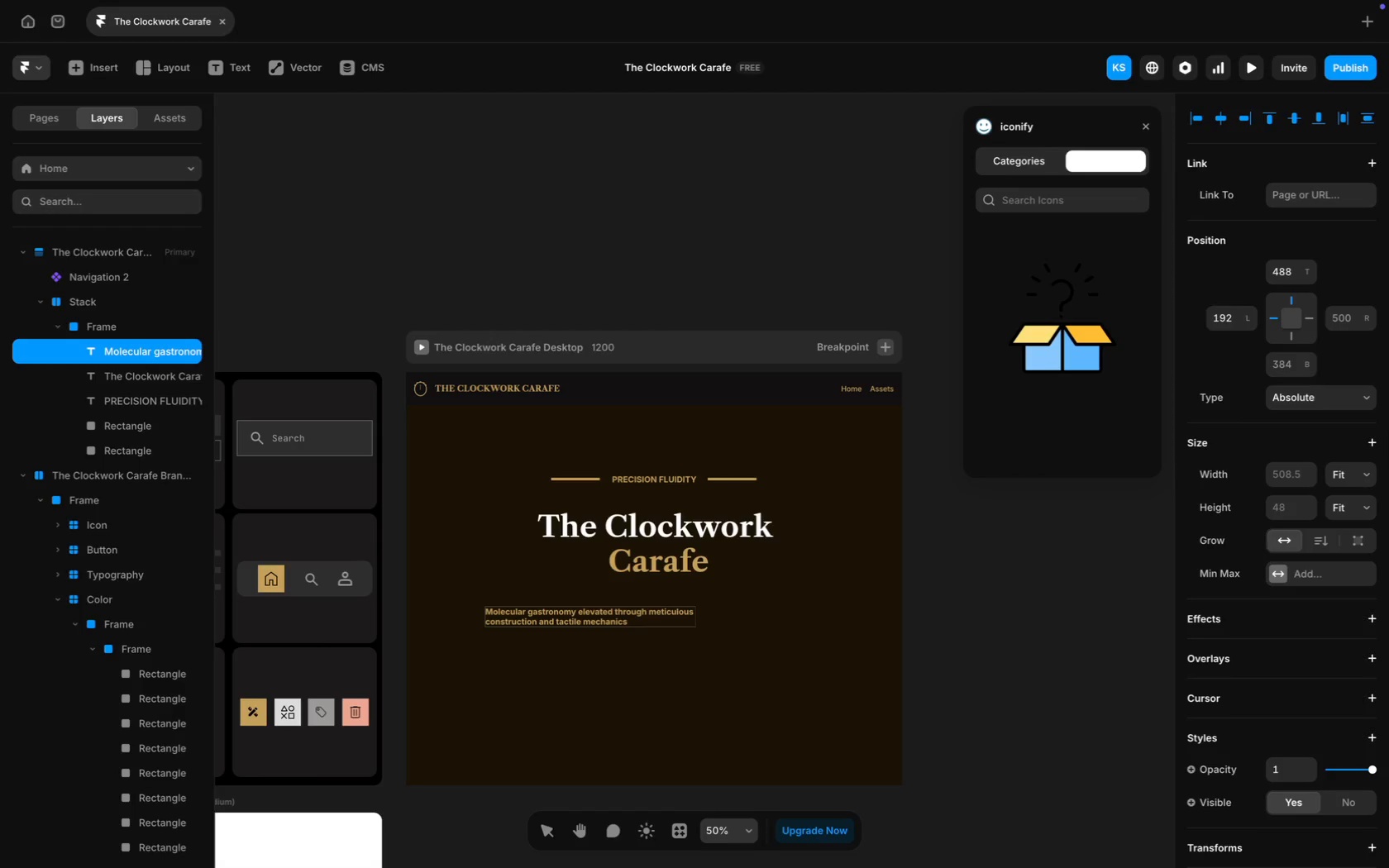 
hold_key(key=CommandLeft, duration=0.76)
 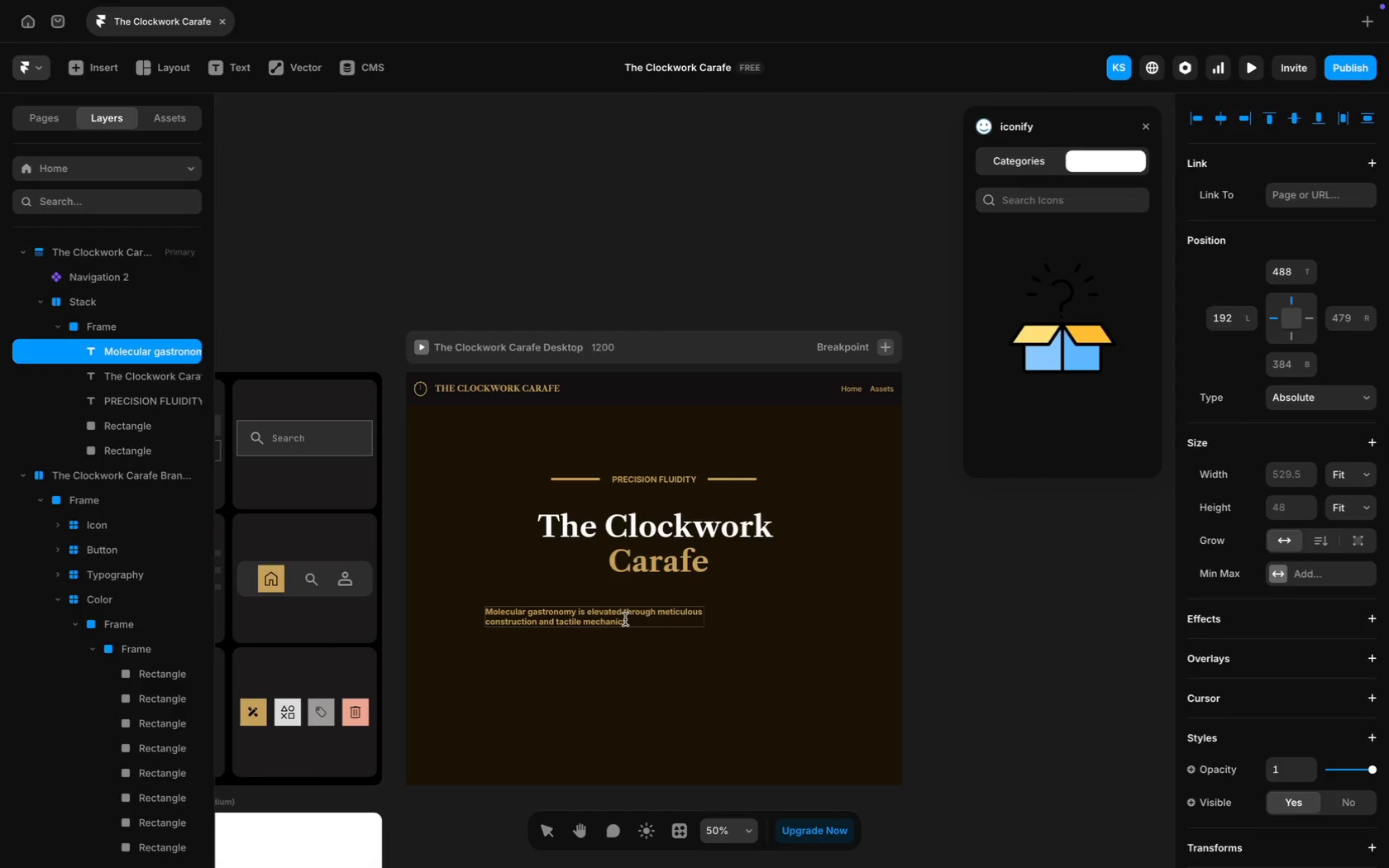 
wait(5.2)
 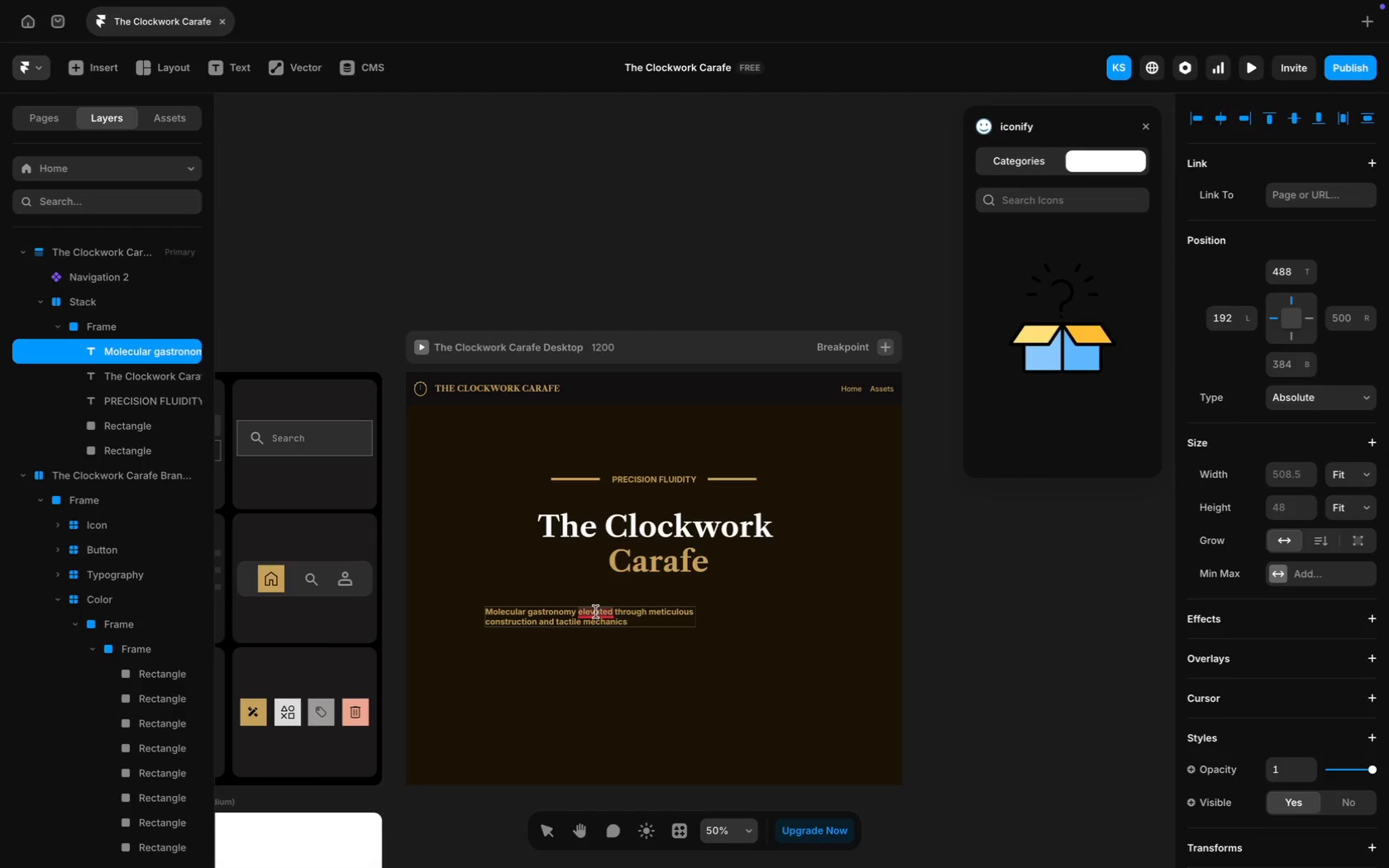 
key(Meta+A)
 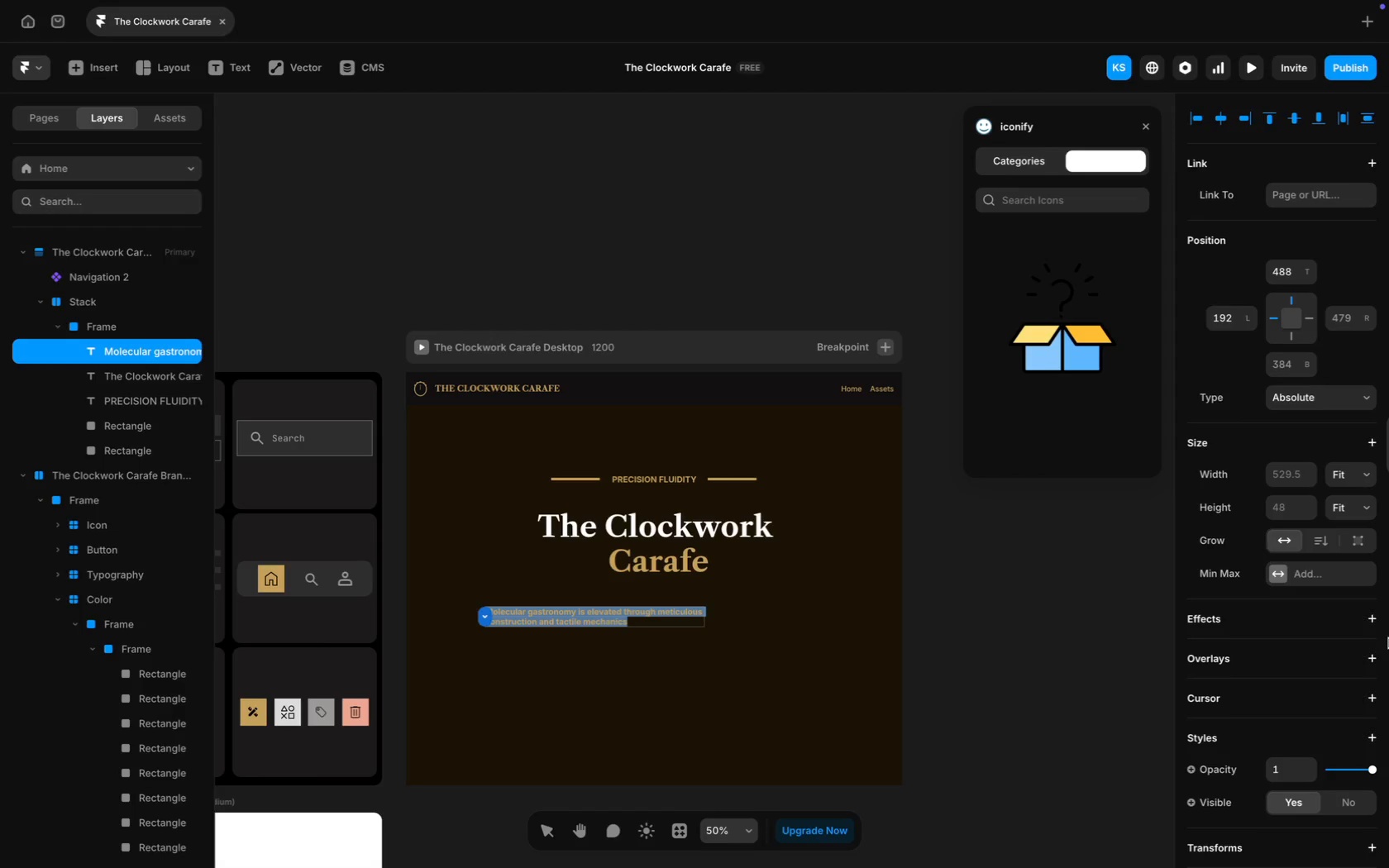 
scroll: coordinate [1315, 576], scroll_direction: down, amount: 73.0
 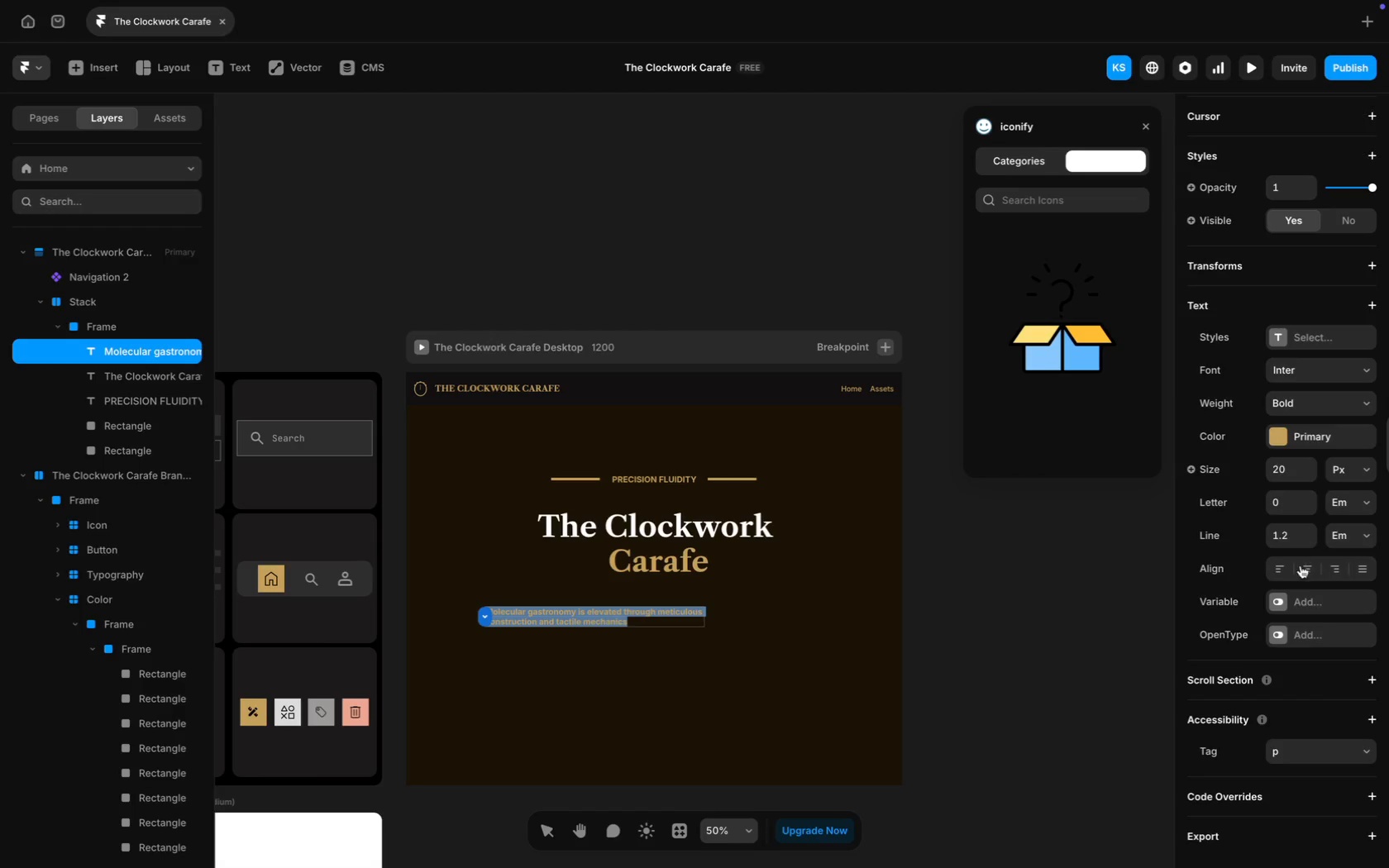 
left_click([1306, 570])
 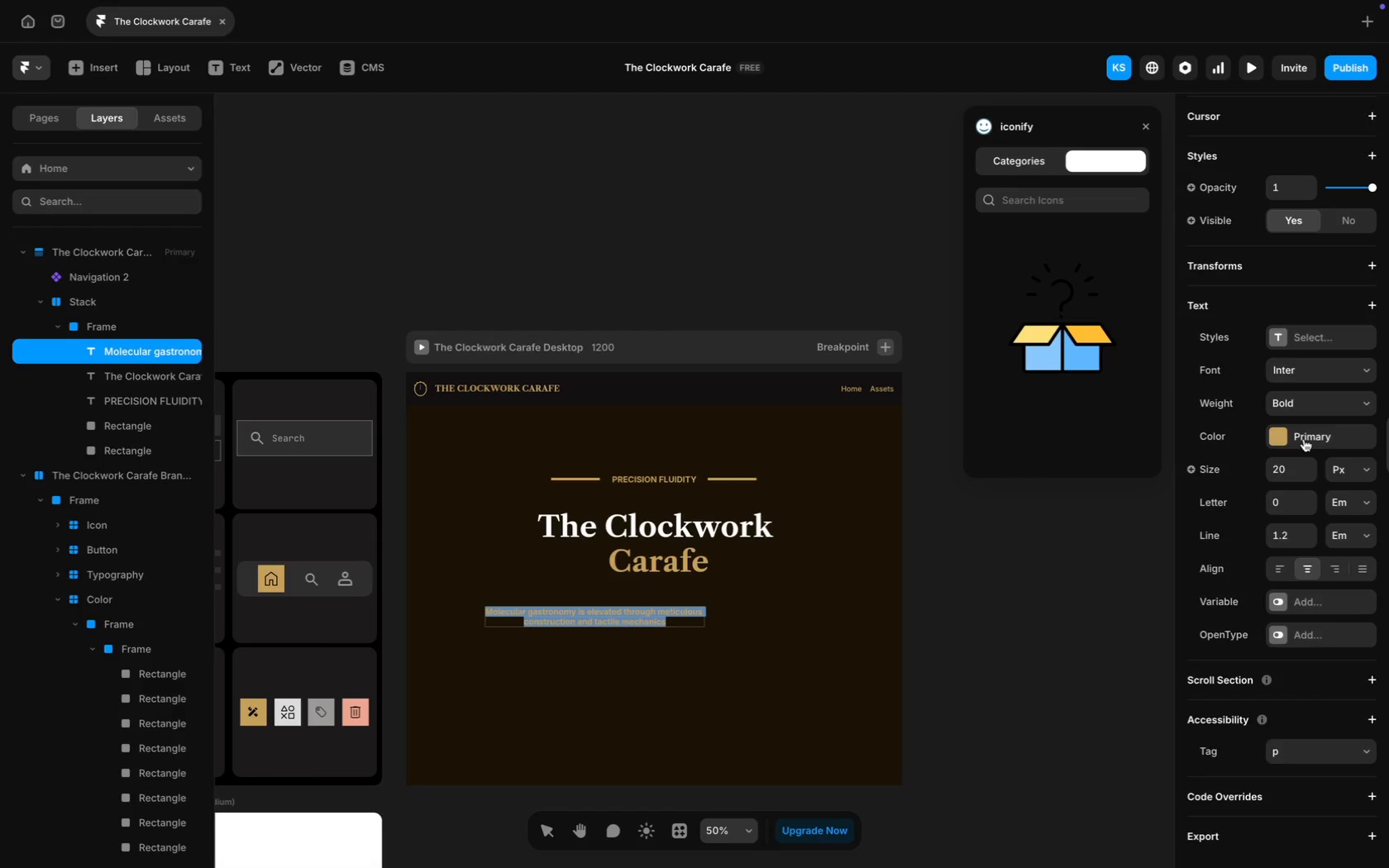 
scroll: coordinate [876, 584], scroll_direction: up, amount: 50.0
 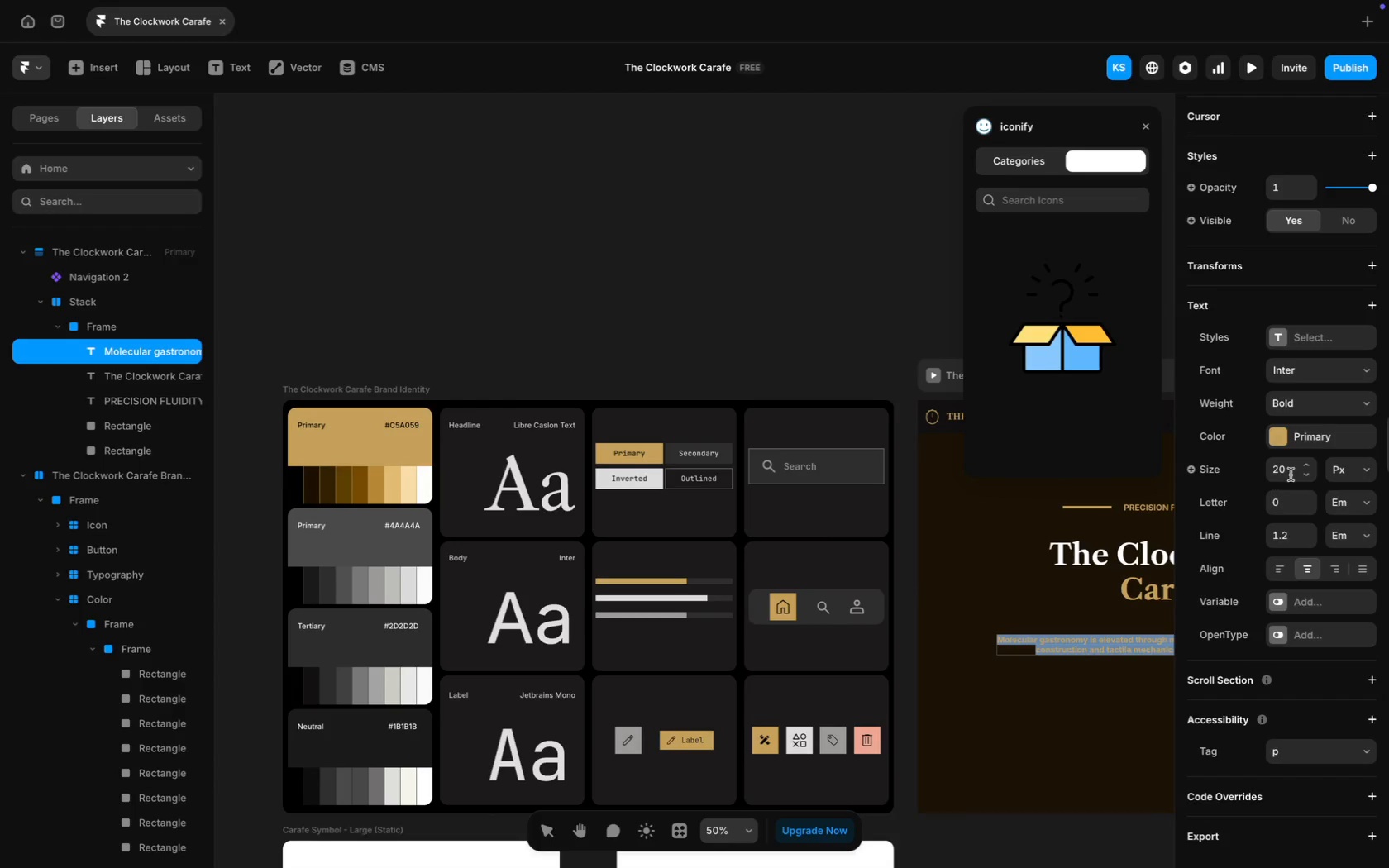 
wait(5.09)
 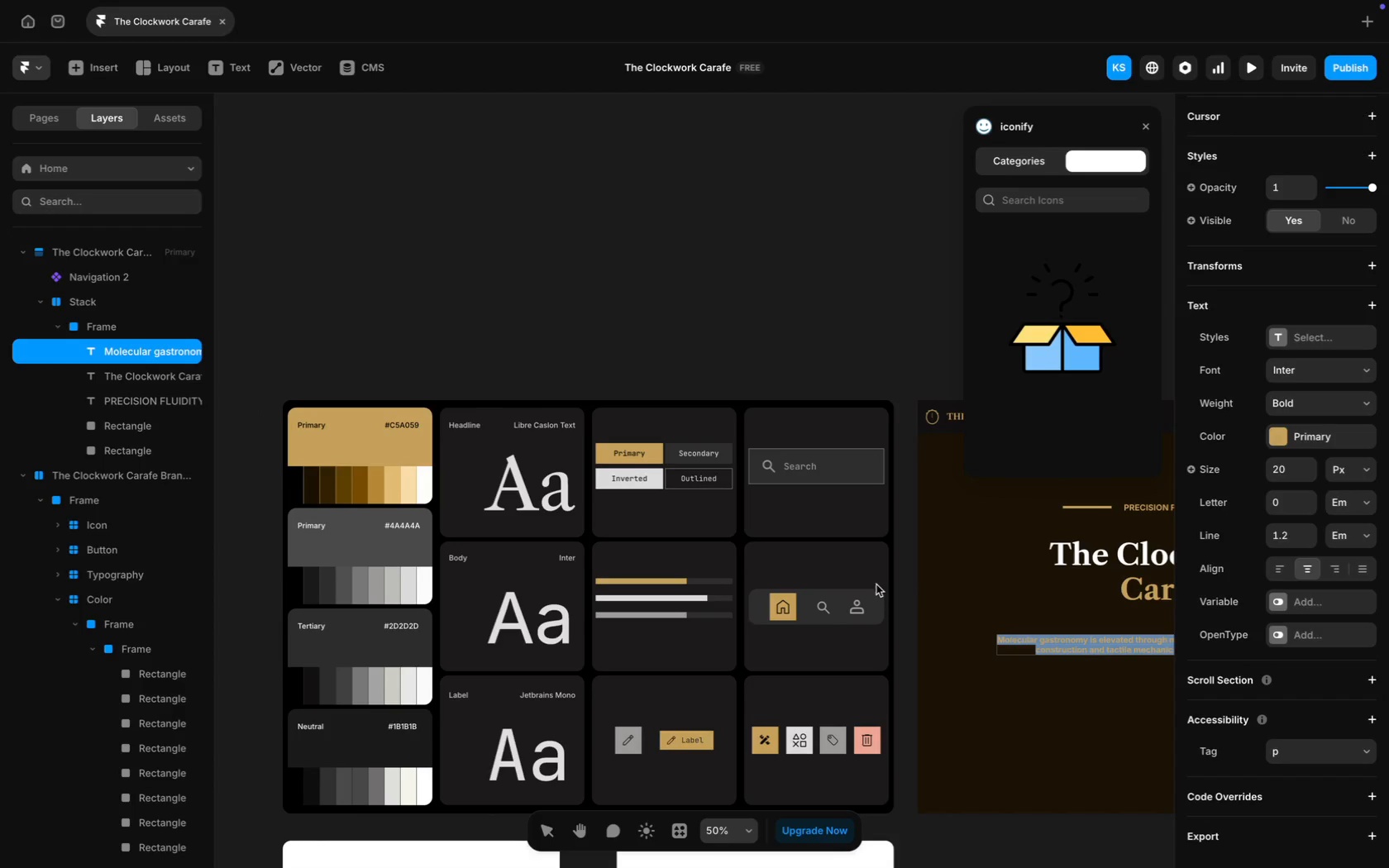 
left_click([1304, 442])
 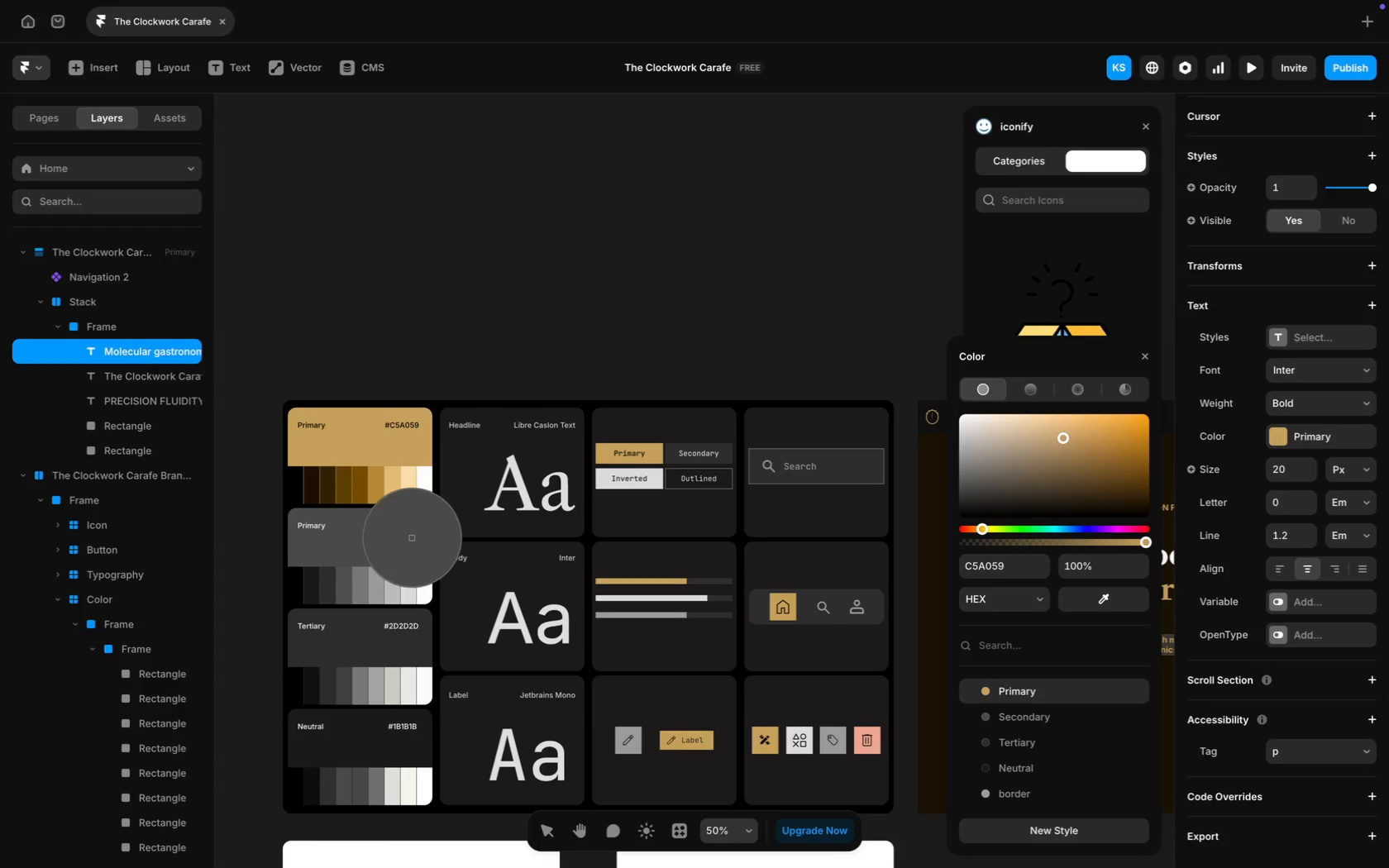 
scroll: coordinate [610, 594], scroll_direction: down, amount: 44.0
 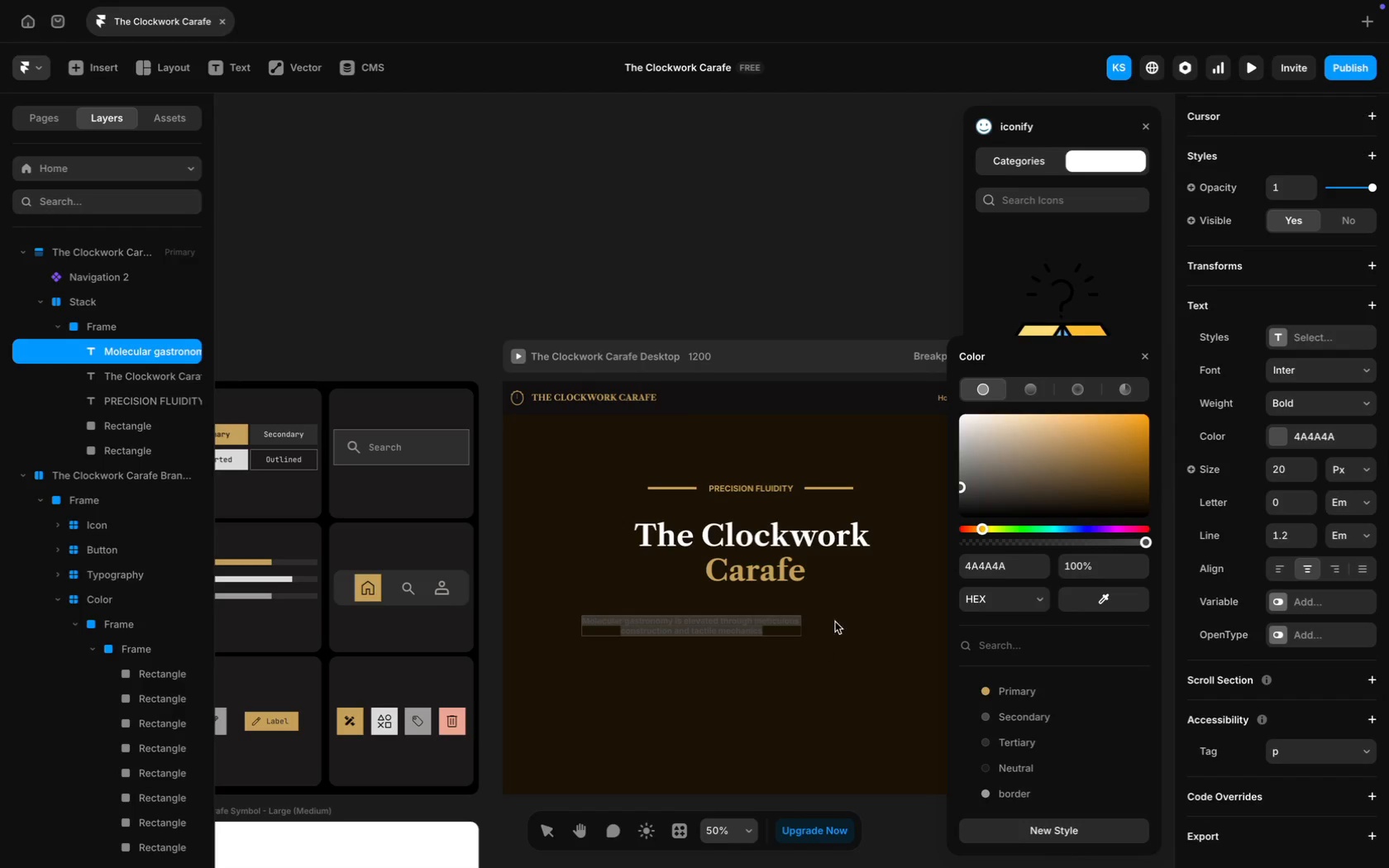 
scroll: coordinate [754, 685], scroll_direction: up, amount: 45.0
 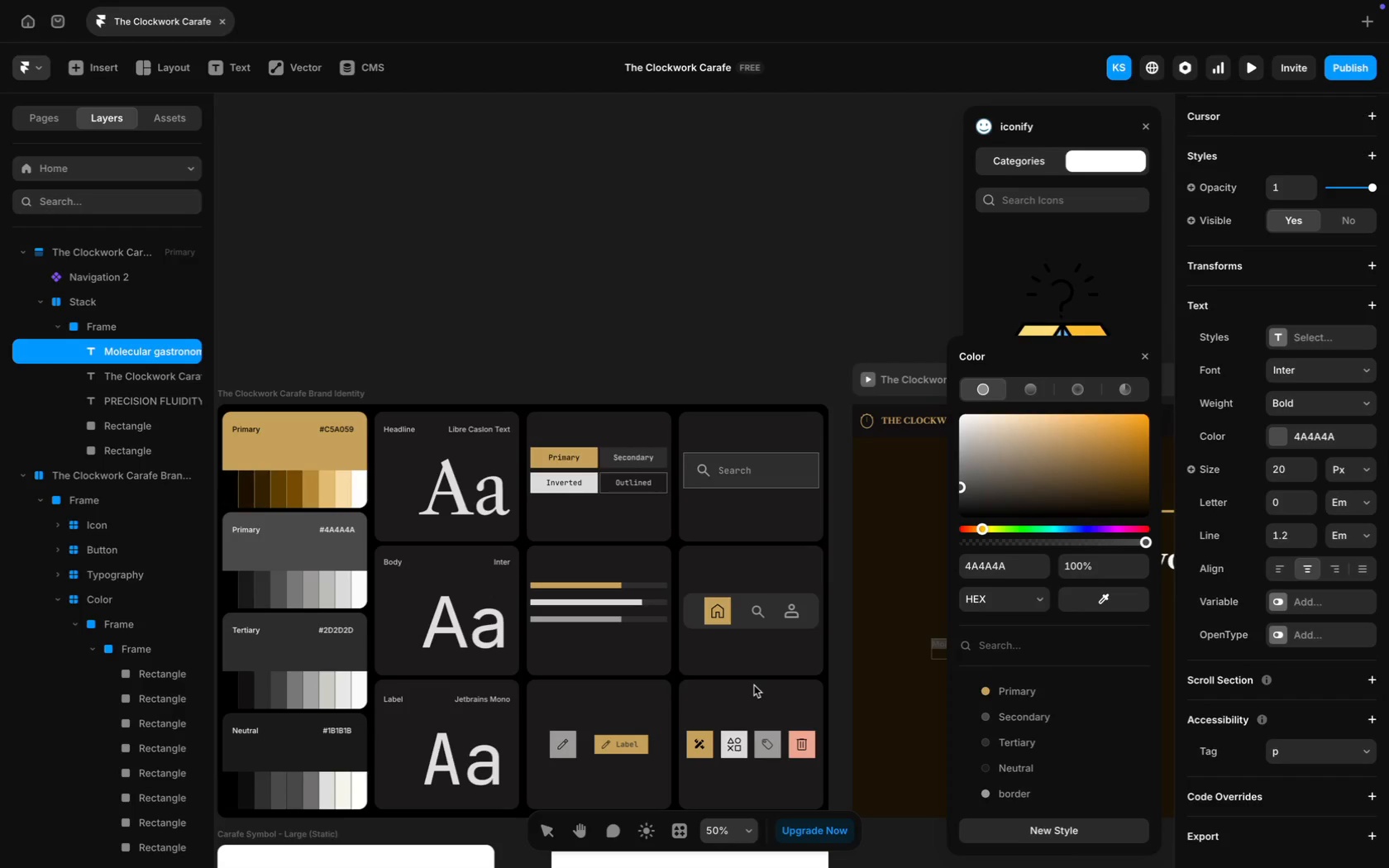 
scroll: coordinate [754, 685], scroll_direction: down, amount: 16.0
 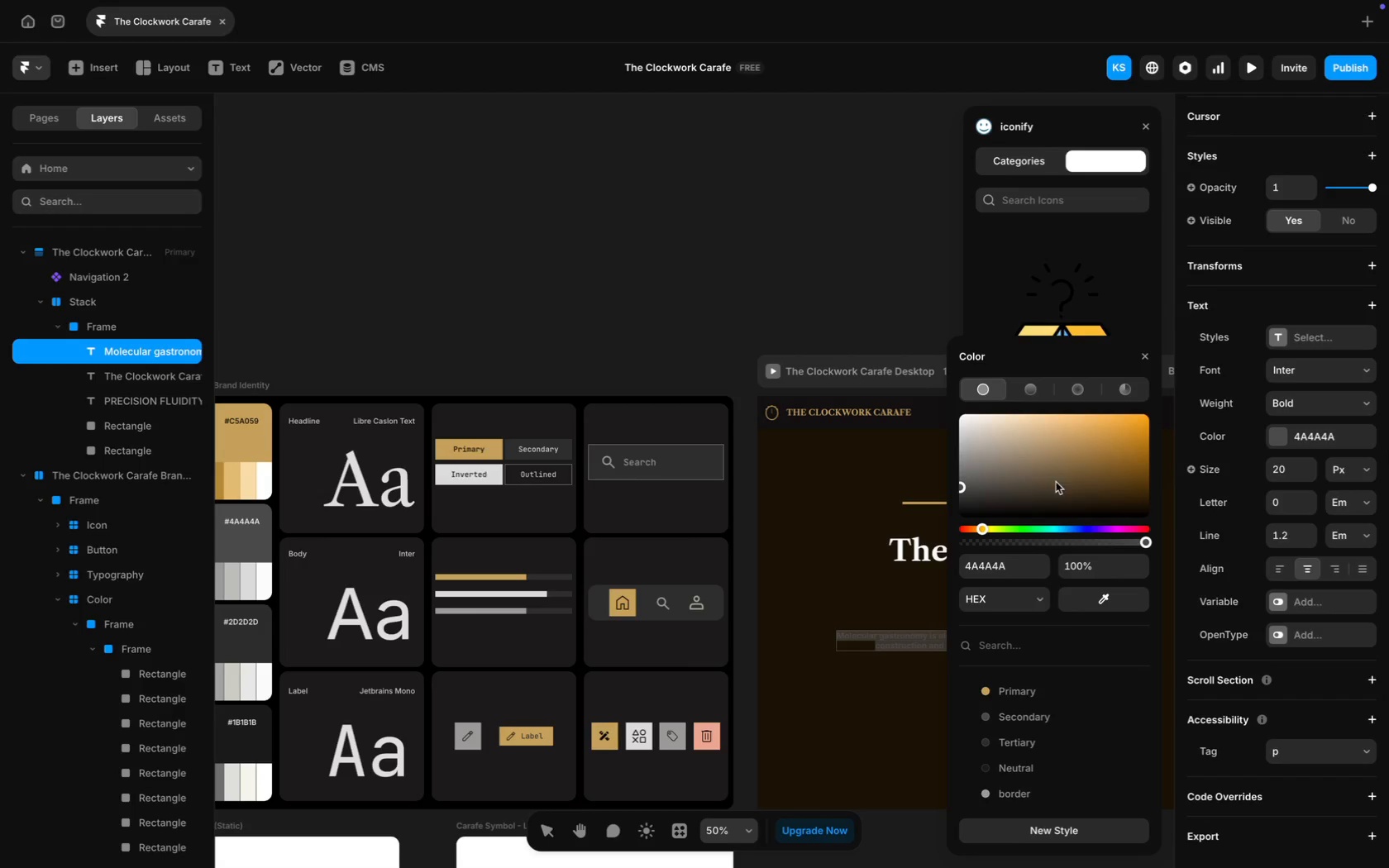 
wait(7.36)
 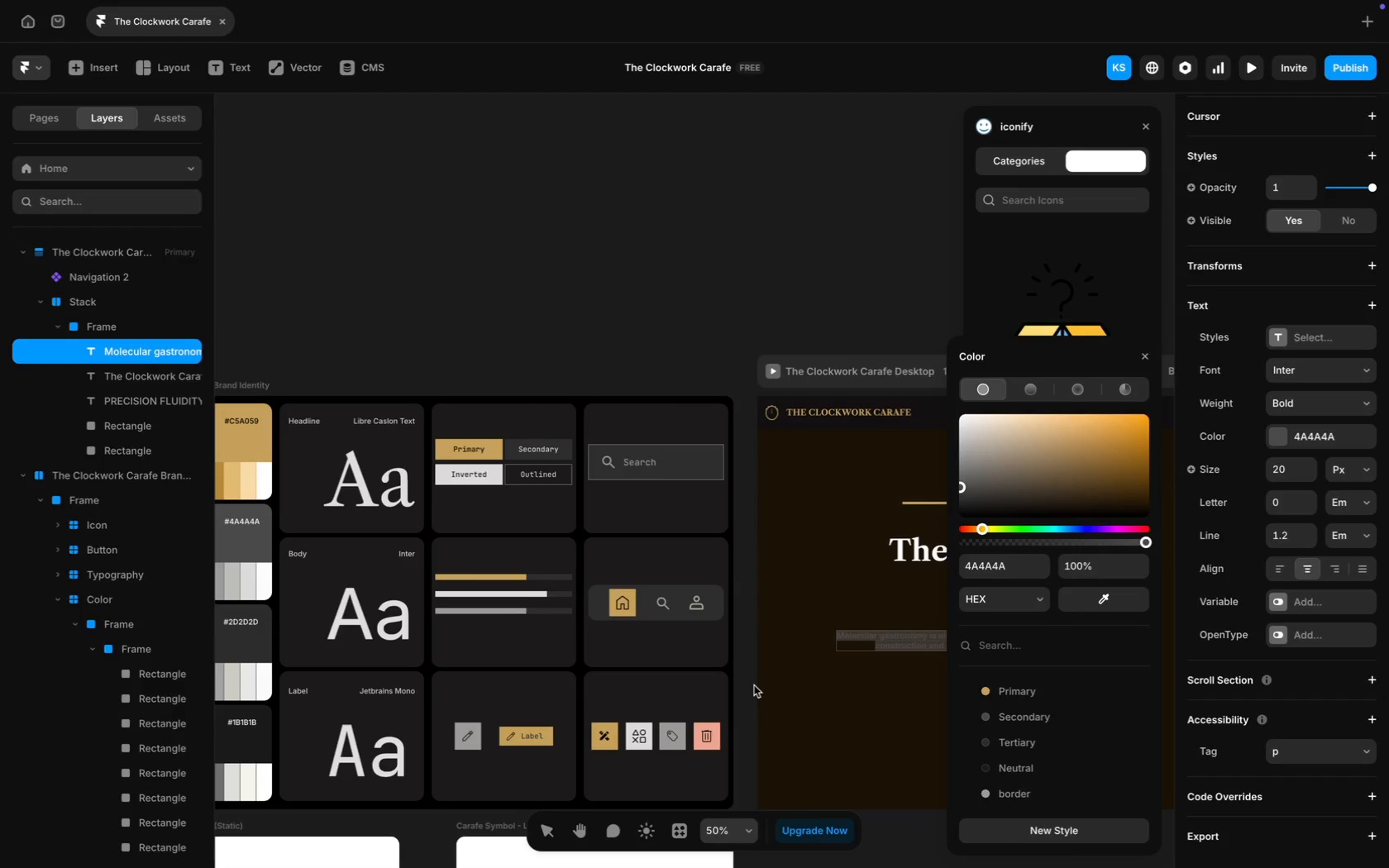 
left_click([1027, 794])
 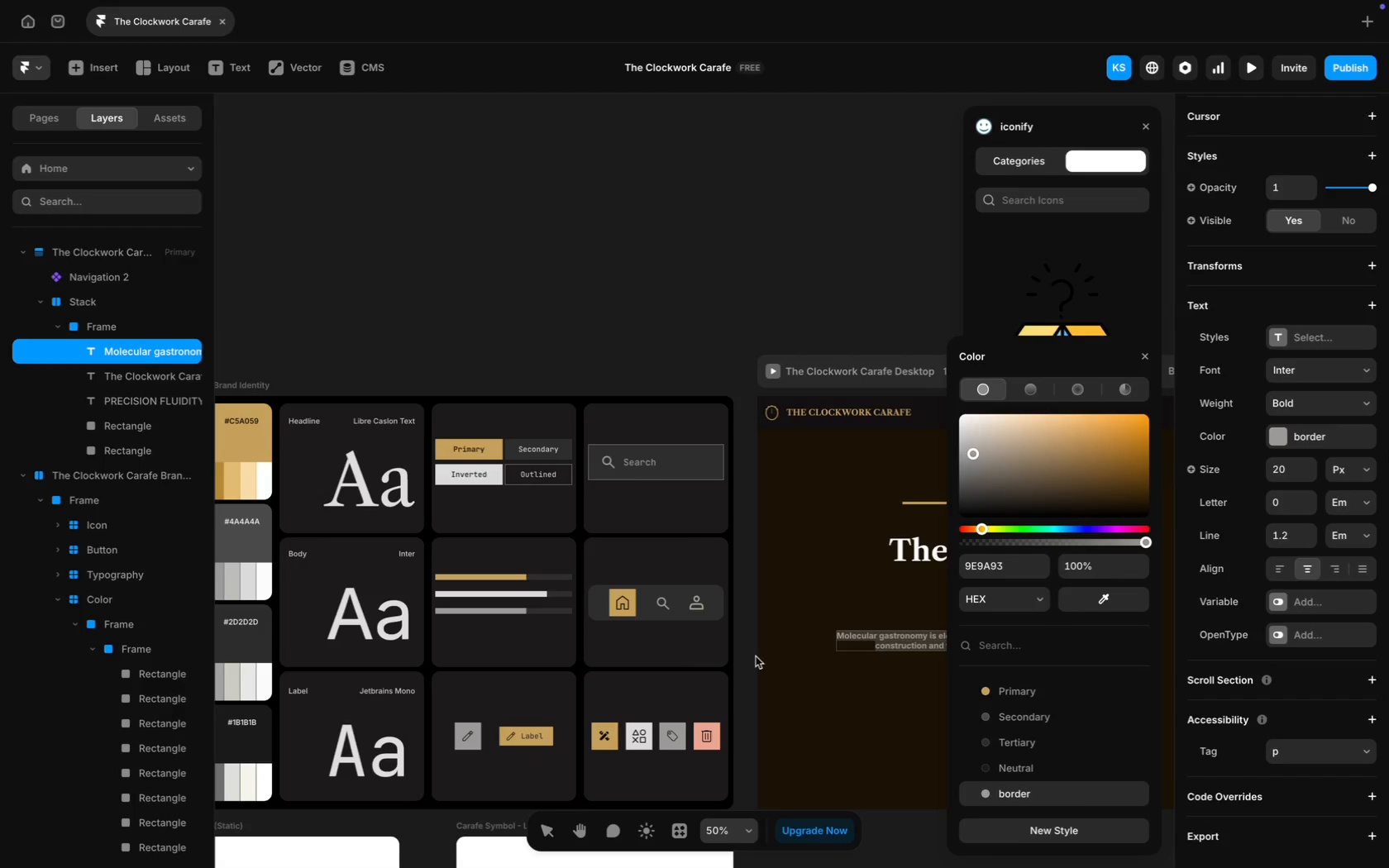 
scroll: coordinate [804, 617], scroll_direction: down, amount: 29.0
 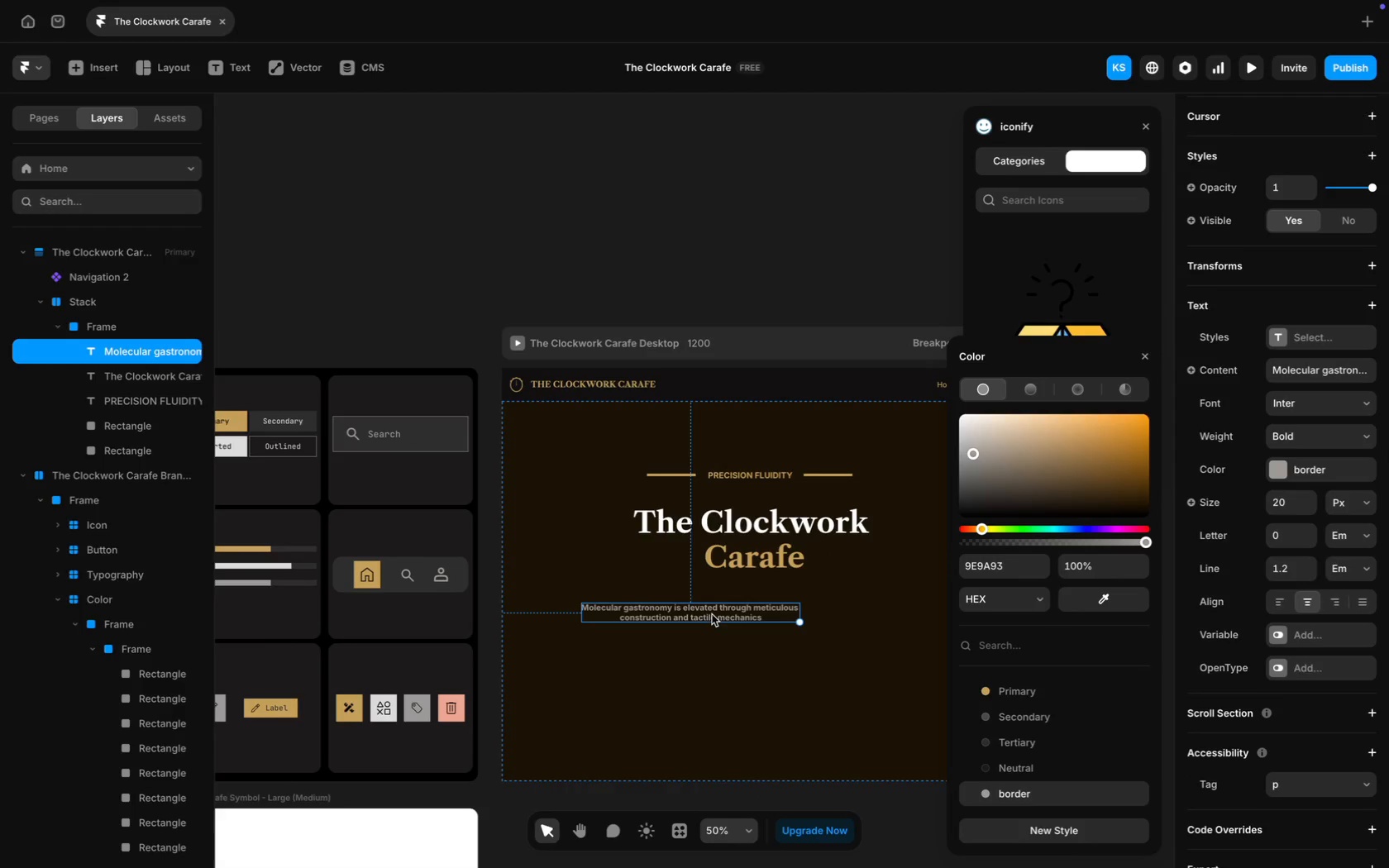 
left_click_drag(start_coordinate=[712, 613], to_coordinate=[785, 610])
 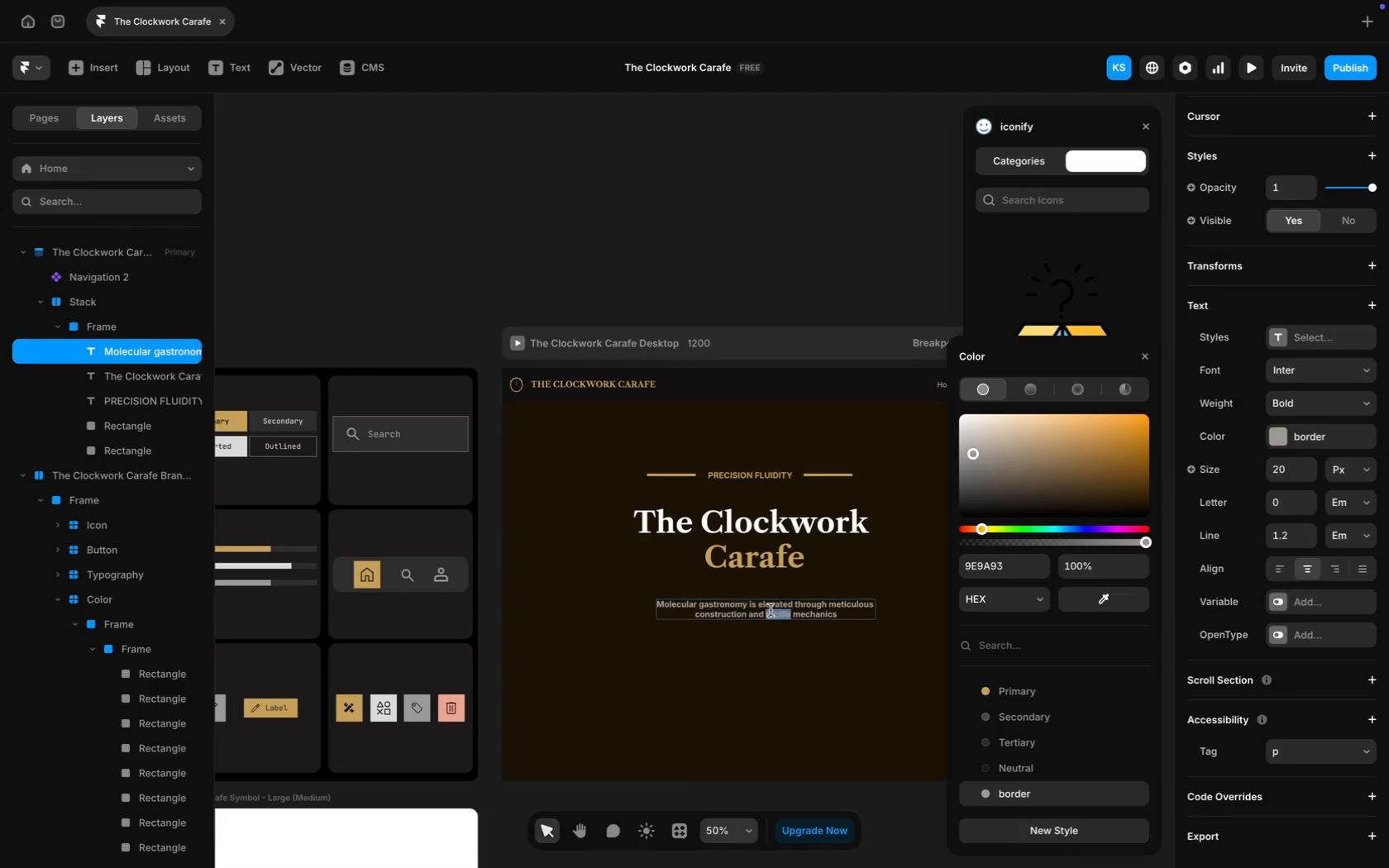 
key(Meta+A)
 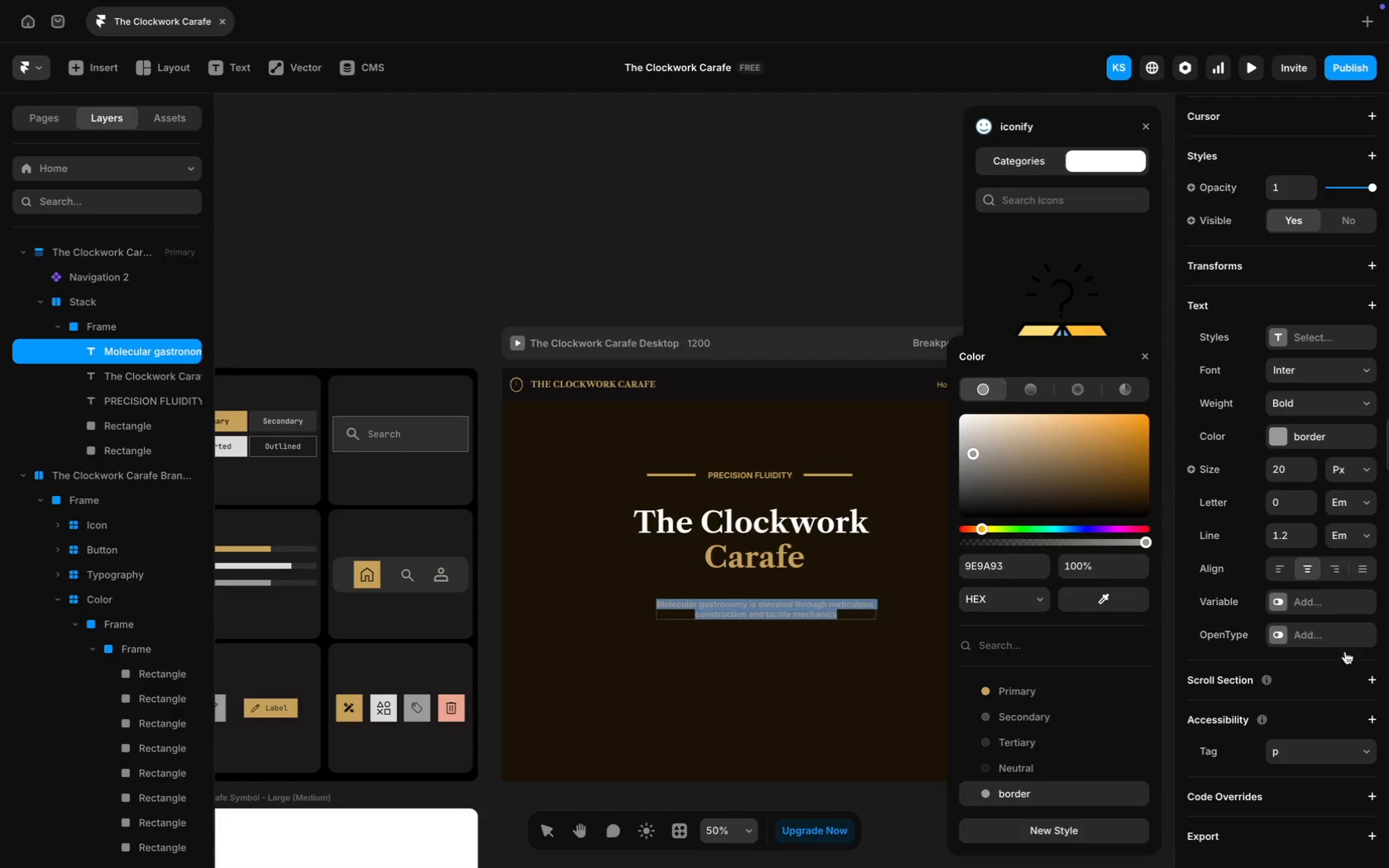 
scroll: coordinate [1348, 694], scroll_direction: down, amount: 28.0
 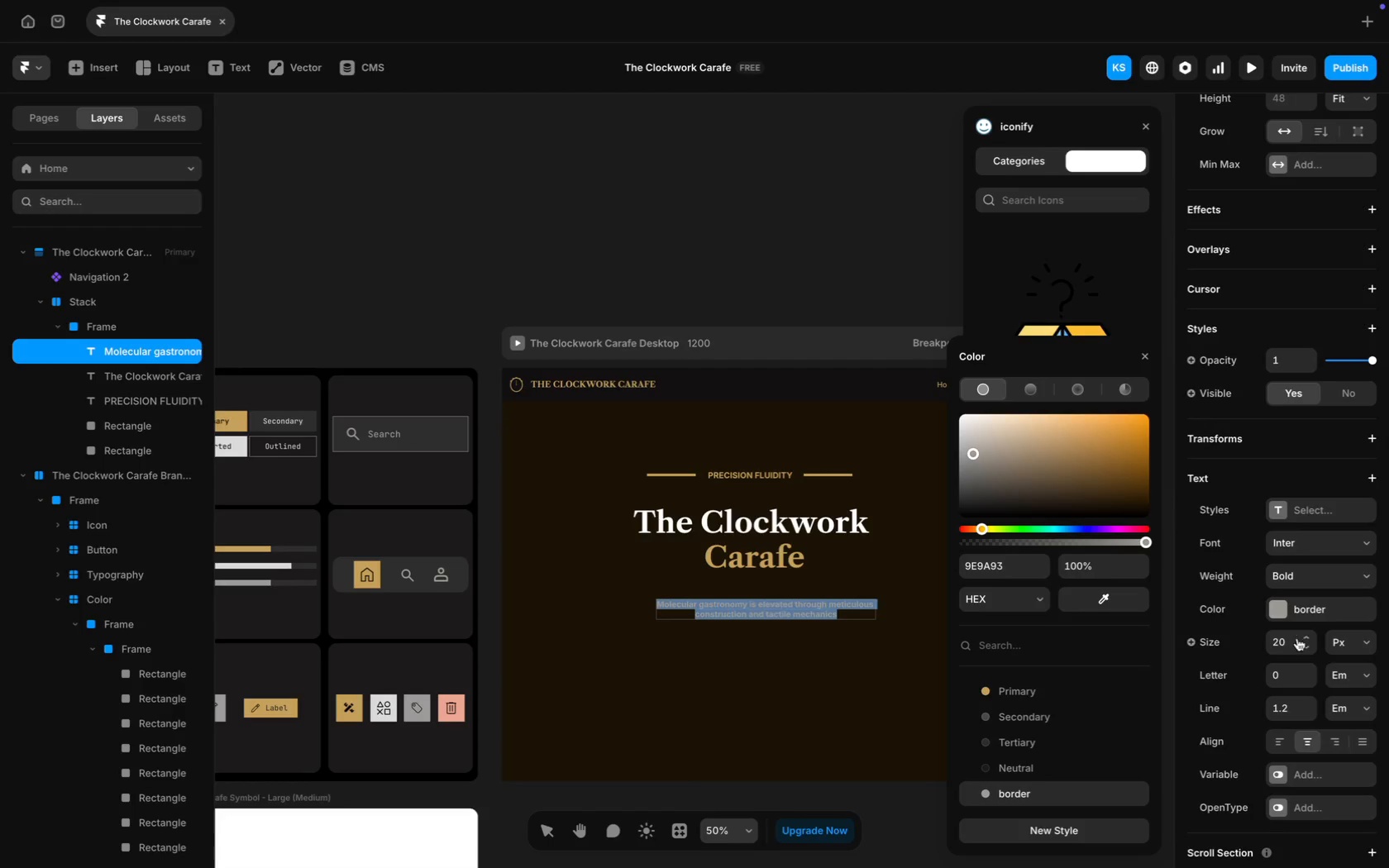 
left_click([1303, 638])
 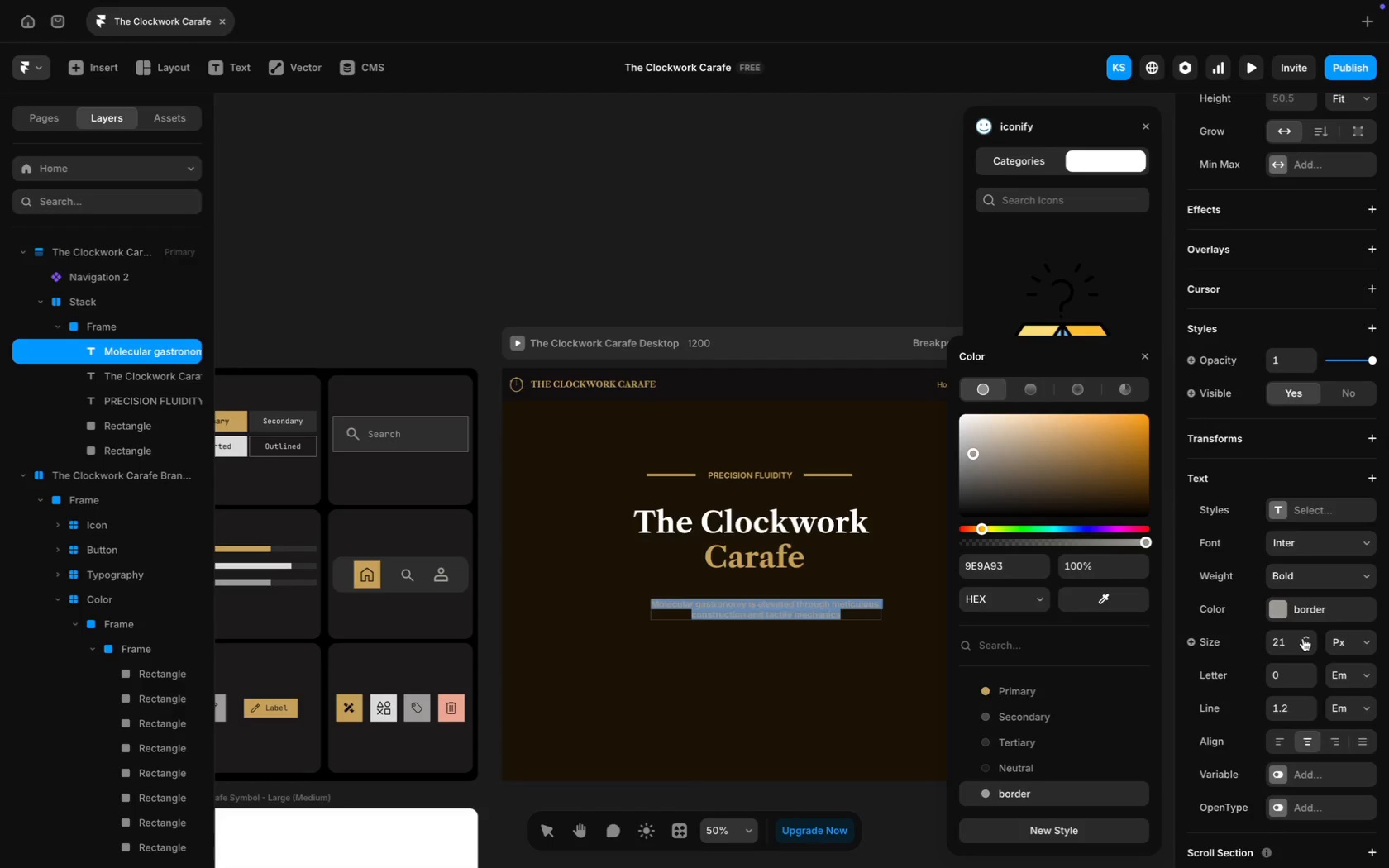 
left_click([1303, 638])
 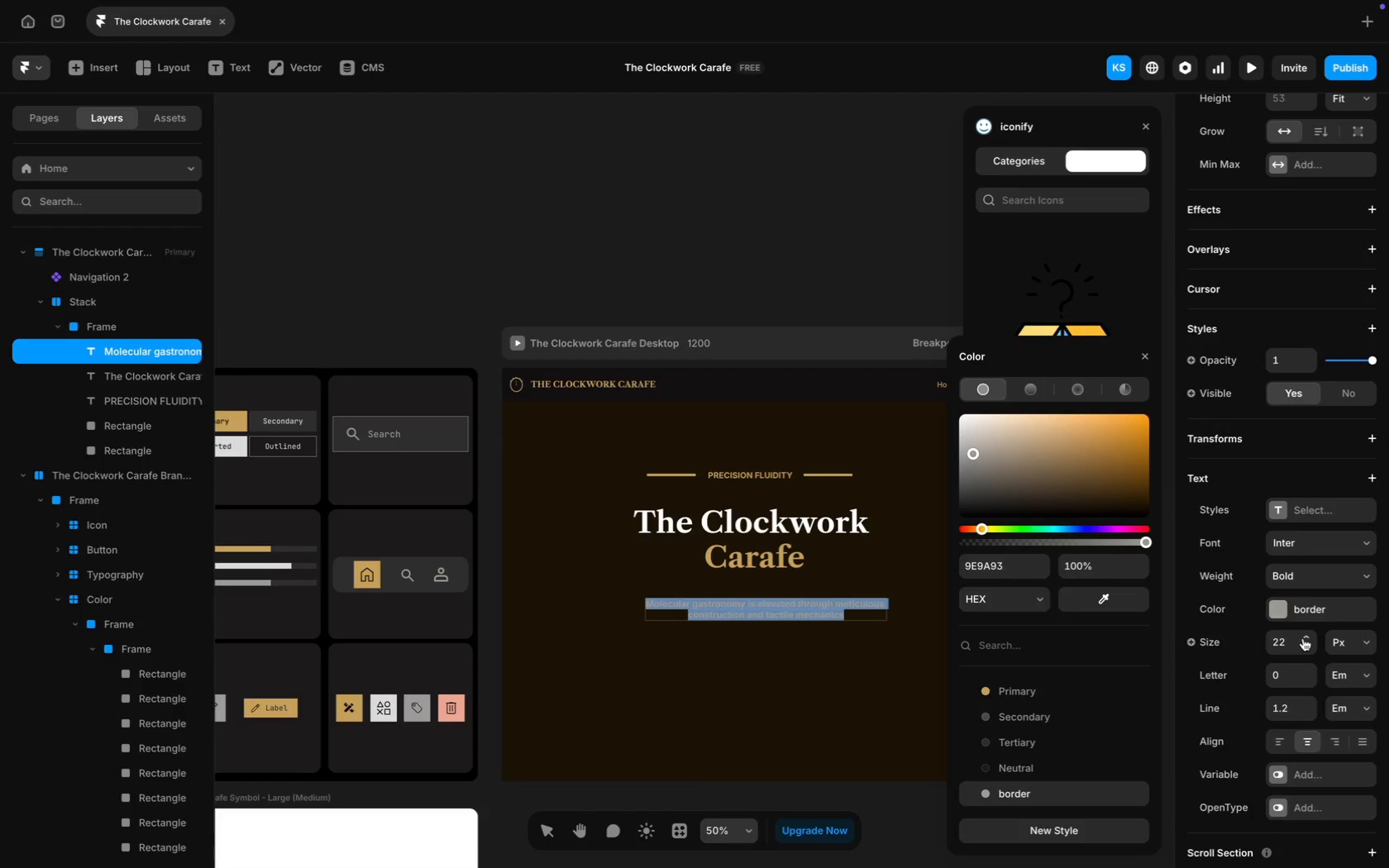 
double_click([1303, 638])
 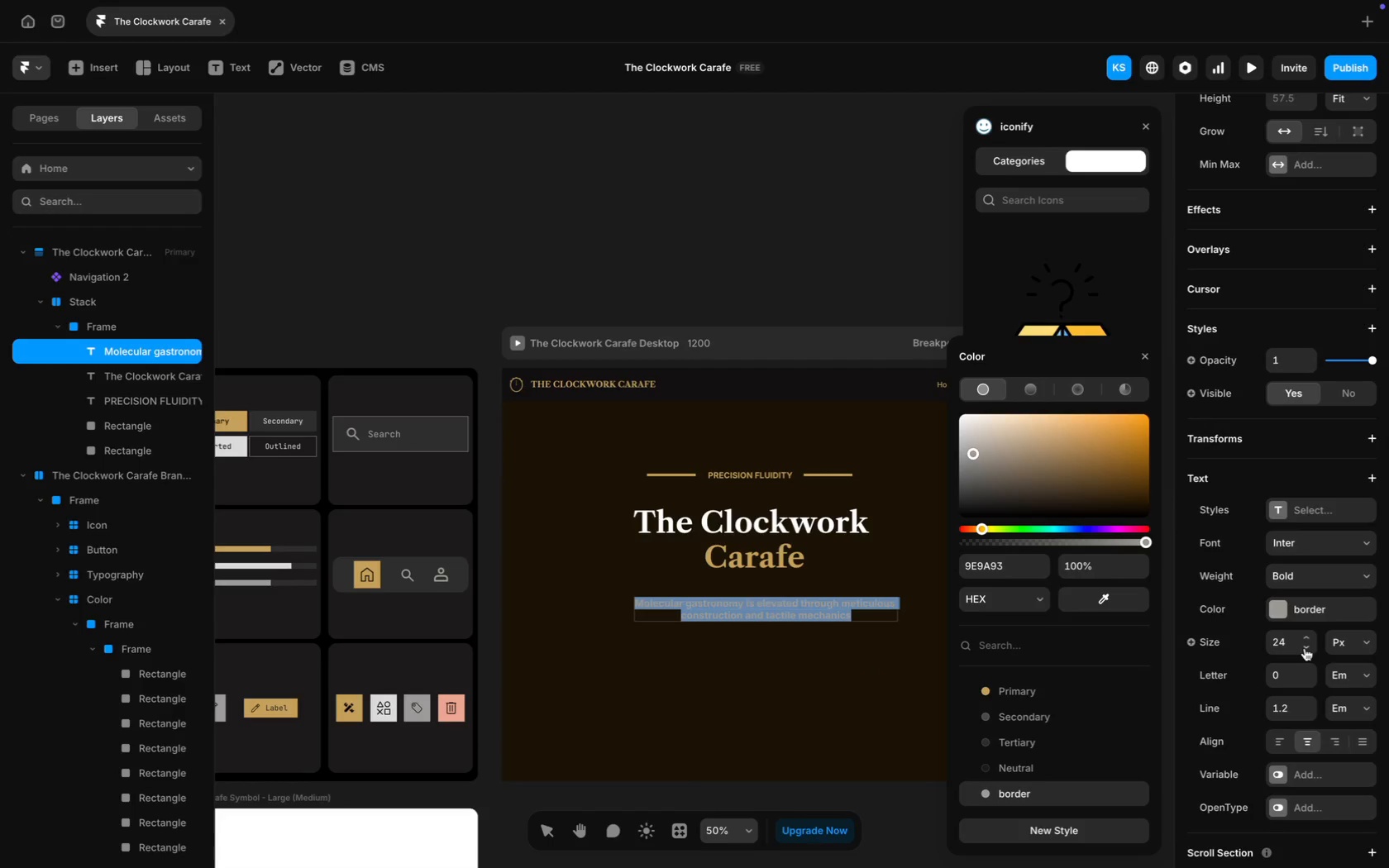 
double_click([1308, 635])
 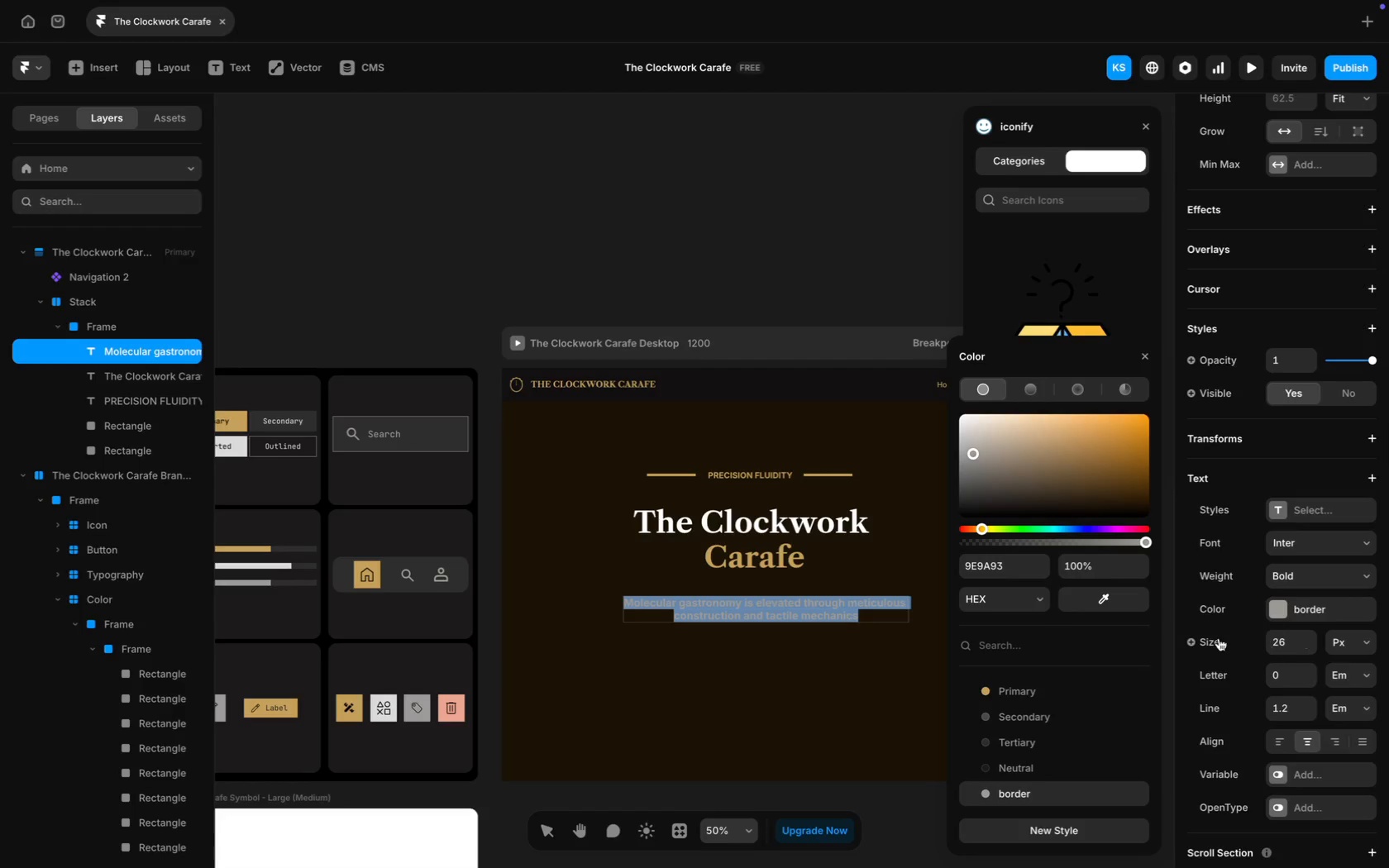 
left_click([861, 654])
 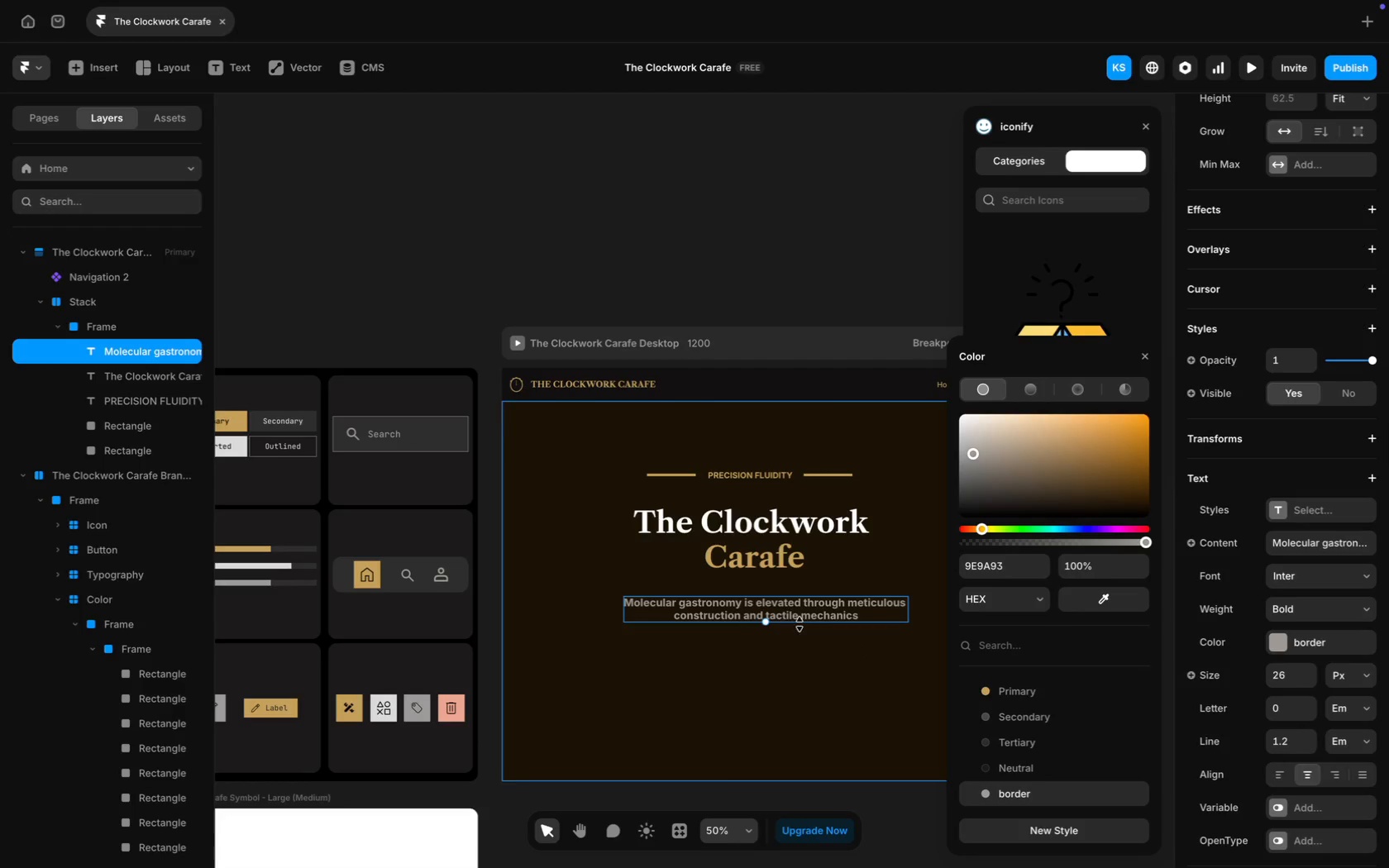 
scroll: coordinate [785, 622], scroll_direction: down, amount: 6.0
 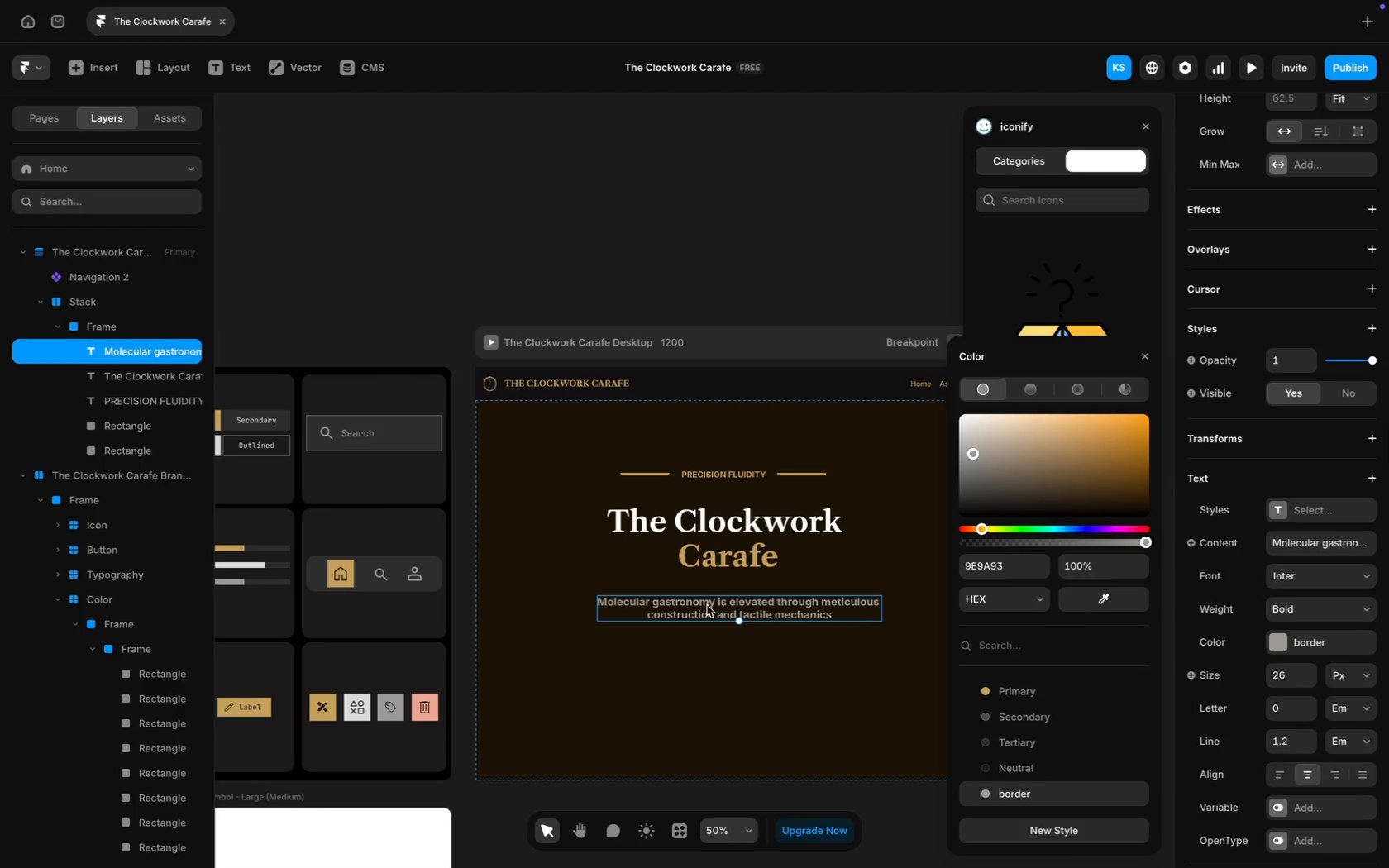 
scroll: coordinate [707, 605], scroll_direction: up, amount: 4.0
 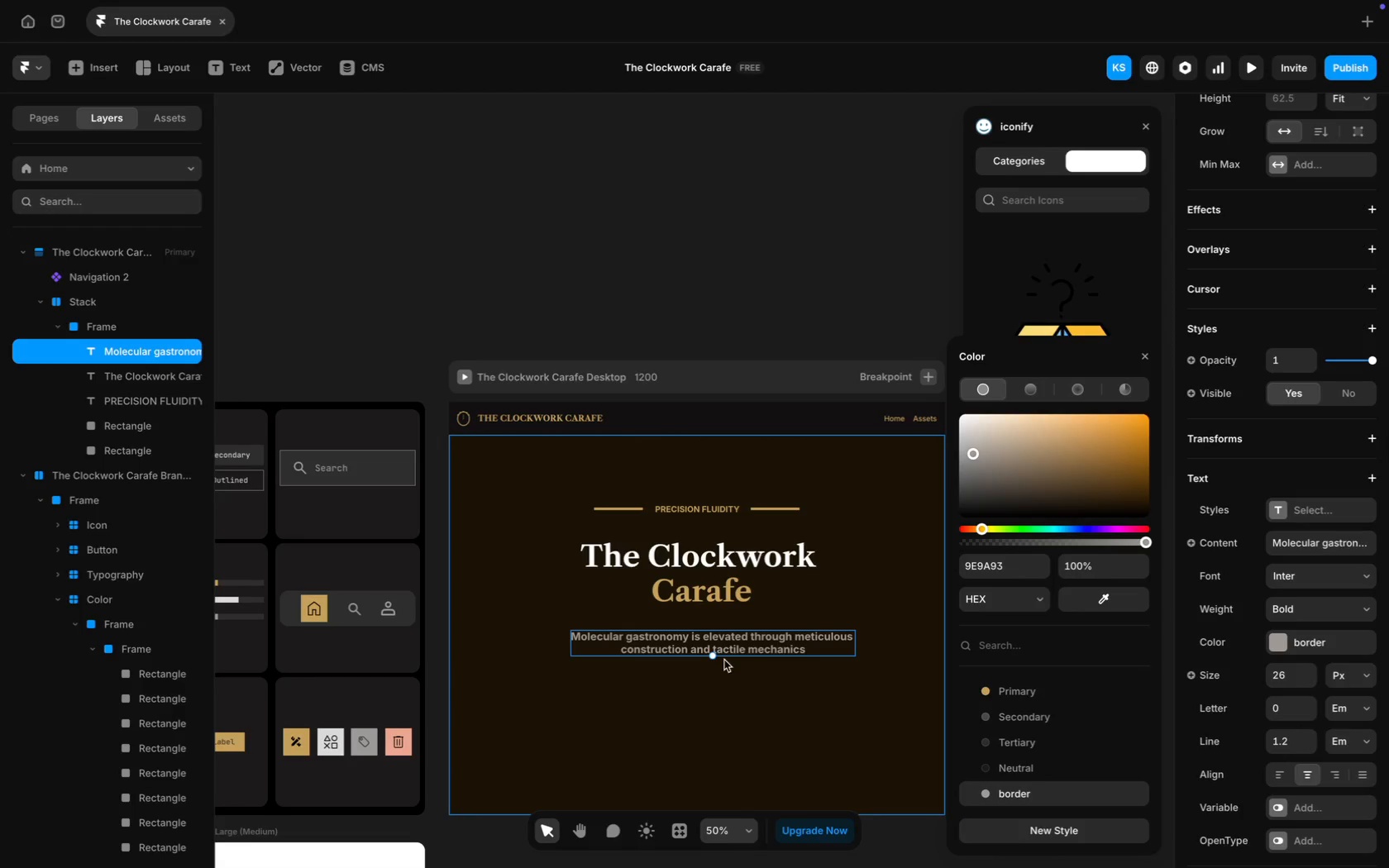 
scroll: coordinate [653, 645], scroll_direction: down, amount: 20.0
 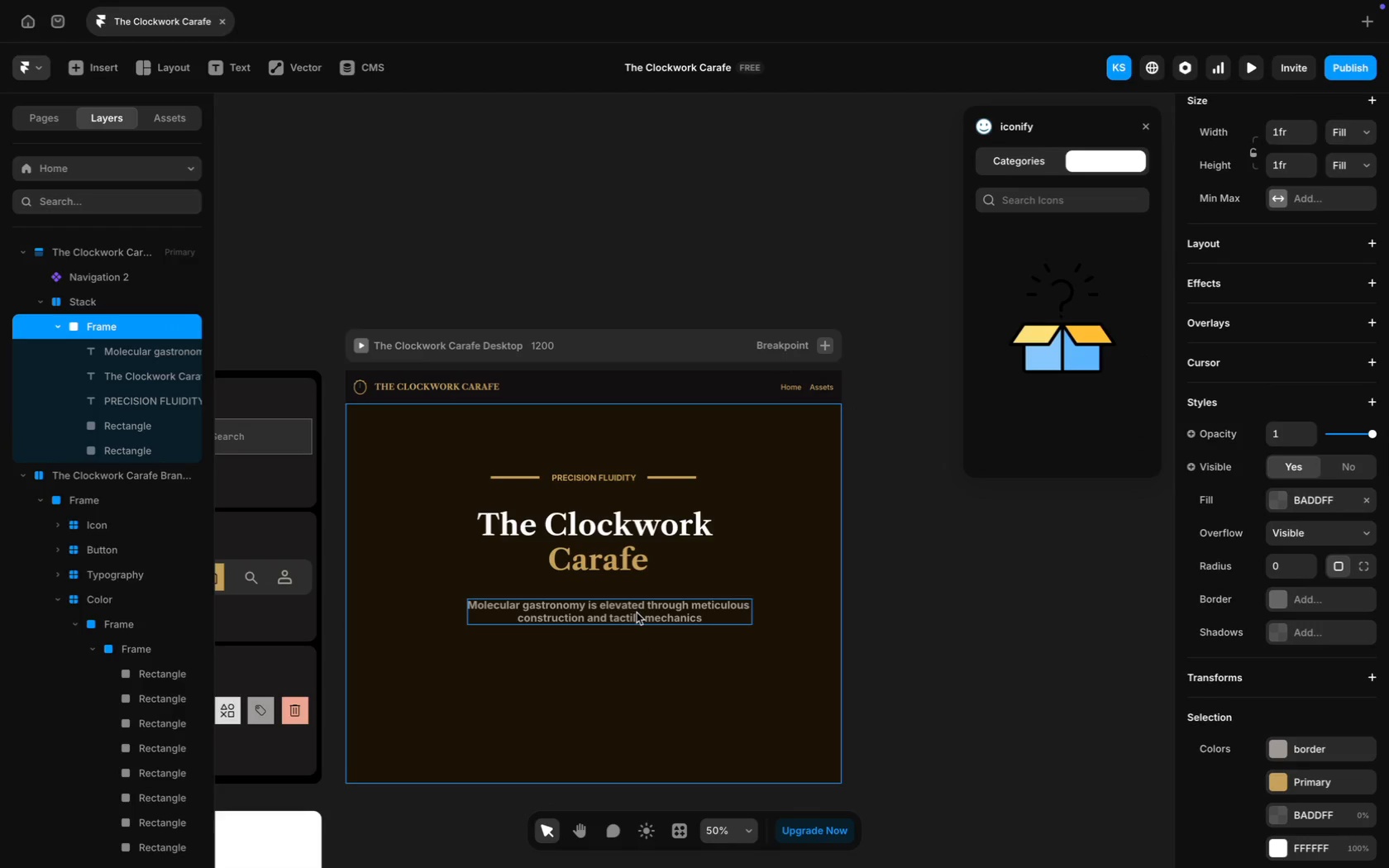 
double_click([637, 612])
 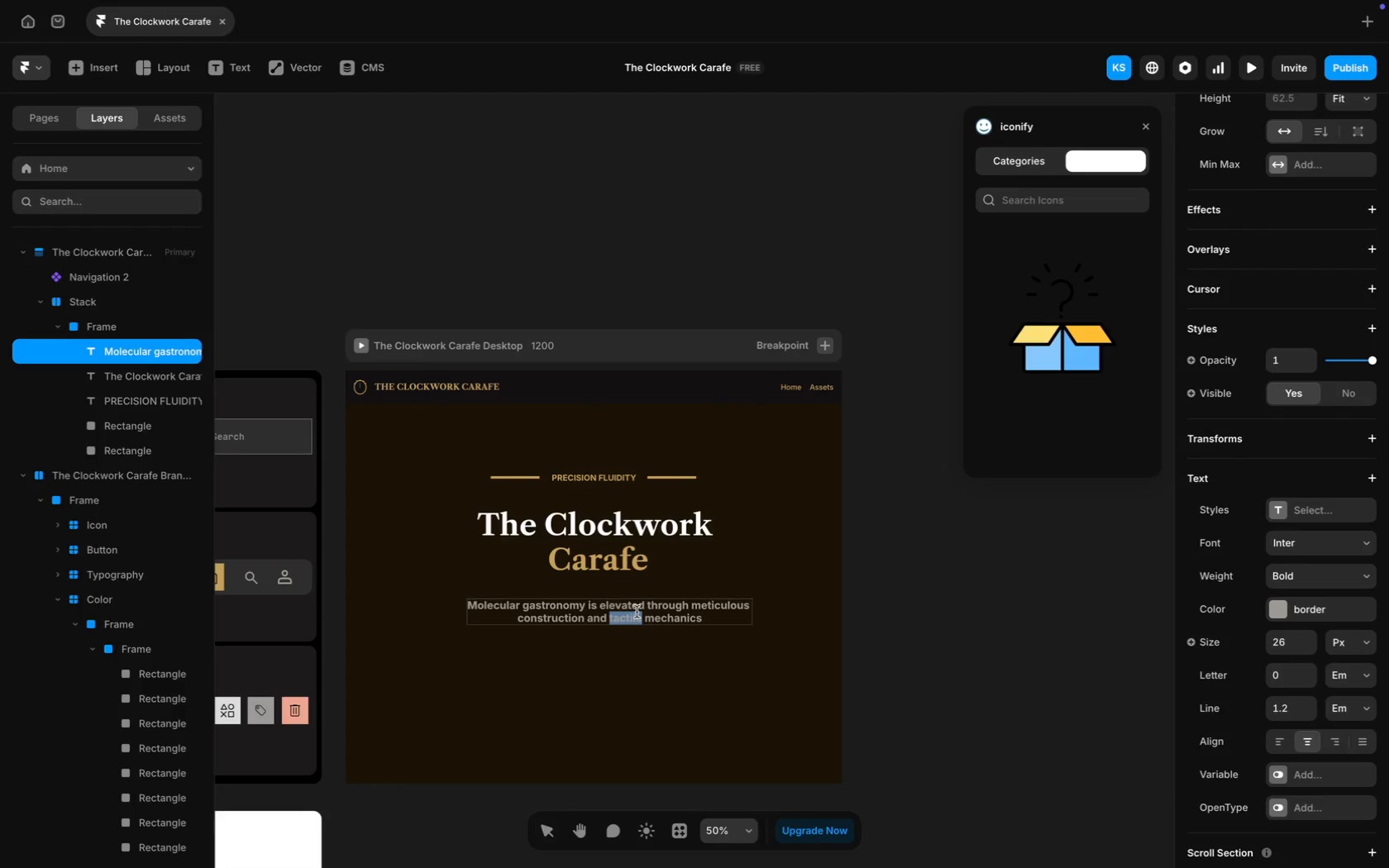 
key(Meta+A)
 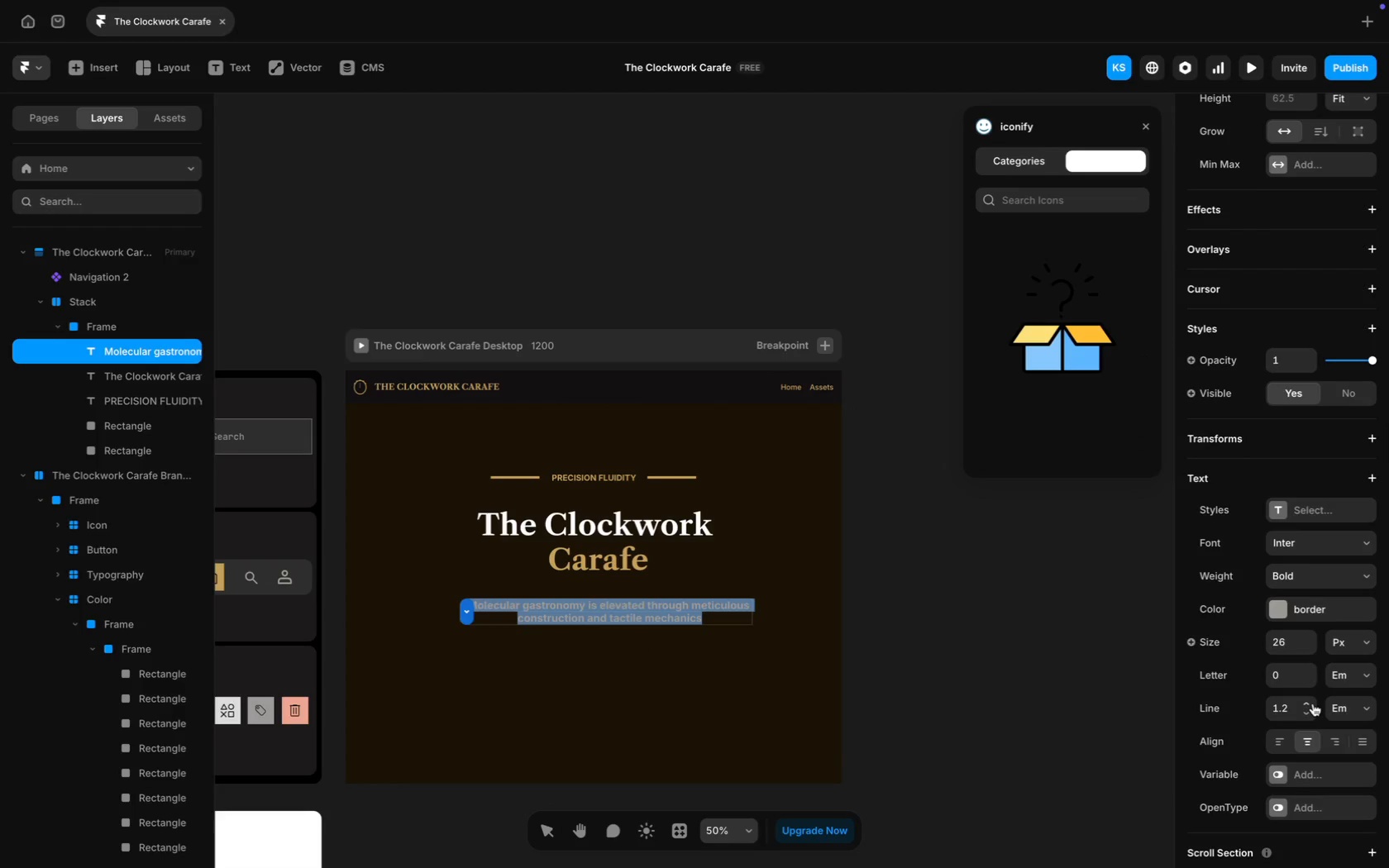 
double_click([1312, 703])
 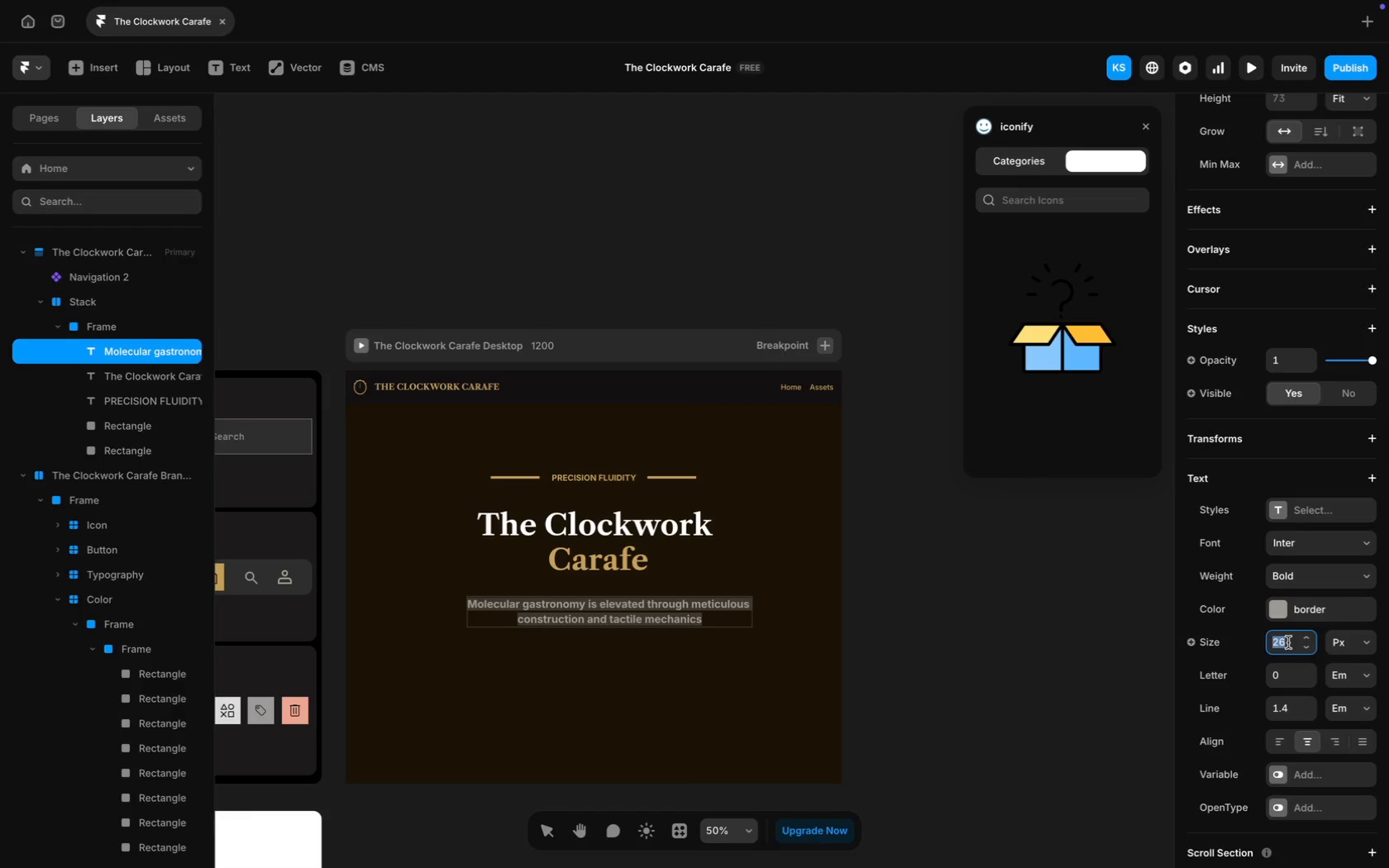 
type(28)
 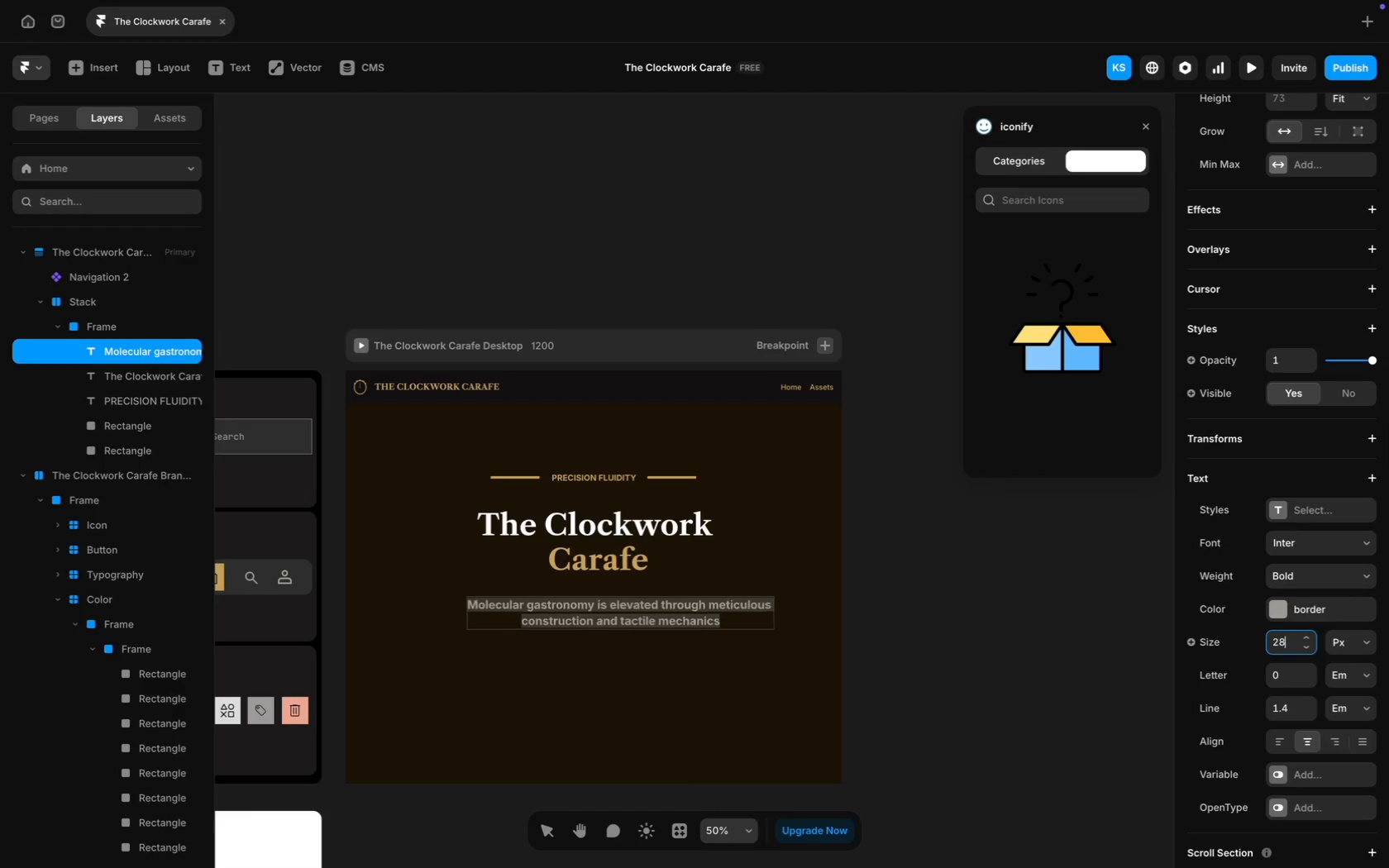 
key(Enter)
 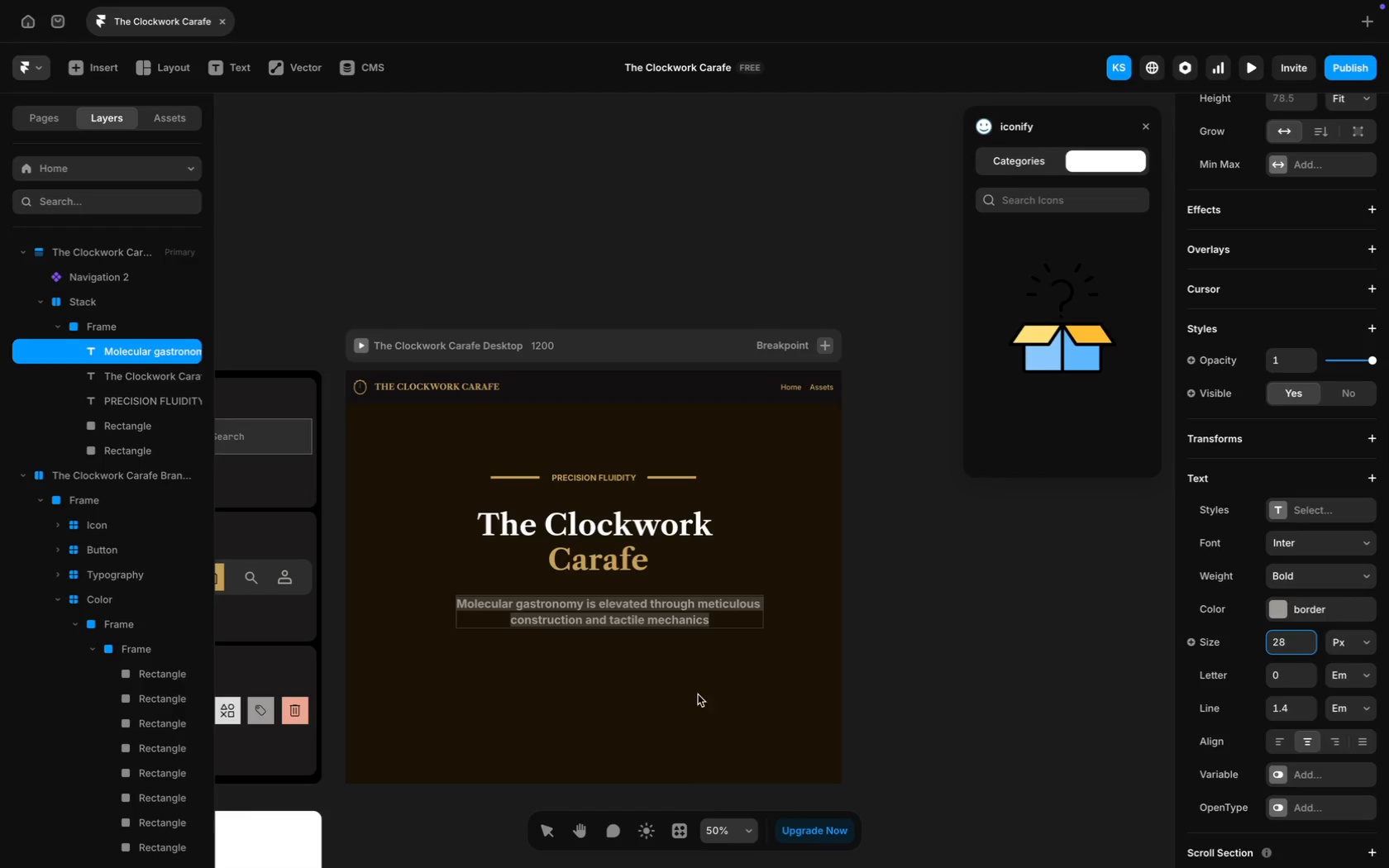 
left_click([690, 683])
 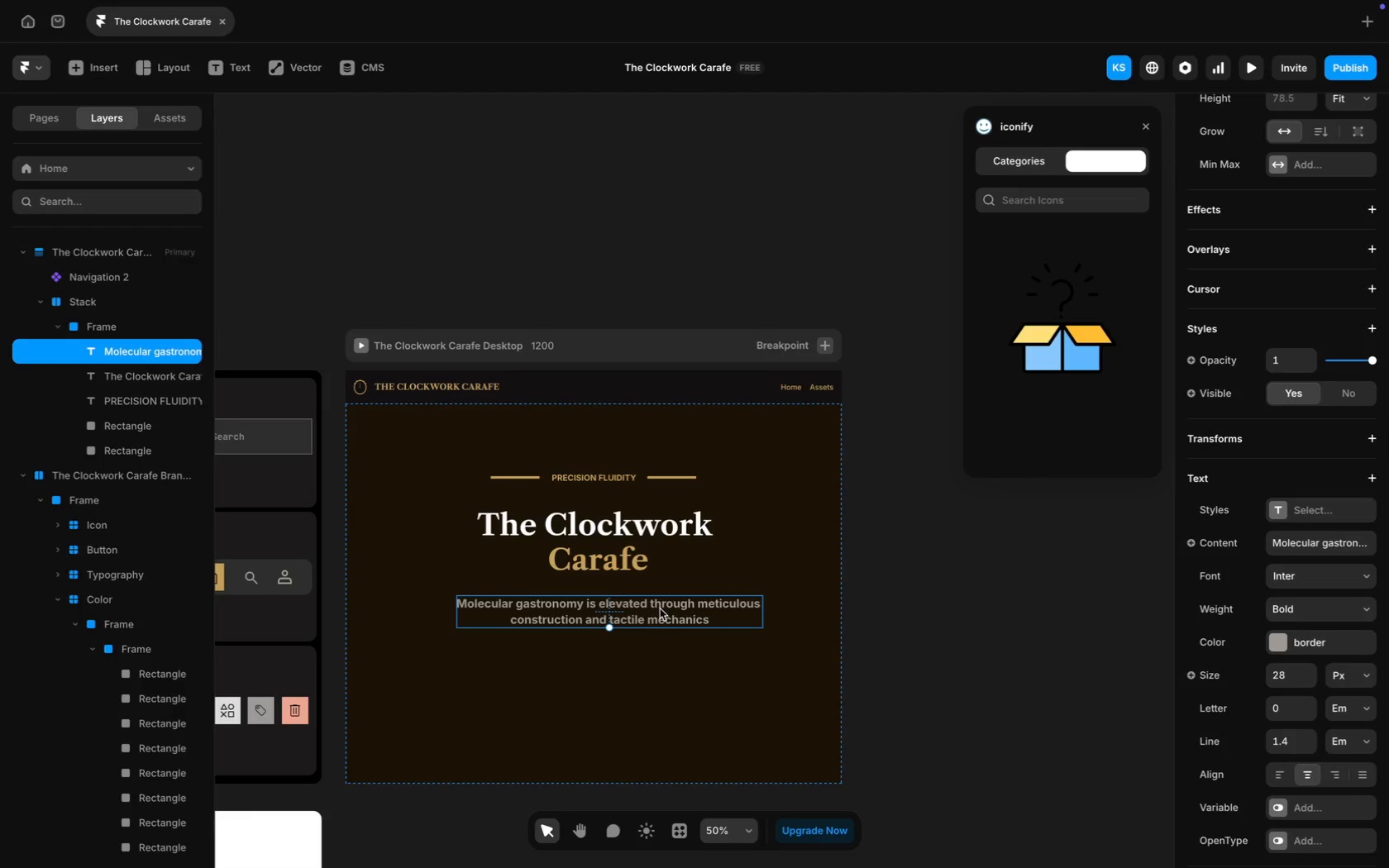 
left_click_drag(start_coordinate=[660, 603], to_coordinate=[651, 610])
 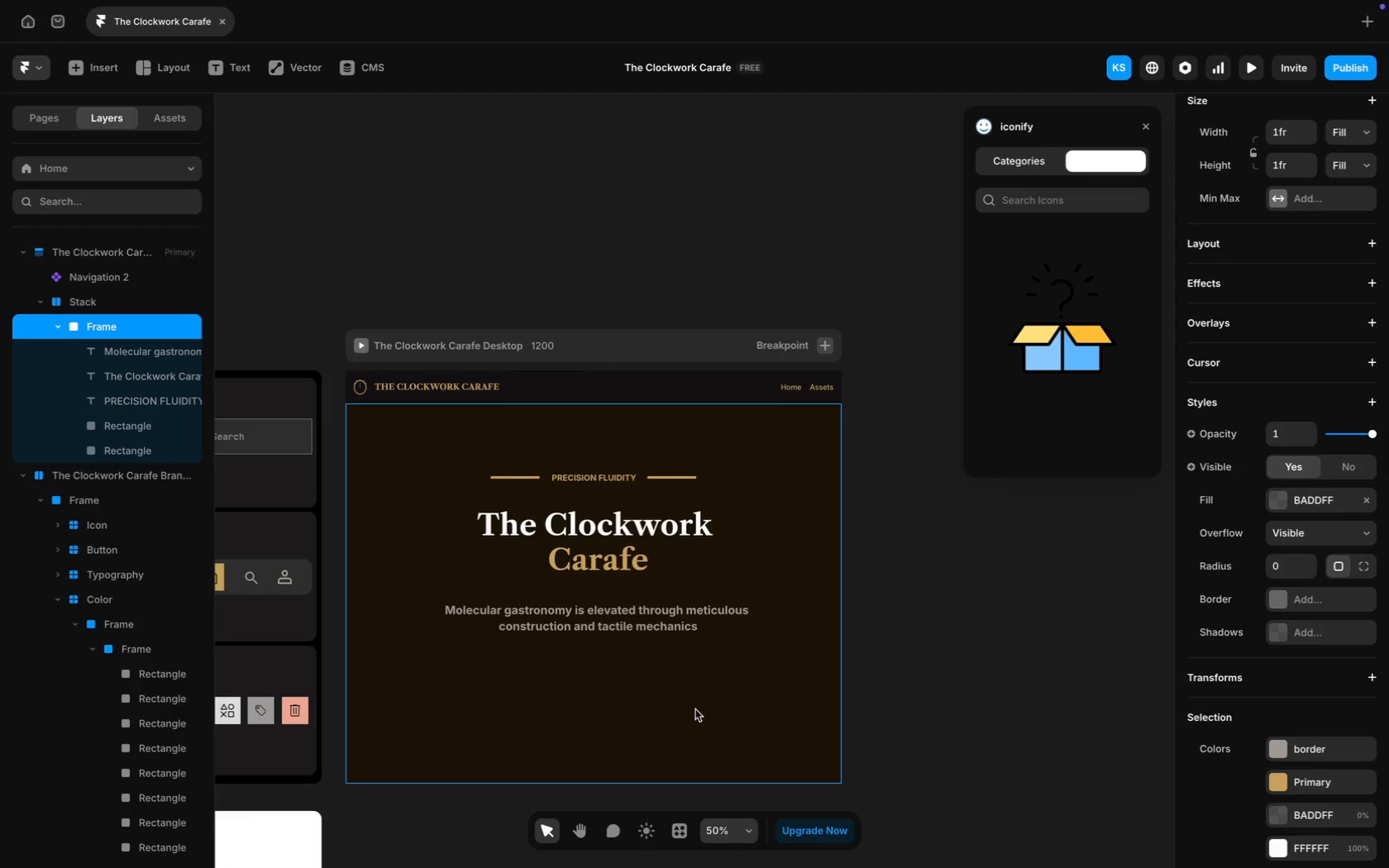 
scroll: coordinate [695, 709], scroll_direction: down, amount: 7.0
 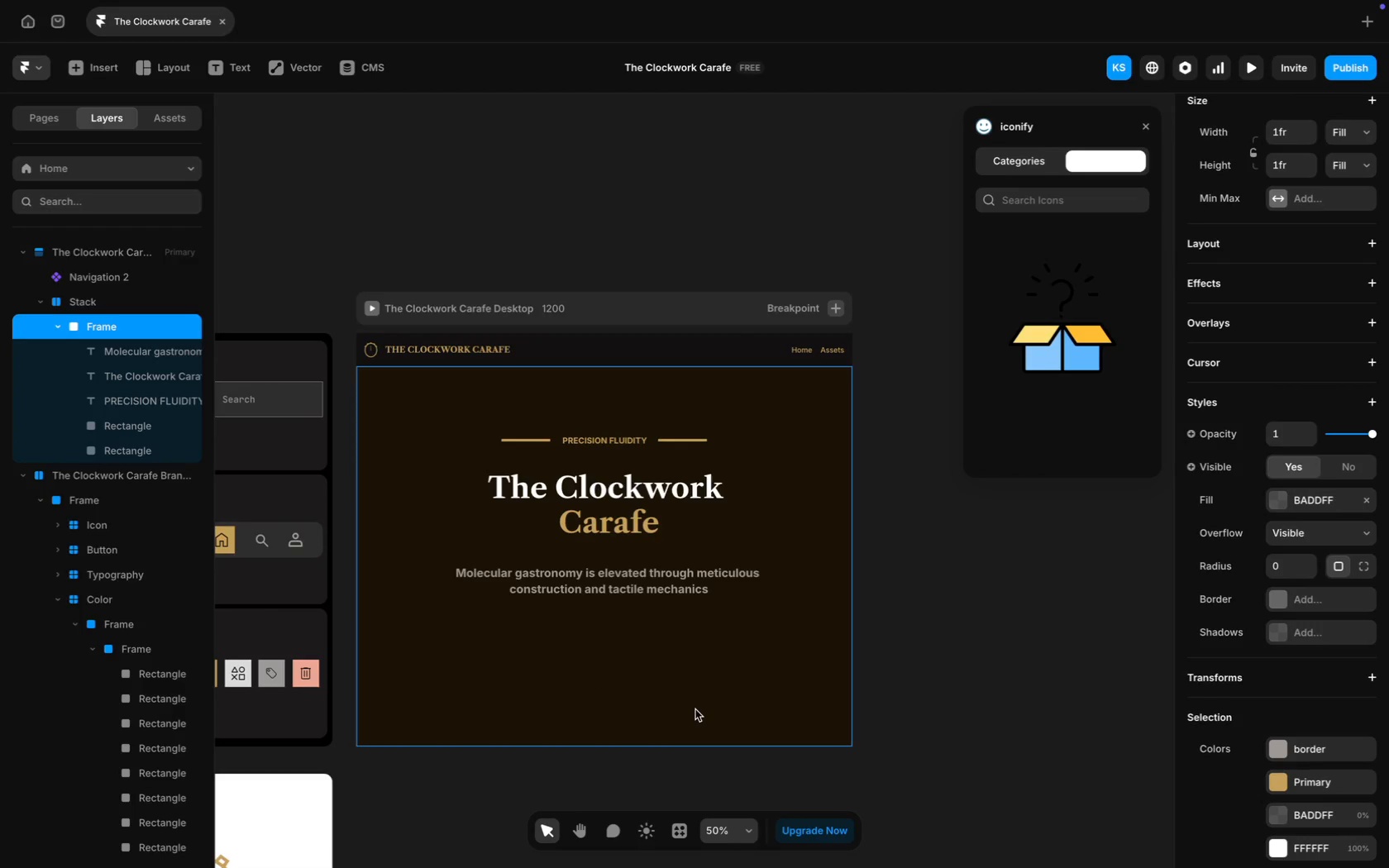 
wait(7.41)
 